 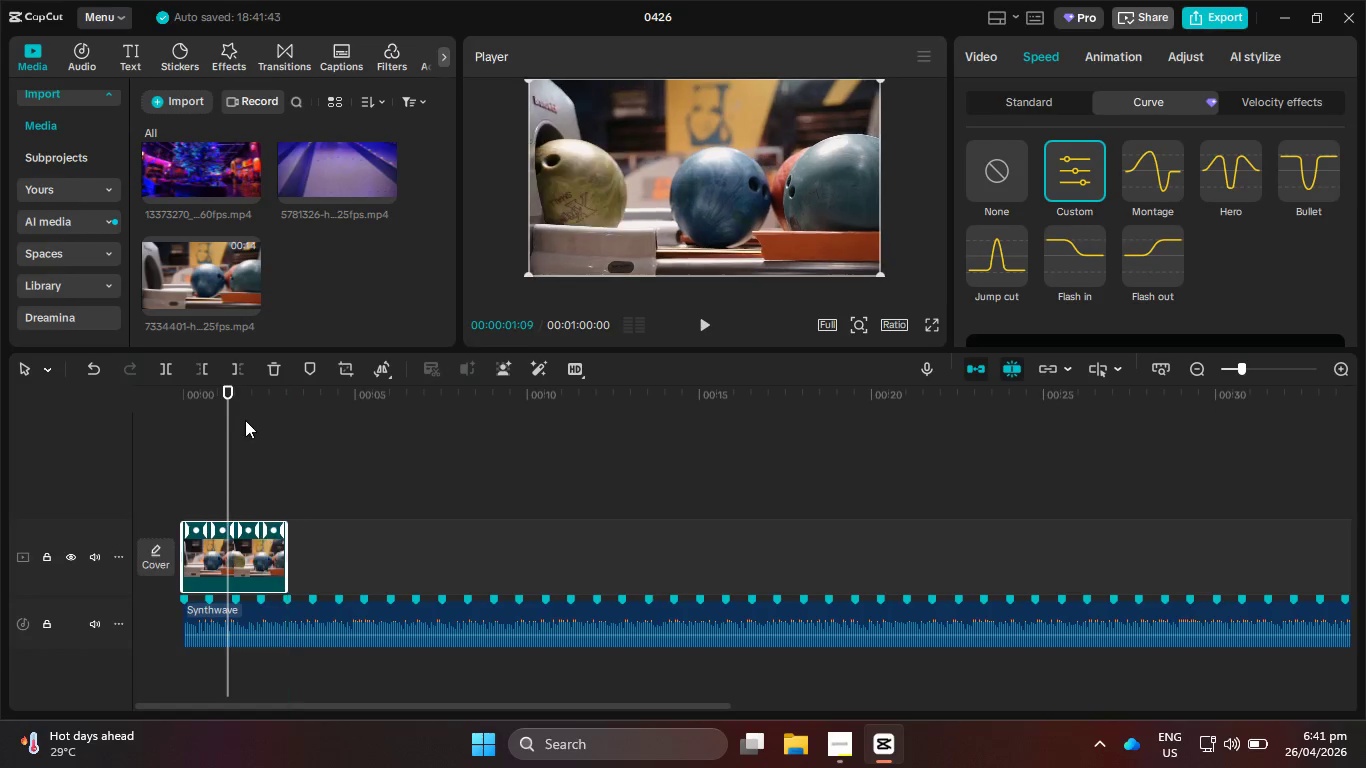 
left_click_drag(start_coordinate=[230, 393], to_coordinate=[103, 395])
 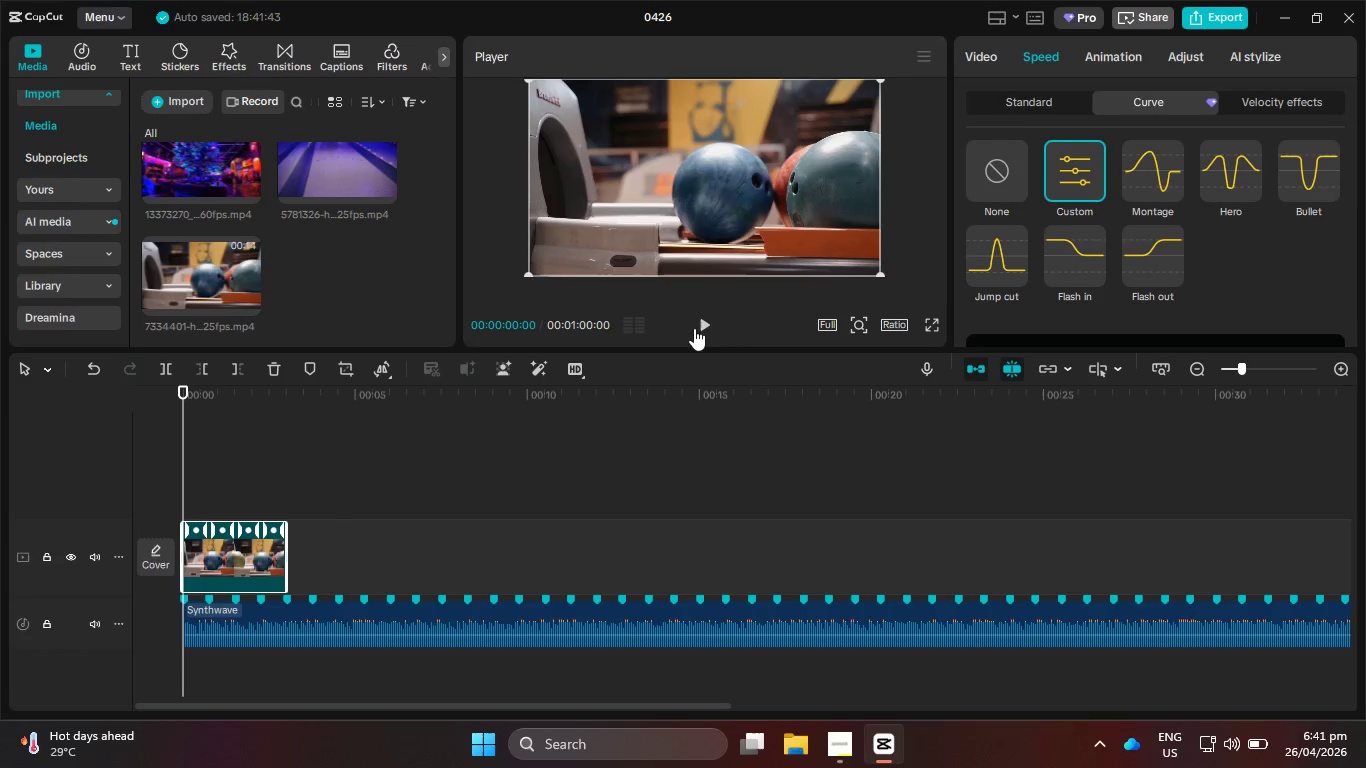 
left_click([705, 328])
 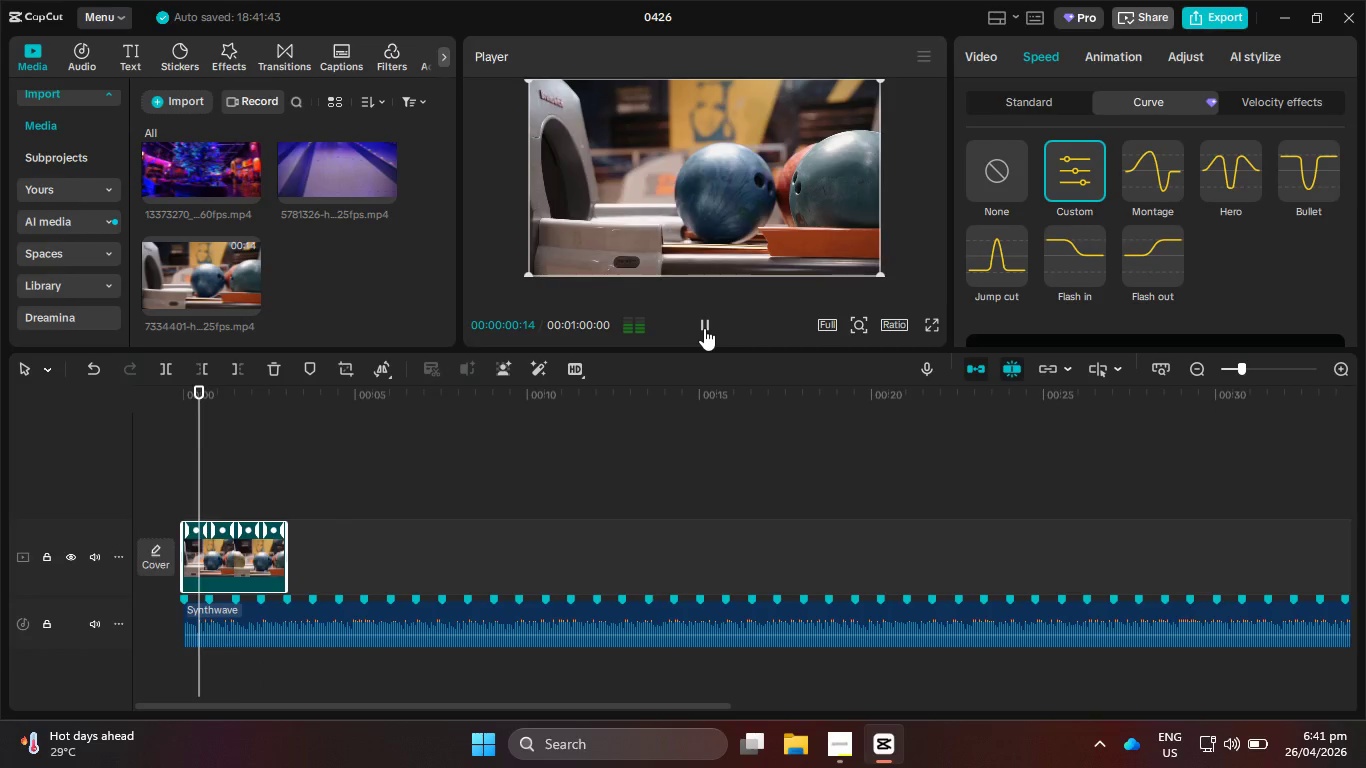 
left_click([704, 328])
 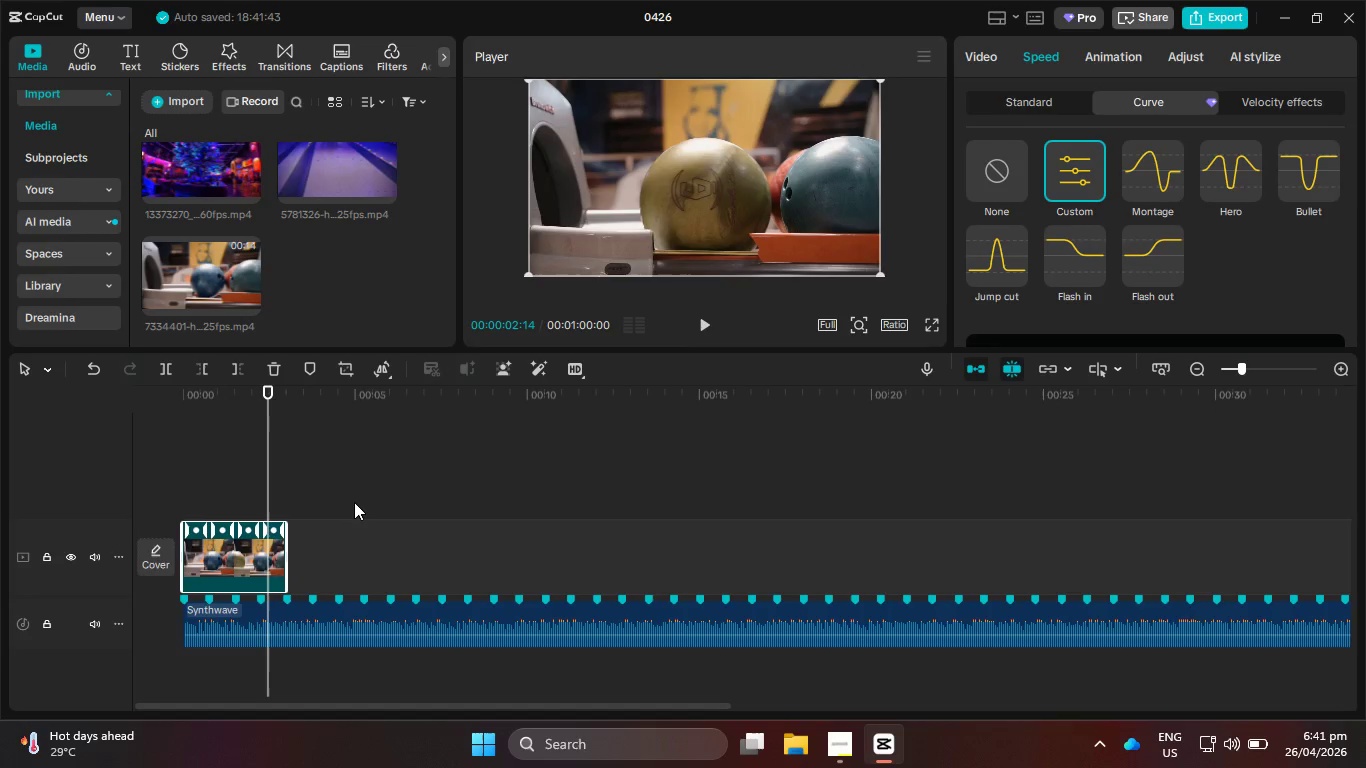 
hold_key(key=ControlLeft, duration=1.28)
scroll: coordinate [400, 590], scroll_direction: up, amount: 19.0
 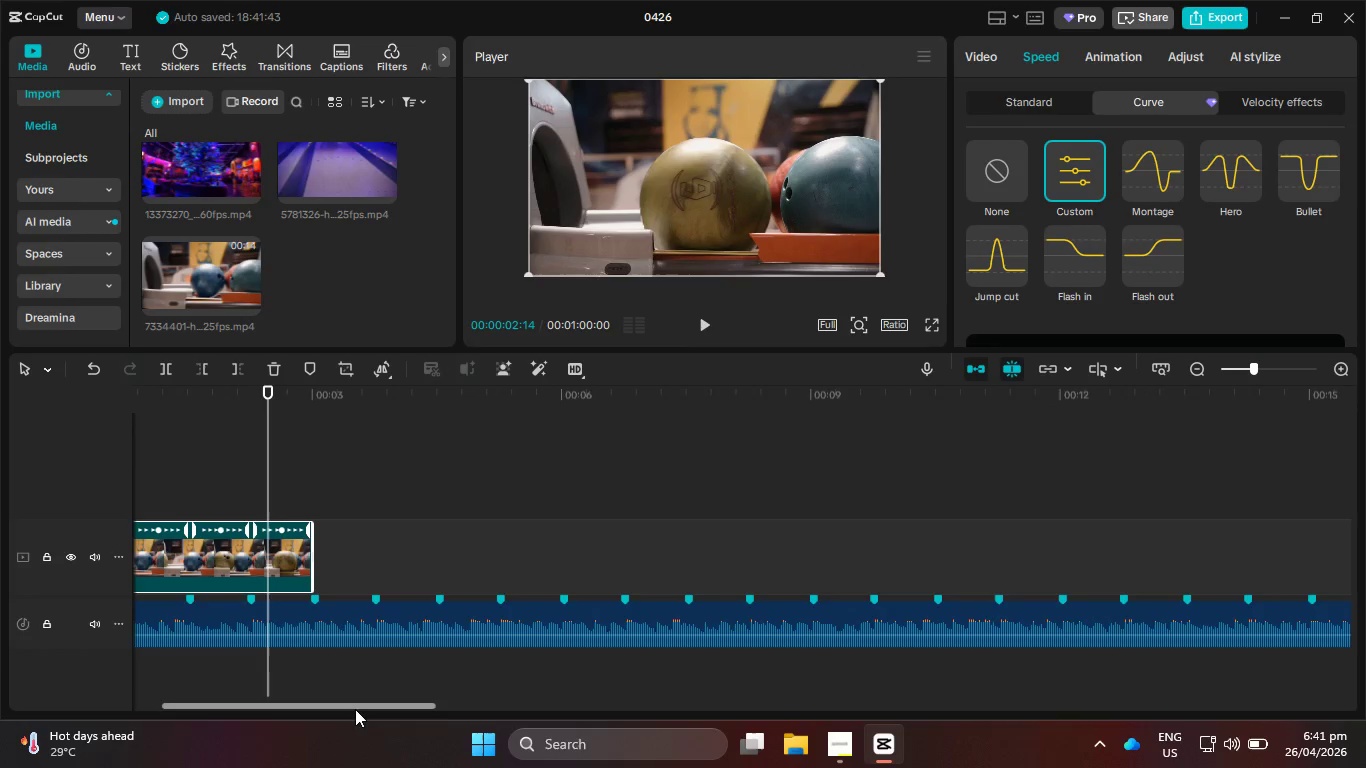 
left_click_drag(start_coordinate=[355, 709], to_coordinate=[238, 708])
 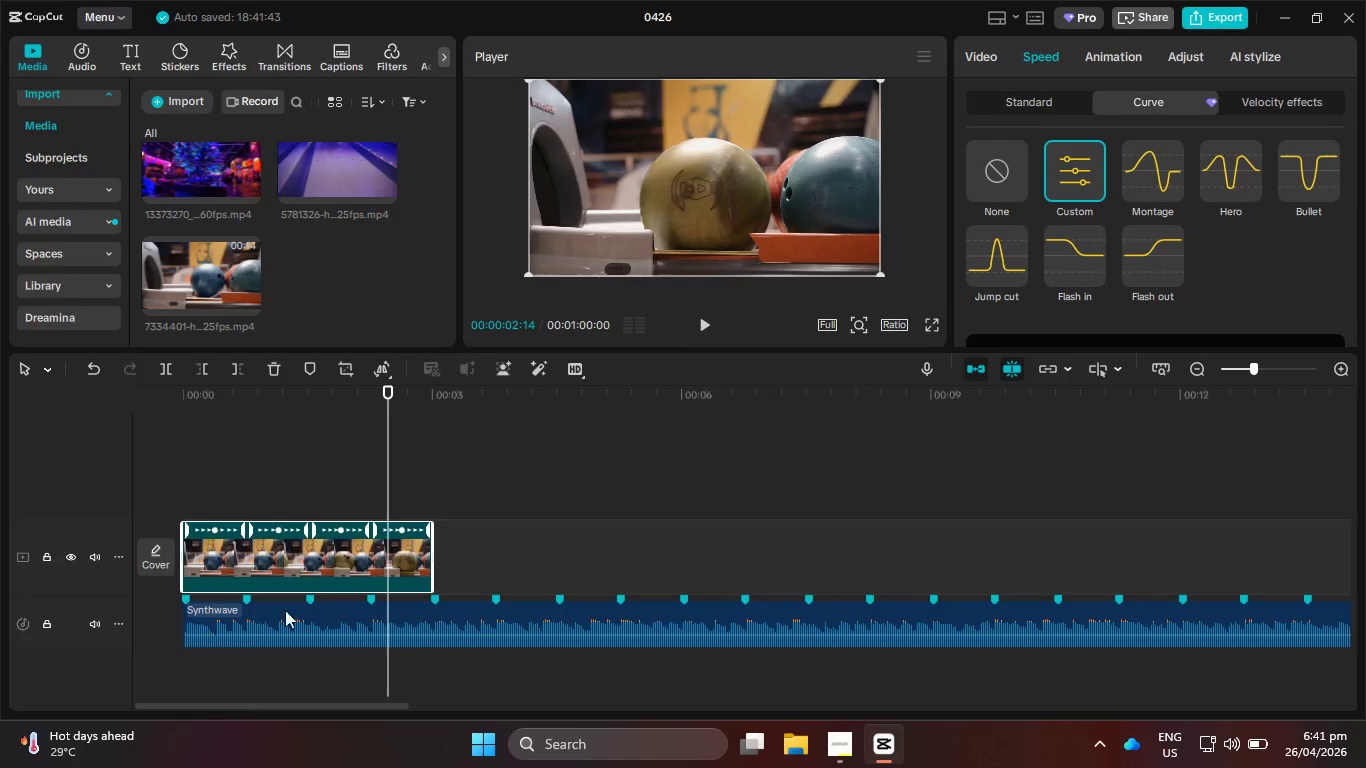 
hold_key(key=ControlLeft, duration=0.72)
scroll: coordinate [216, 570], scroll_direction: up, amount: 15.0
 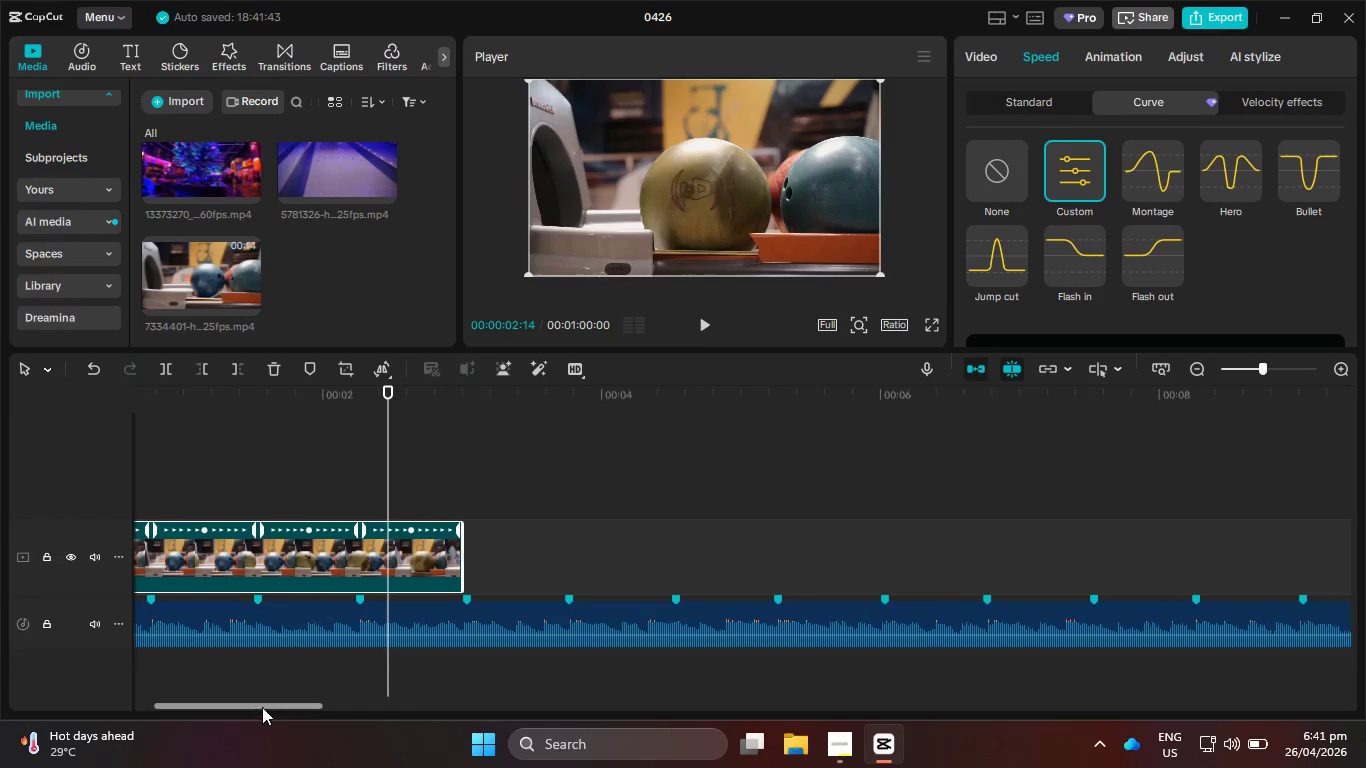 
left_click_drag(start_coordinate=[262, 707], to_coordinate=[182, 707])
 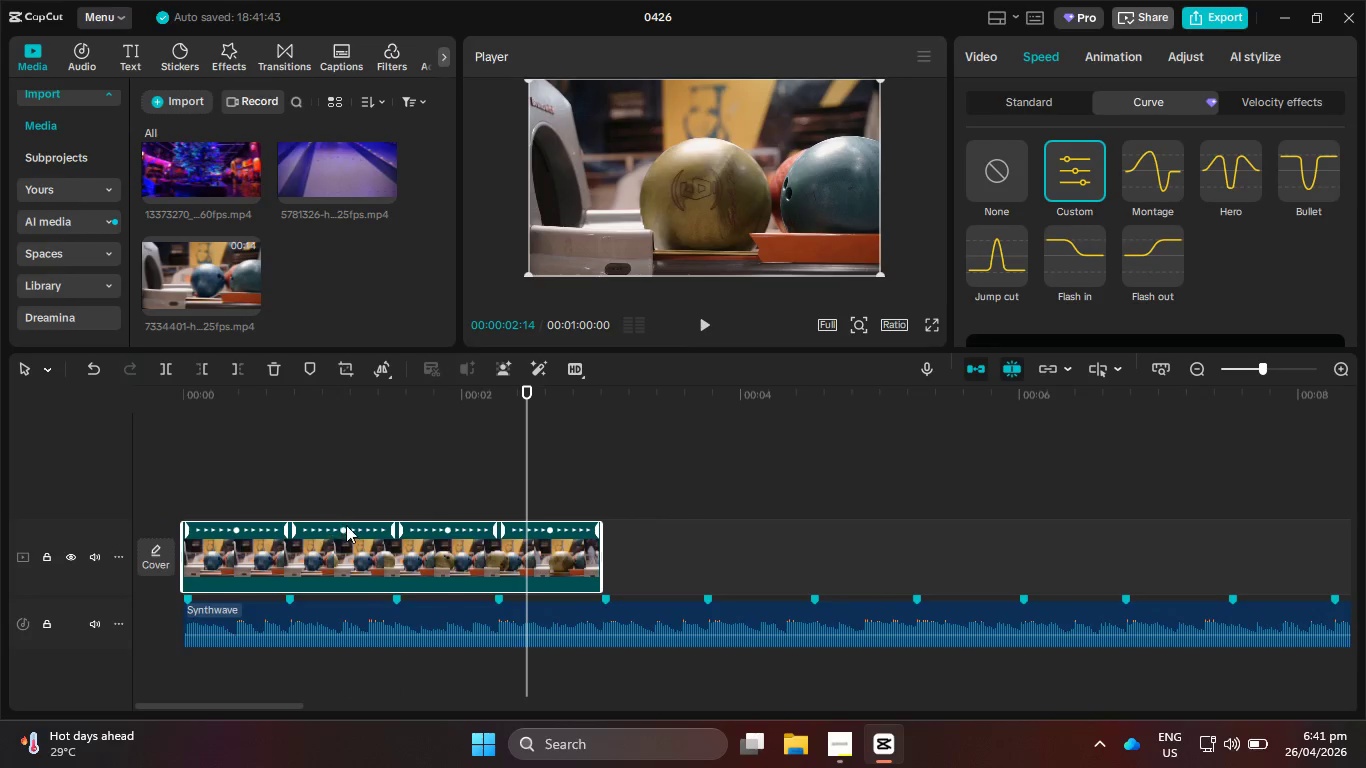 
left_click_drag(start_coordinate=[347, 529], to_coordinate=[334, 533])
 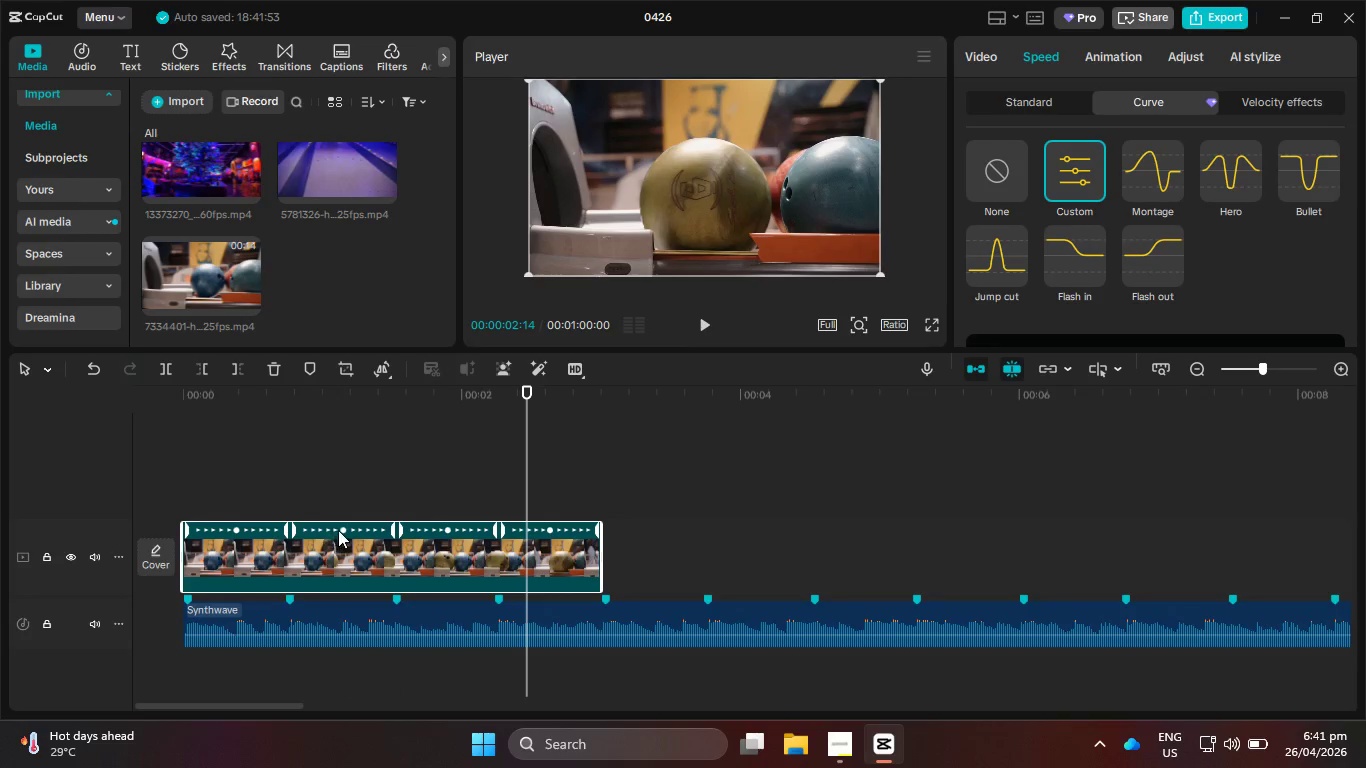 
left_click_drag(start_coordinate=[342, 528], to_coordinate=[305, 526])
 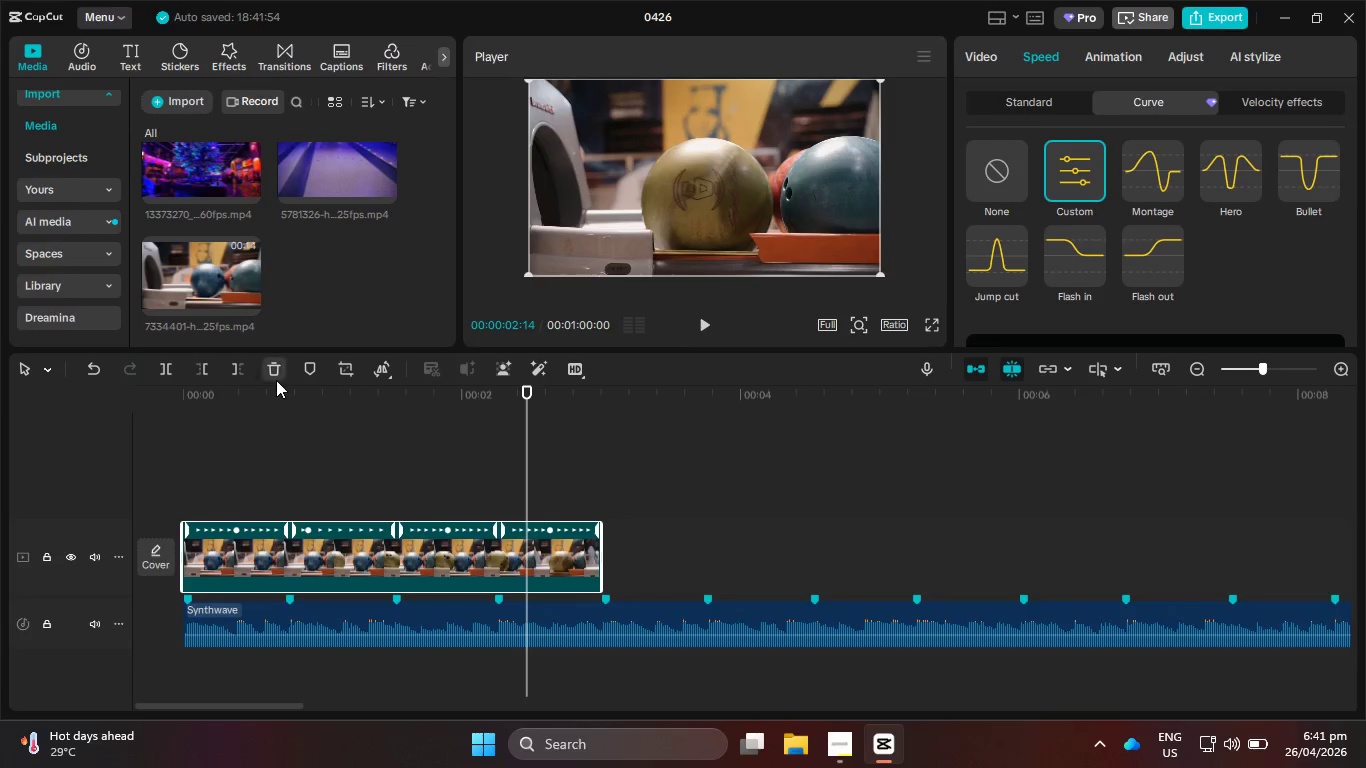 
left_click_drag(start_coordinate=[272, 393], to_coordinate=[169, 387])
 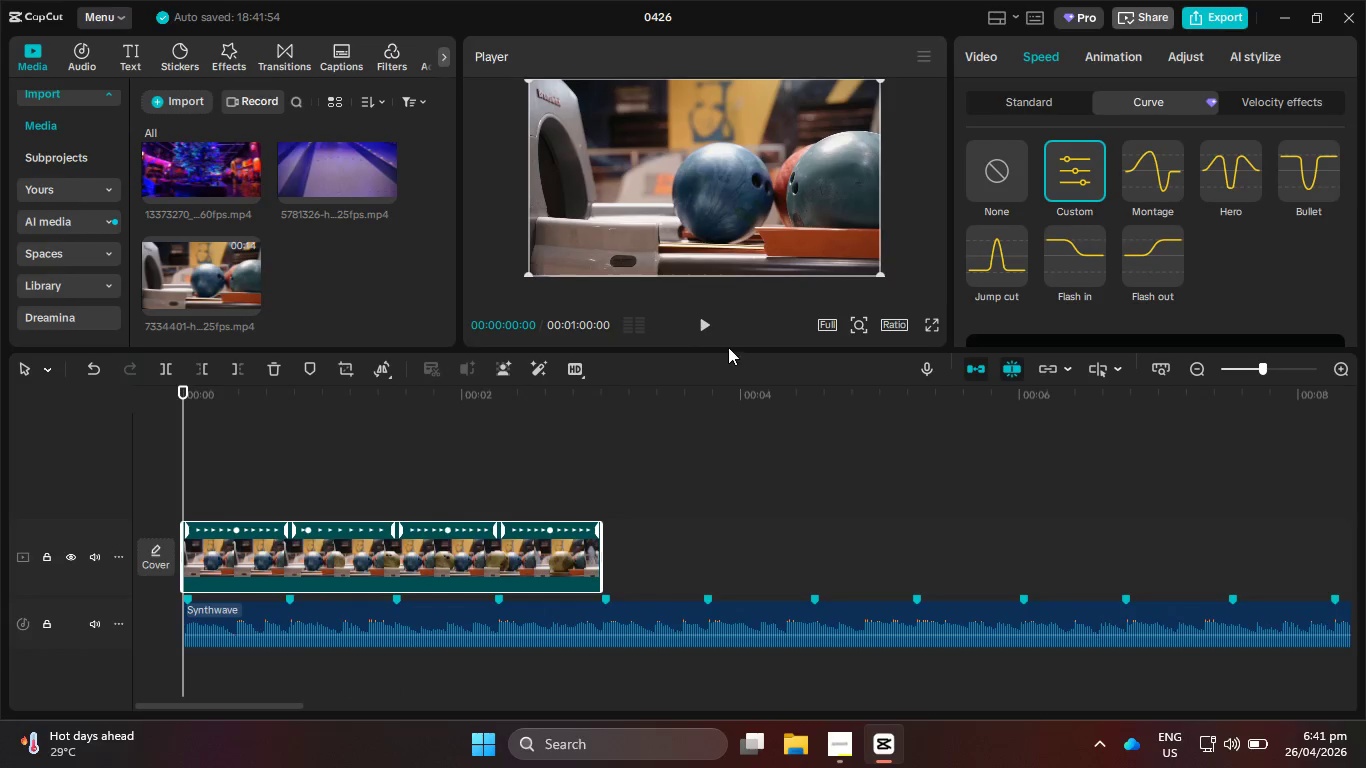 
left_click([707, 328])
 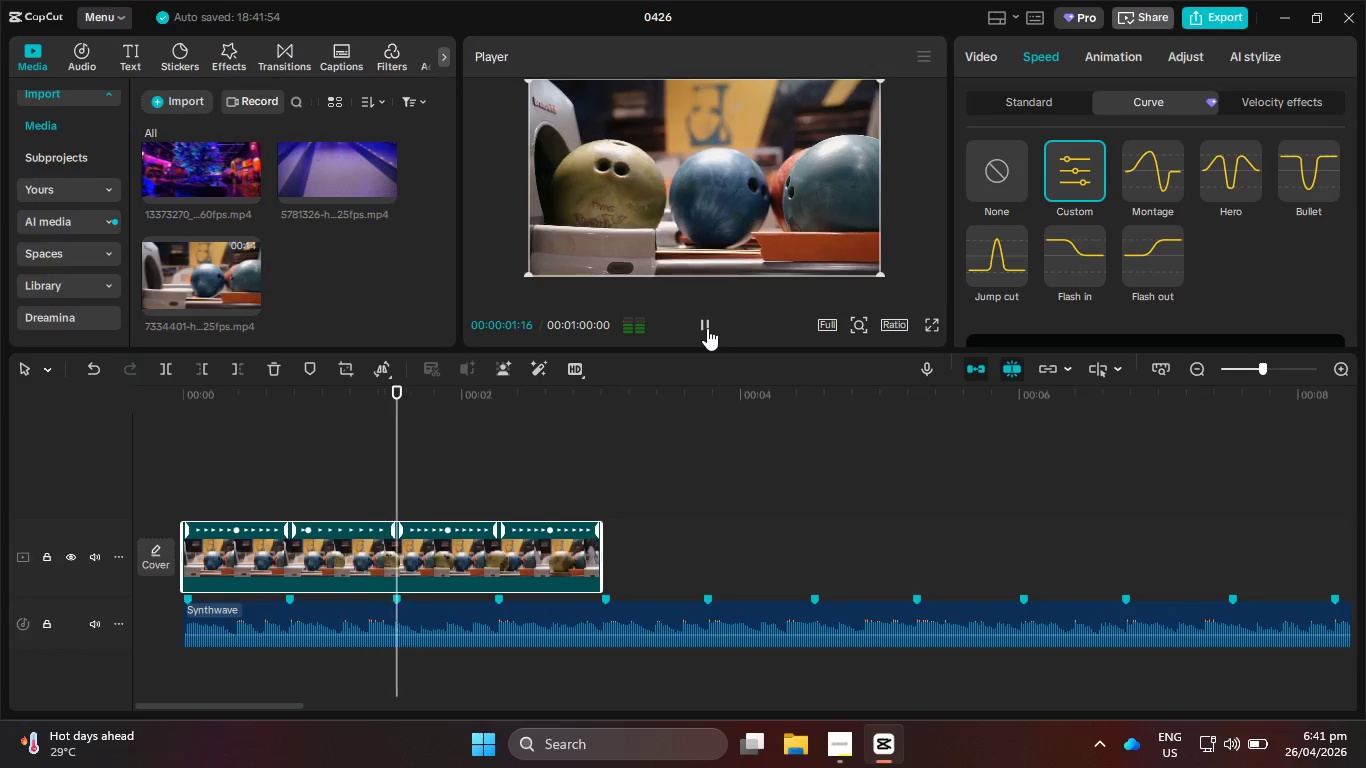 
left_click([707, 328])
 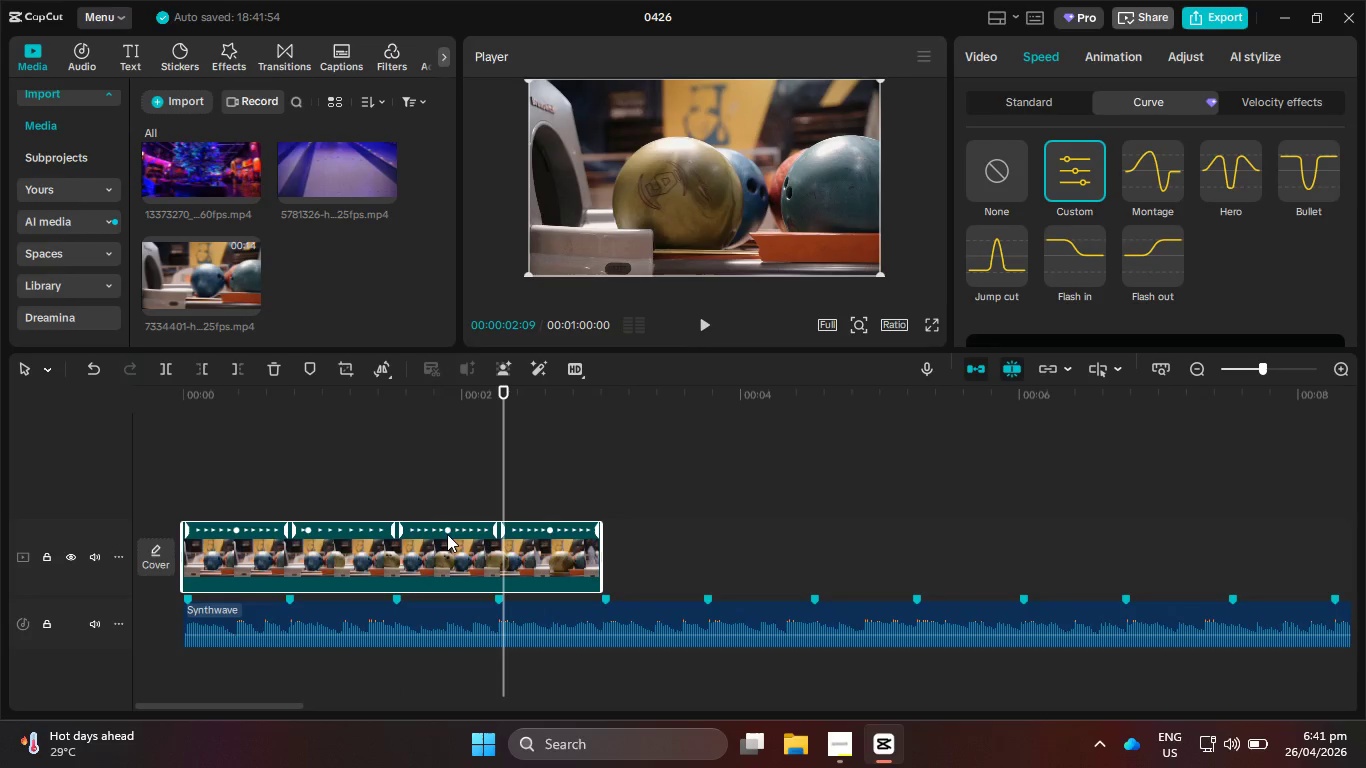 
left_click_drag(start_coordinate=[443, 530], to_coordinate=[466, 529])
 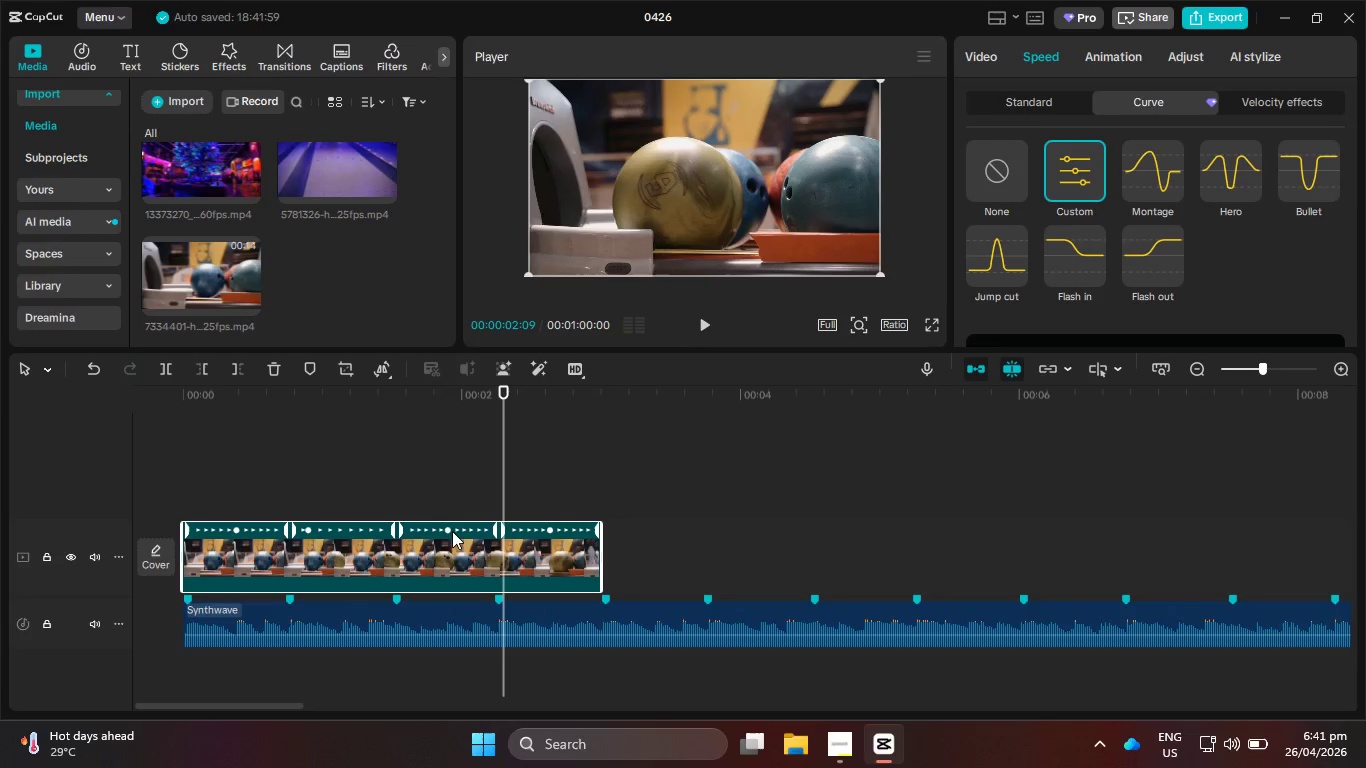 
left_click_drag(start_coordinate=[449, 531], to_coordinate=[485, 531])
 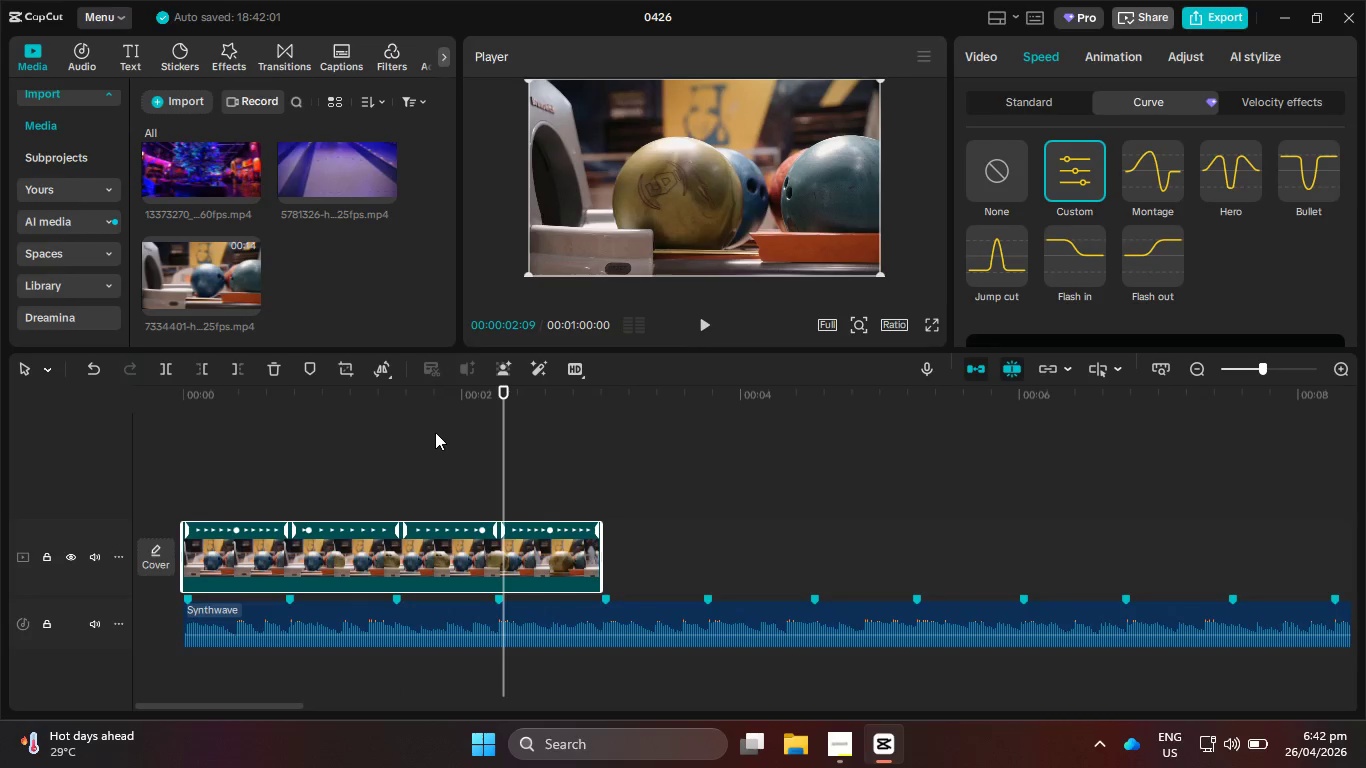 
left_click_drag(start_coordinate=[432, 408], to_coordinate=[208, 415])
 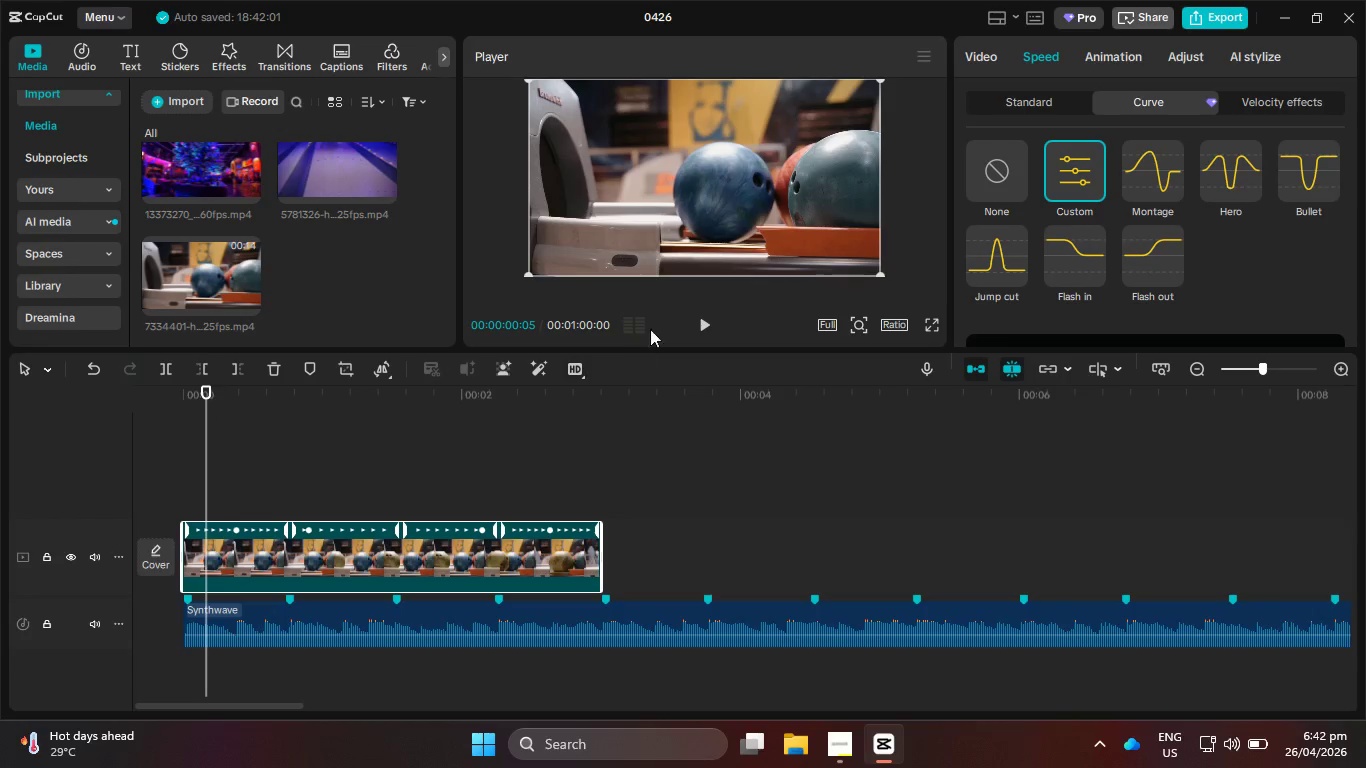 
left_click([708, 314])
 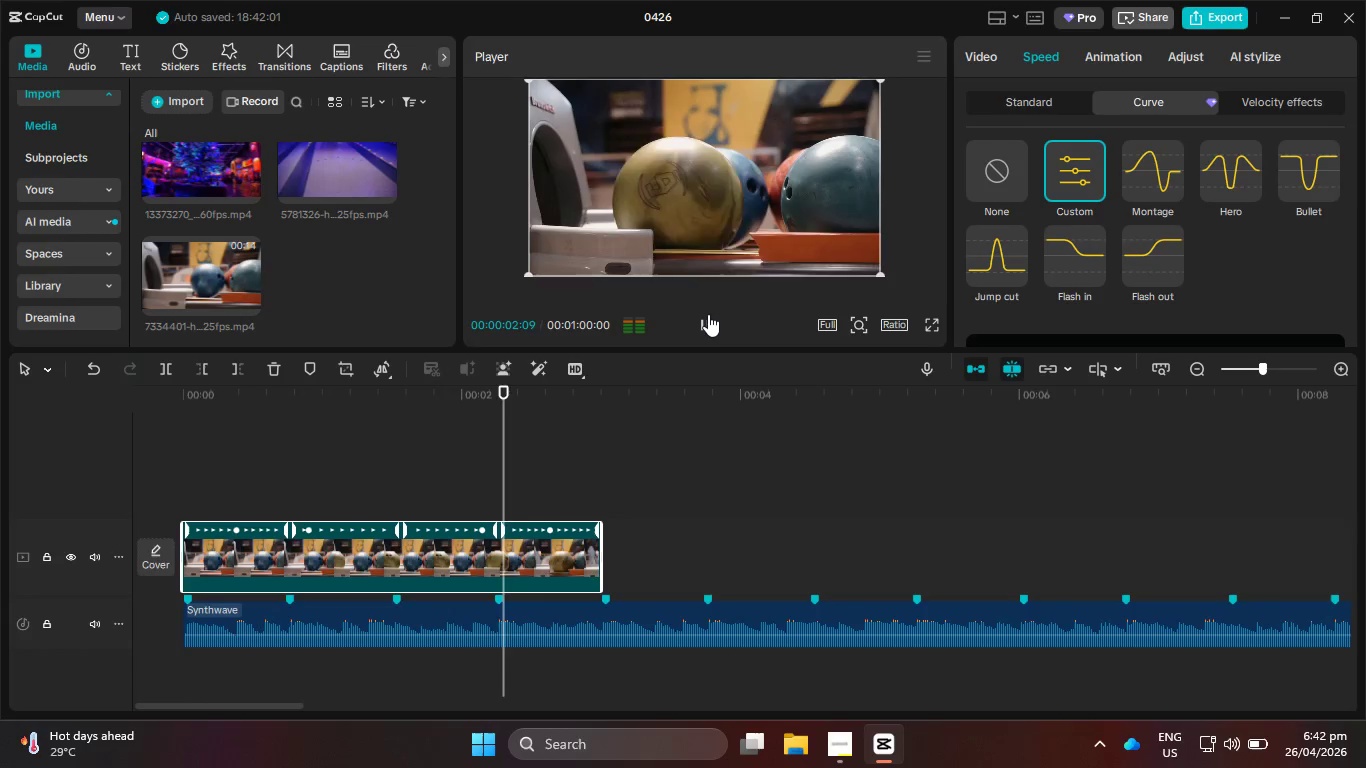 
left_click([708, 314])
 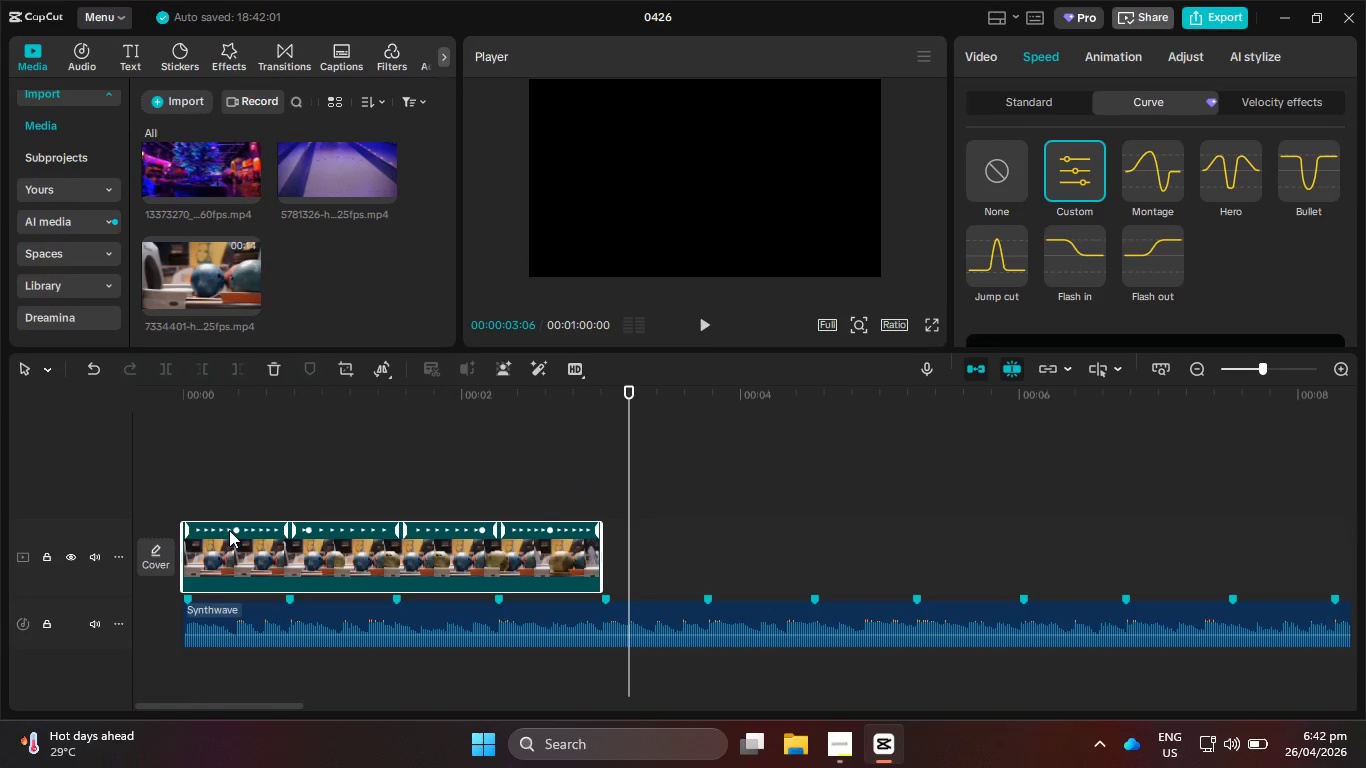 
left_click_drag(start_coordinate=[236, 531], to_coordinate=[200, 534])
 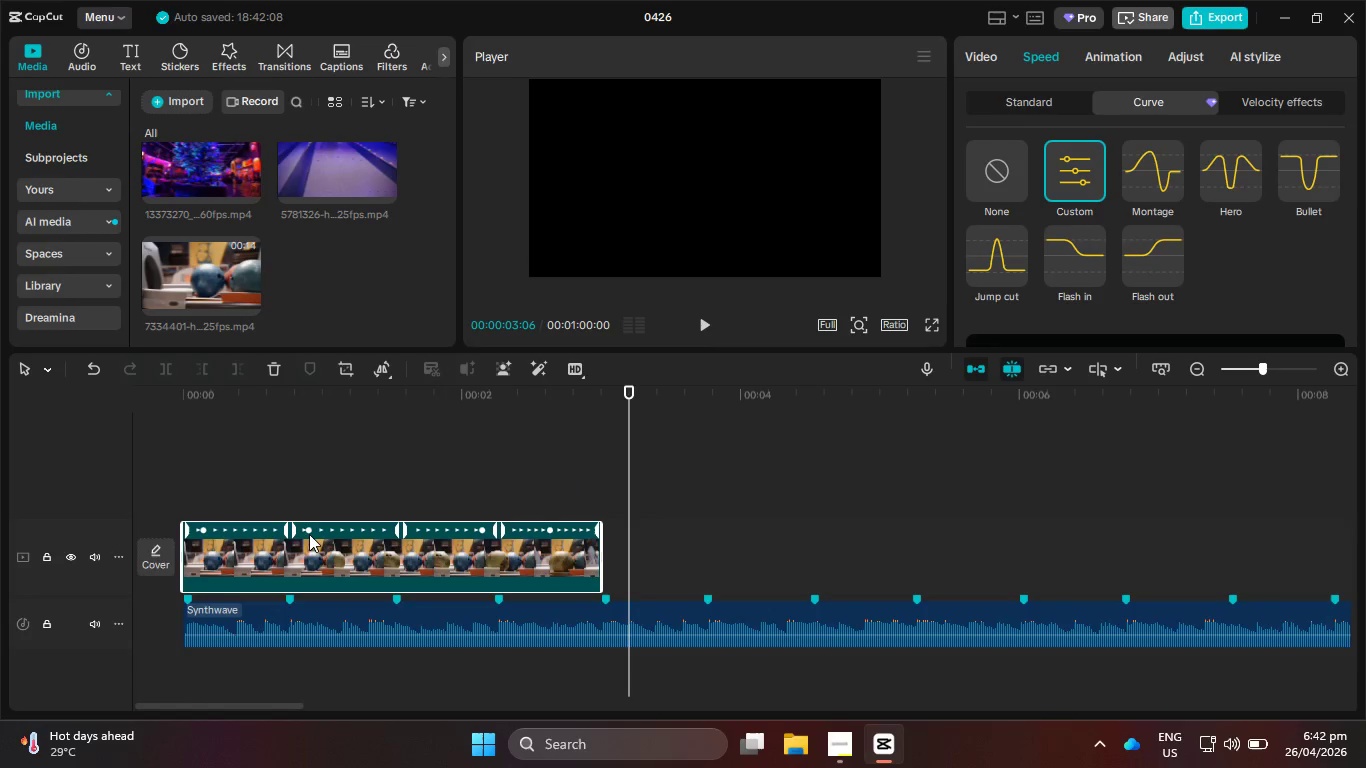 
left_click_drag(start_coordinate=[305, 530], to_coordinate=[316, 536])
 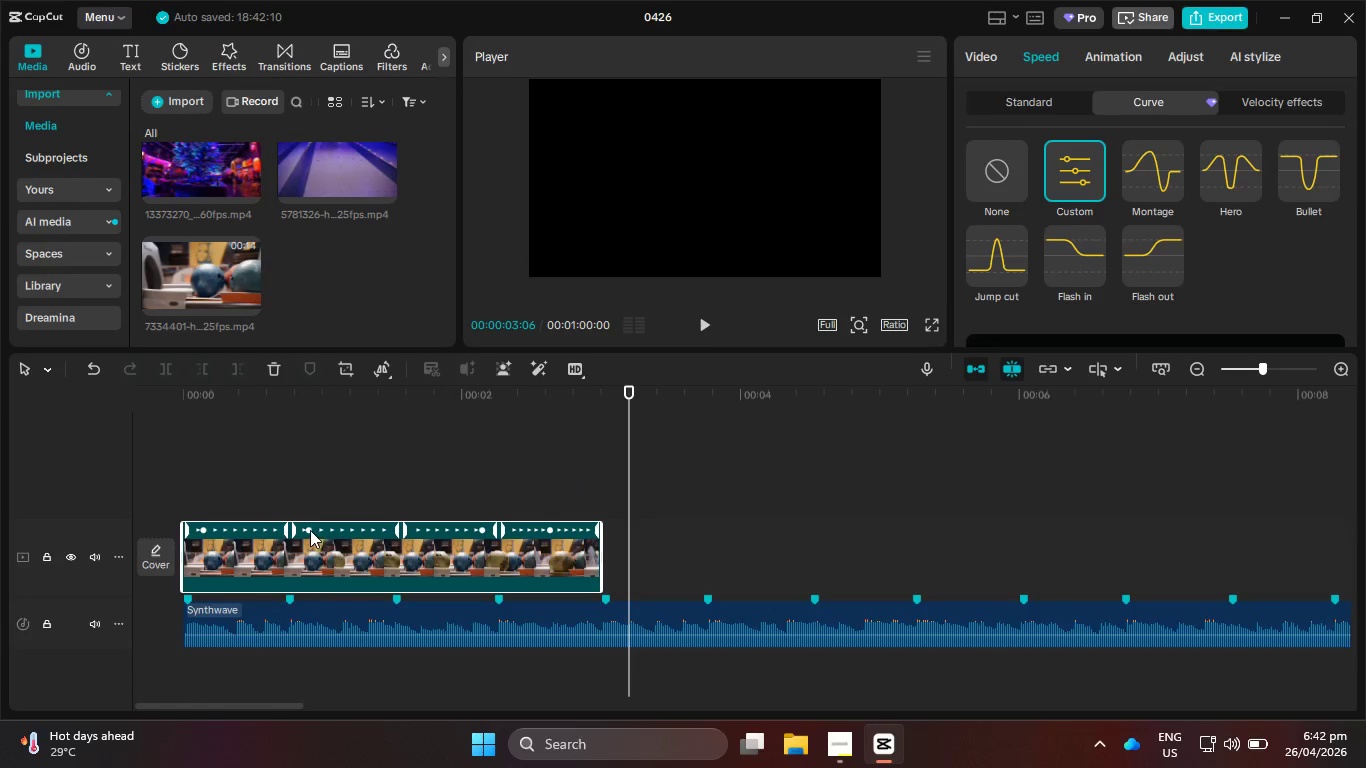 
left_click_drag(start_coordinate=[309, 530], to_coordinate=[379, 529])
 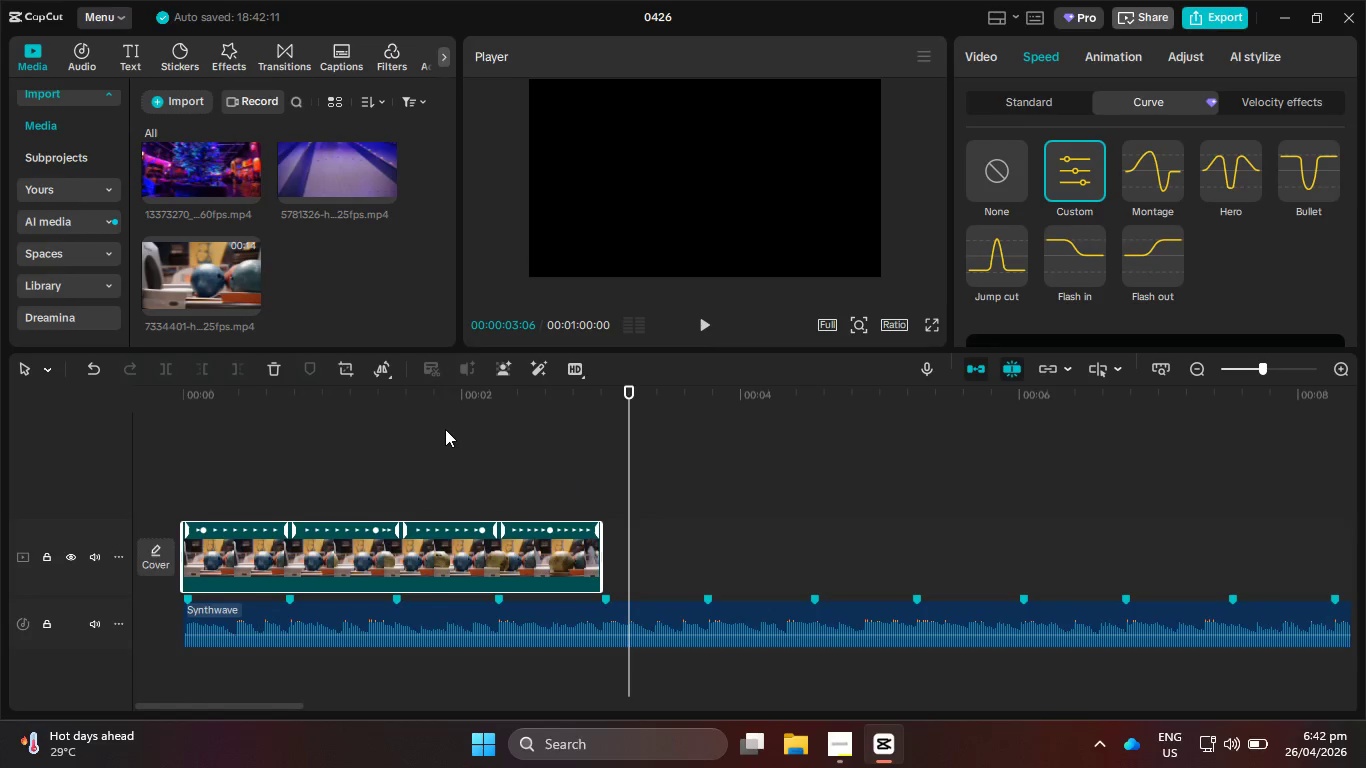 
left_click_drag(start_coordinate=[434, 407], to_coordinate=[105, 401])
 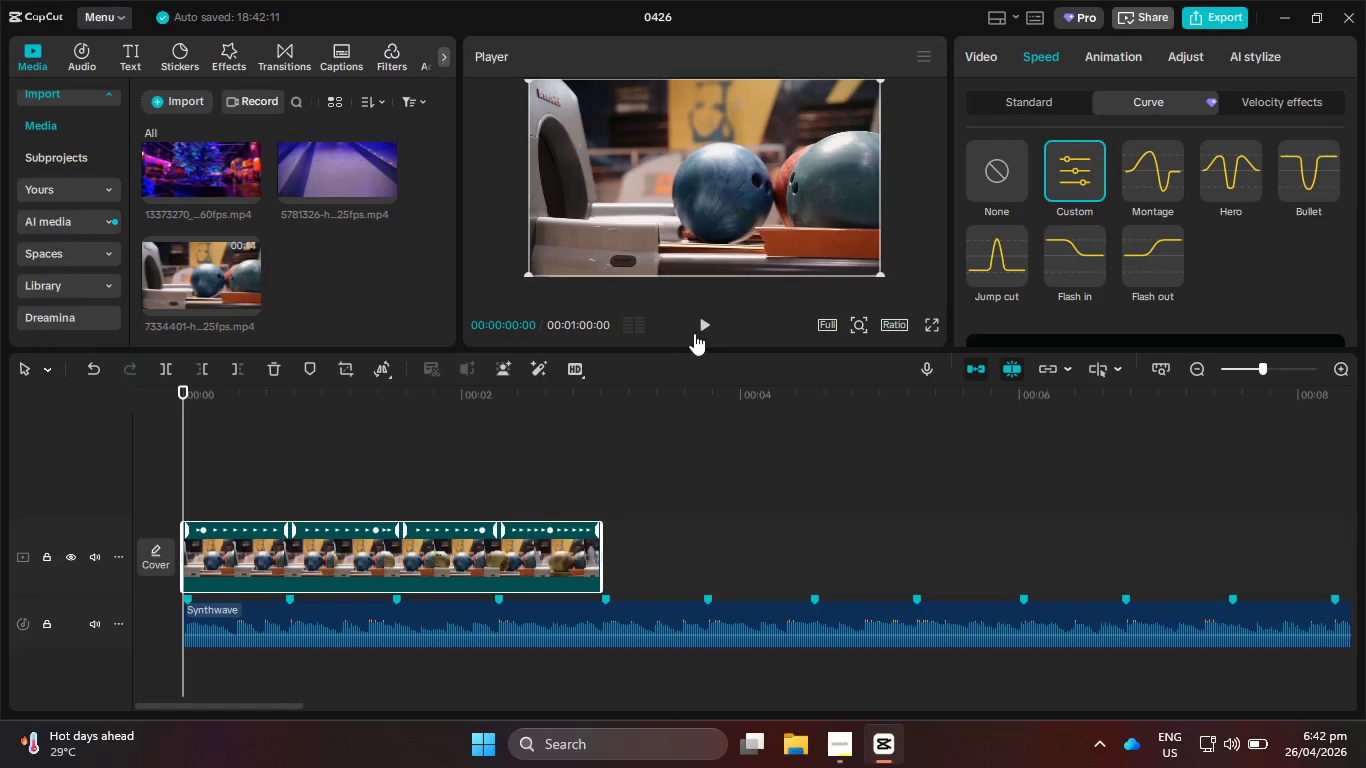 
left_click([699, 327])
 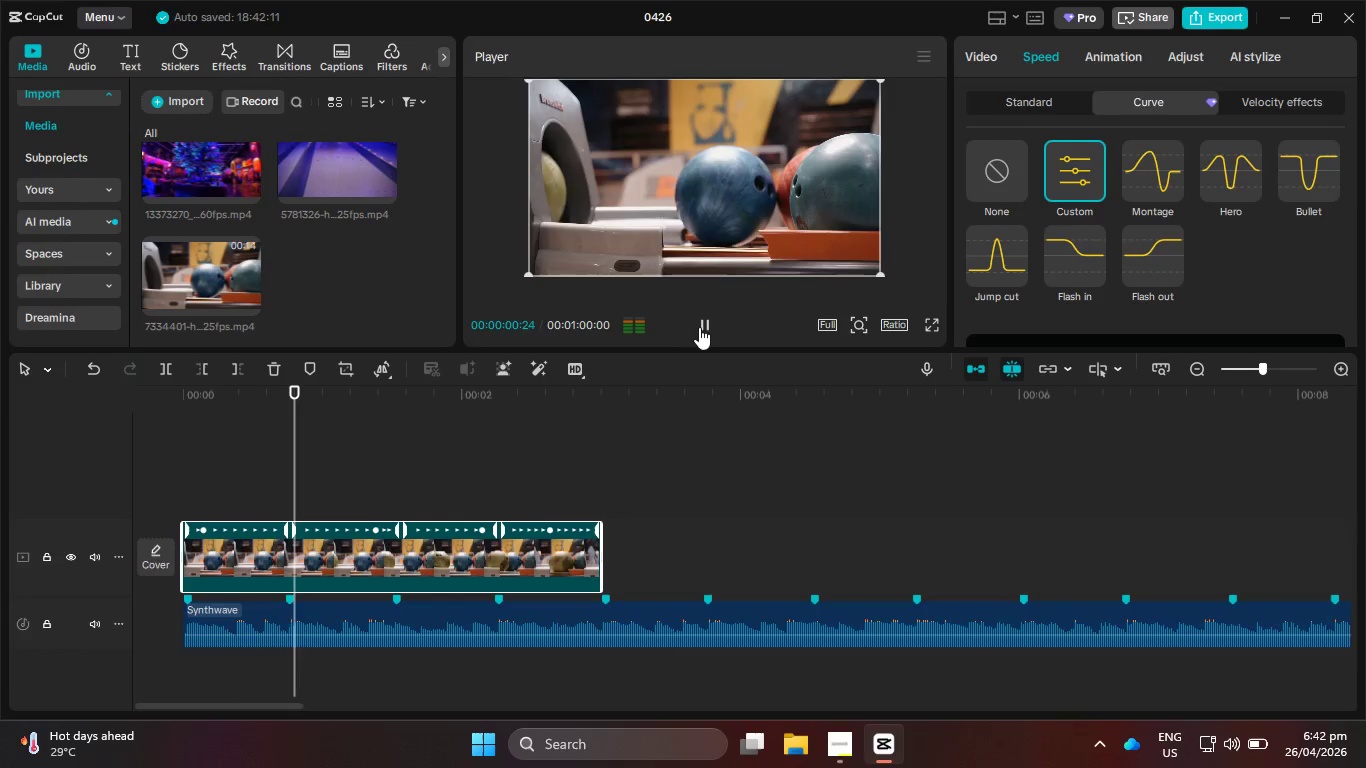 
left_click([699, 327])
 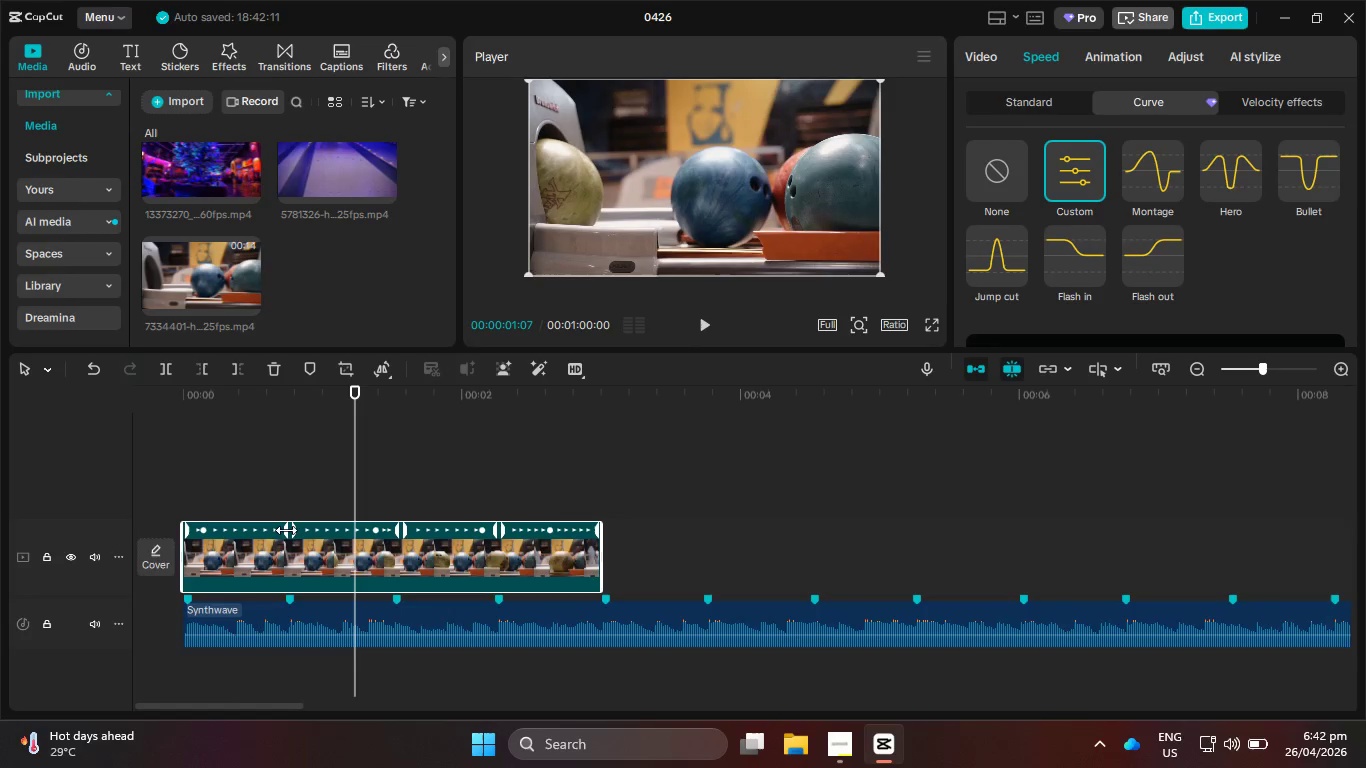 
left_click_drag(start_coordinate=[282, 531], to_coordinate=[245, 532])
 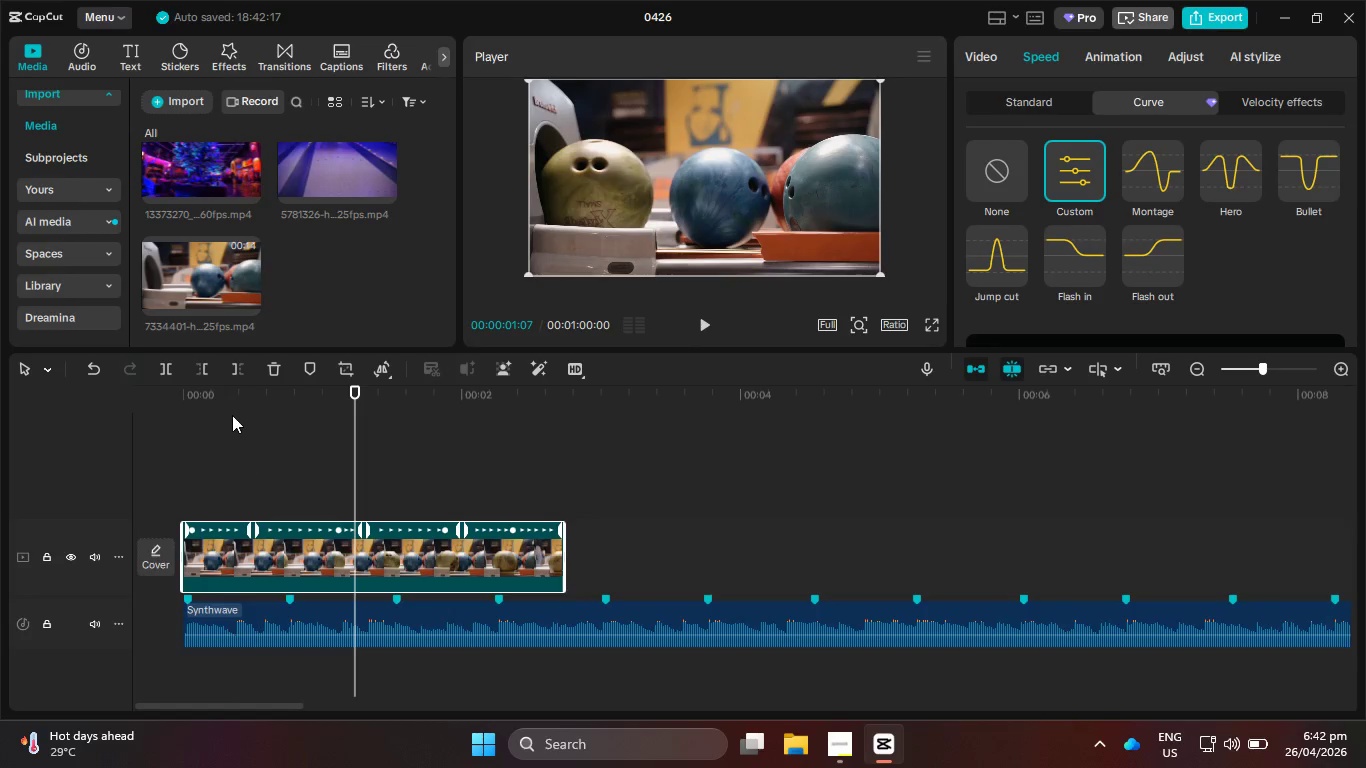 
left_click_drag(start_coordinate=[230, 403], to_coordinate=[108, 389])
 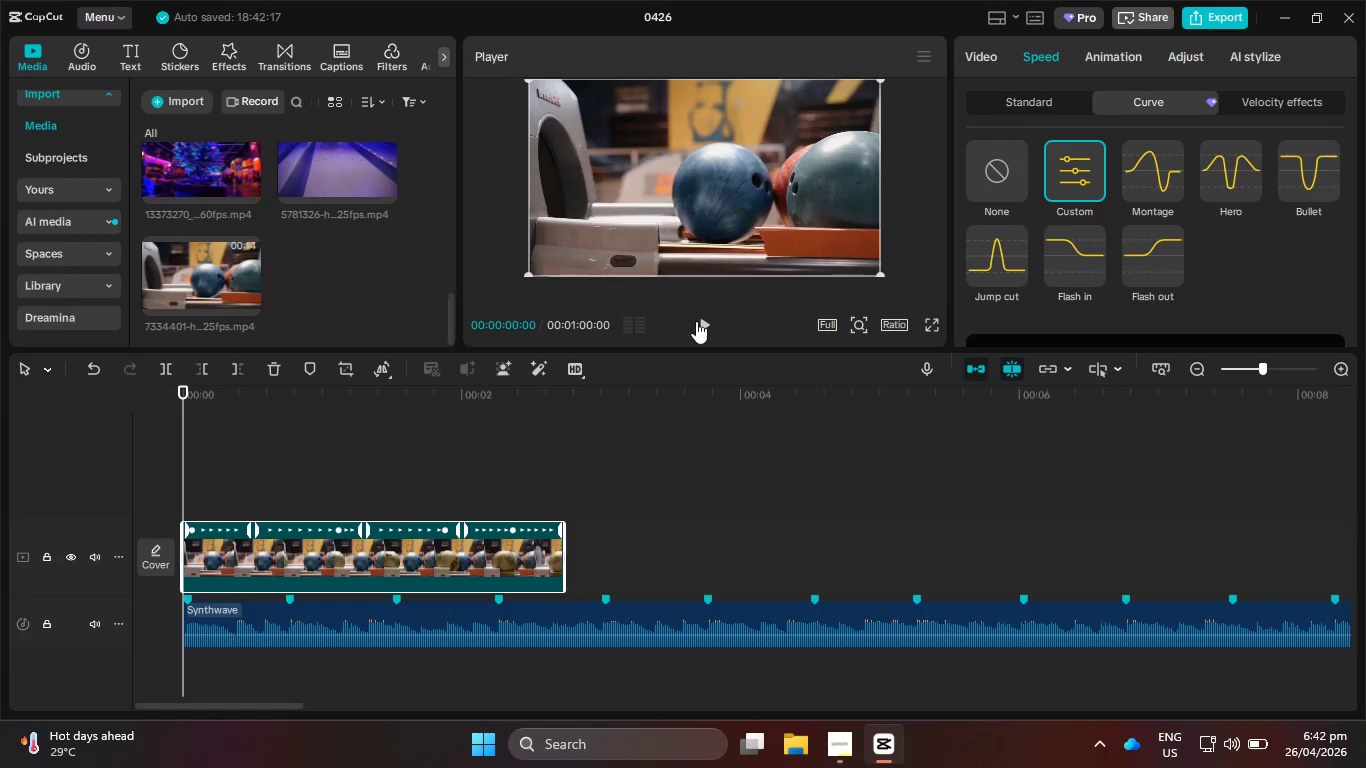 
left_click([705, 324])
 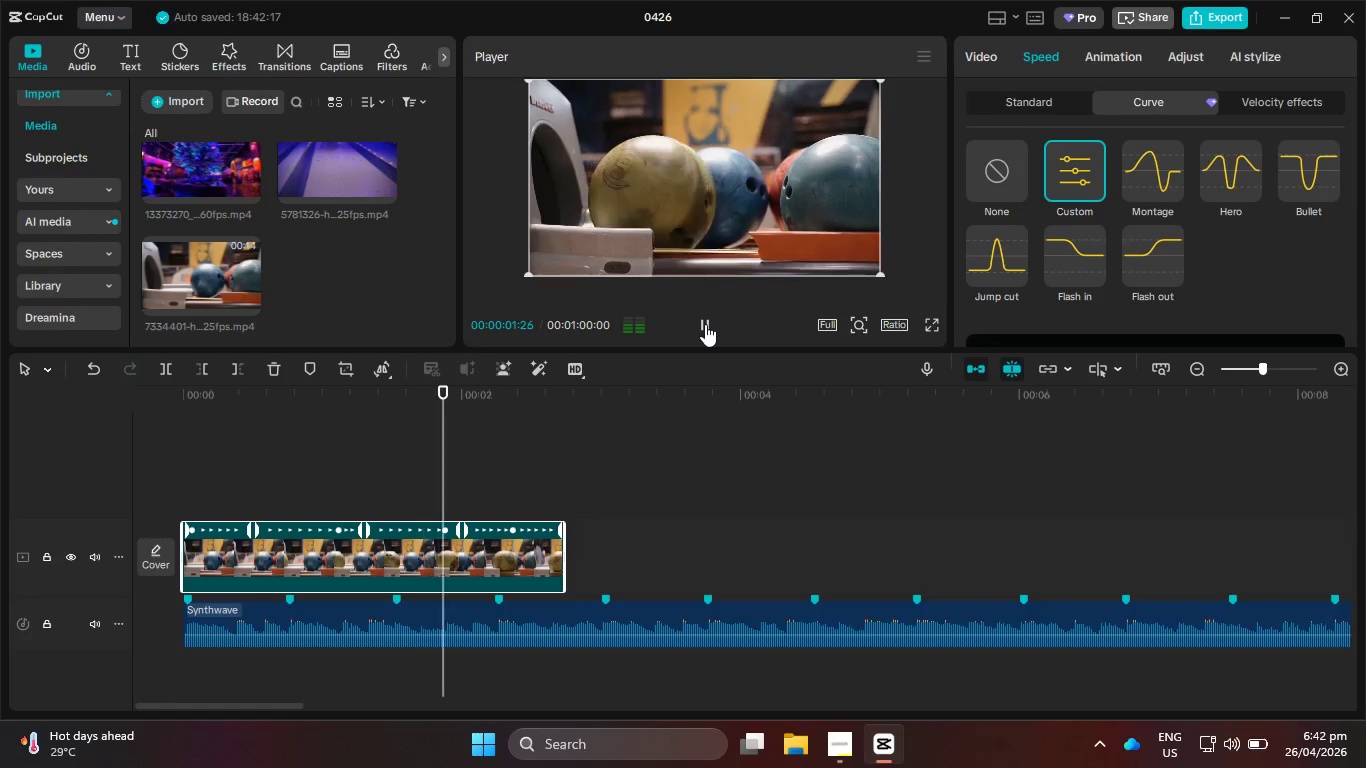 
left_click([705, 324])
 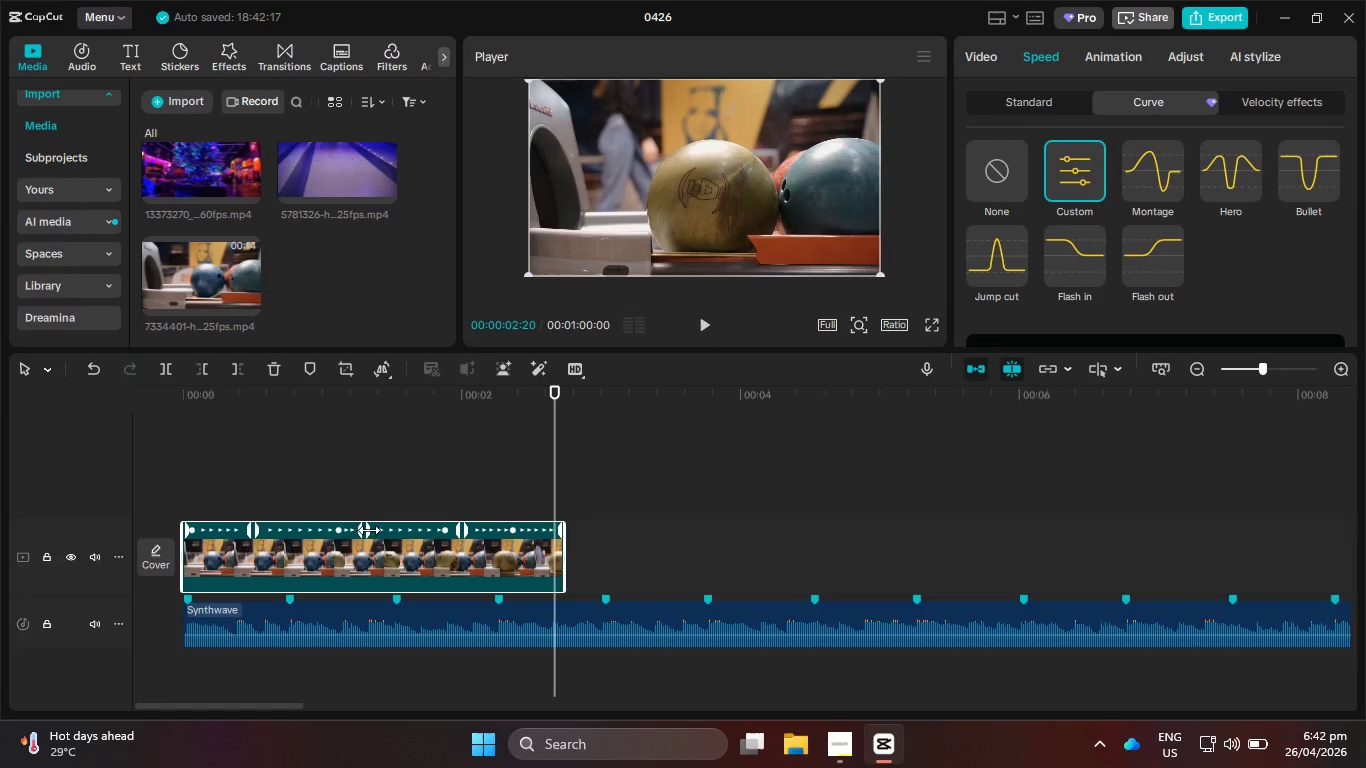 
left_click_drag(start_coordinate=[359, 529], to_coordinate=[321, 529])
 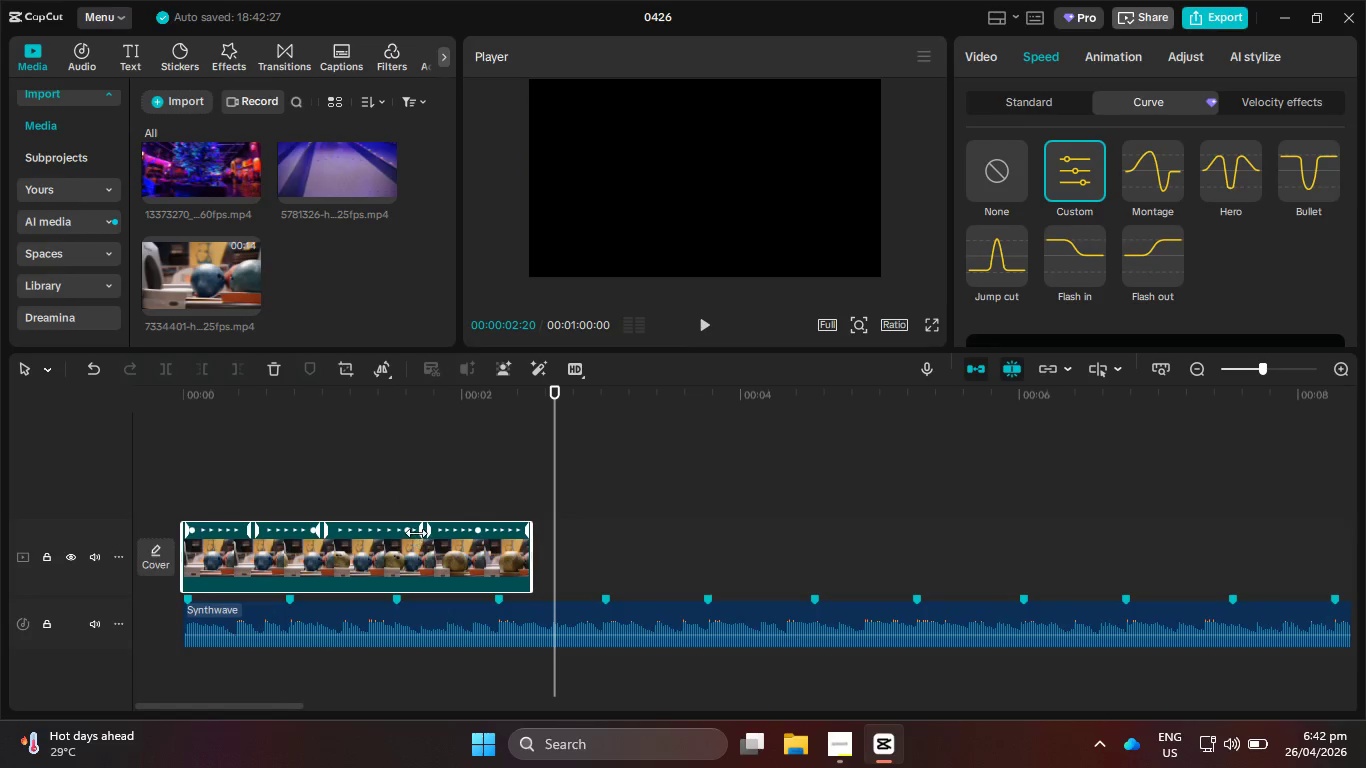 
left_click_drag(start_coordinate=[419, 533], to_coordinate=[457, 533])
 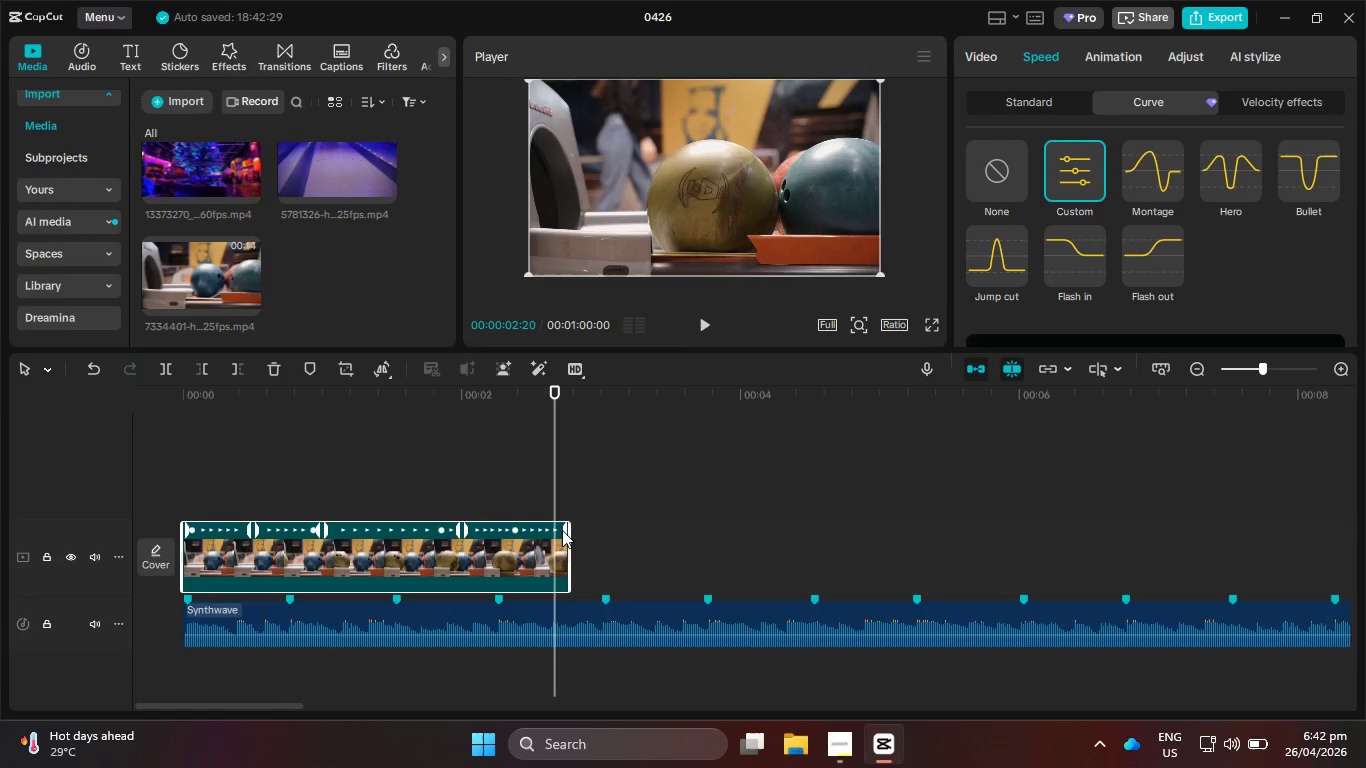 
left_click_drag(start_coordinate=[567, 531], to_coordinate=[605, 532])
 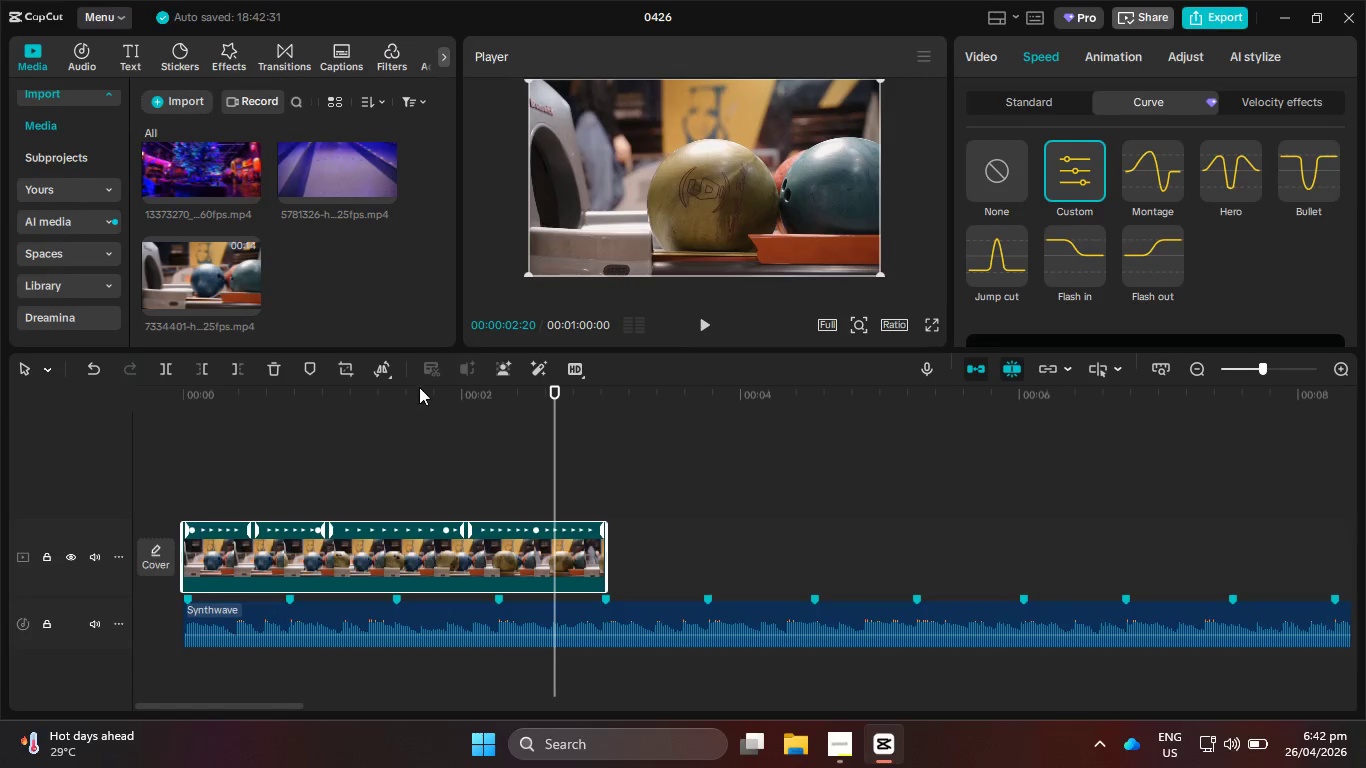 
left_click_drag(start_coordinate=[413, 383], to_coordinate=[158, 402])
 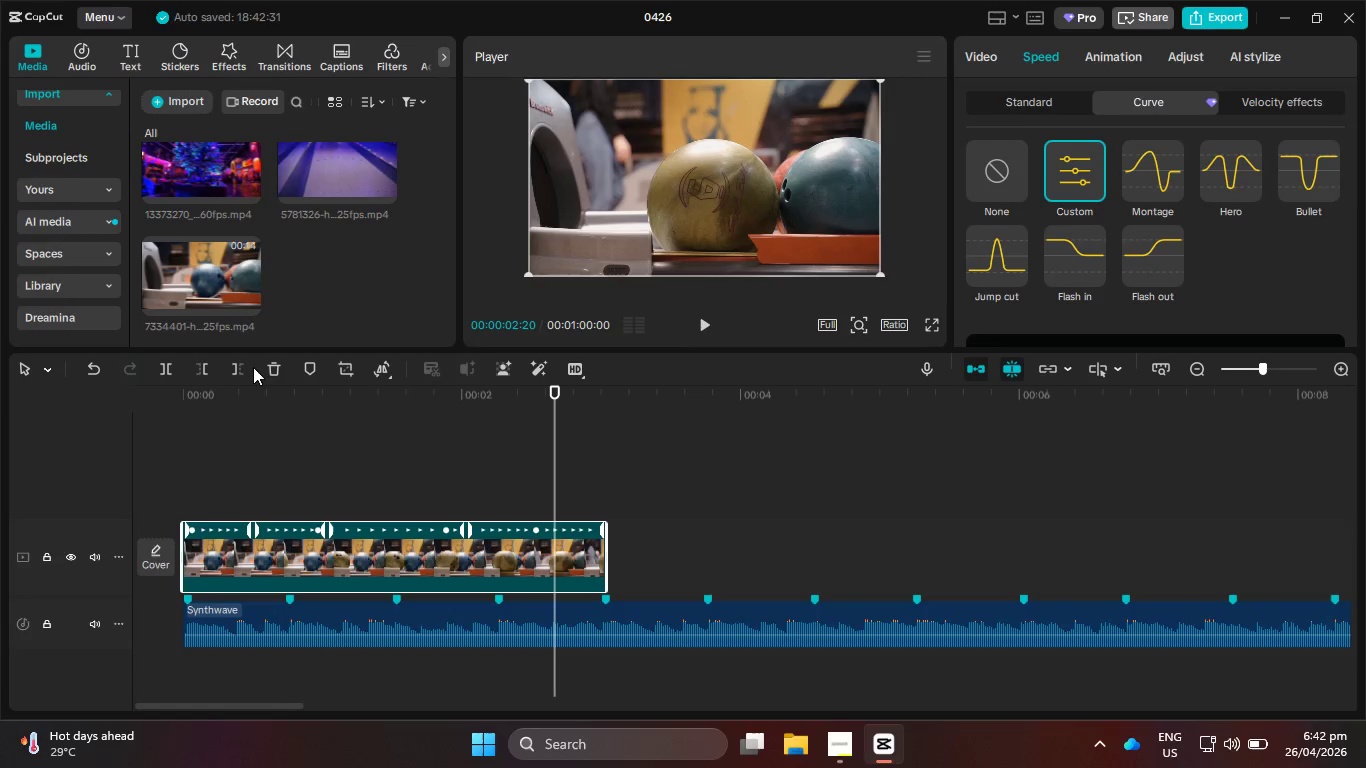 
left_click_drag(start_coordinate=[252, 365], to_coordinate=[225, 387])
 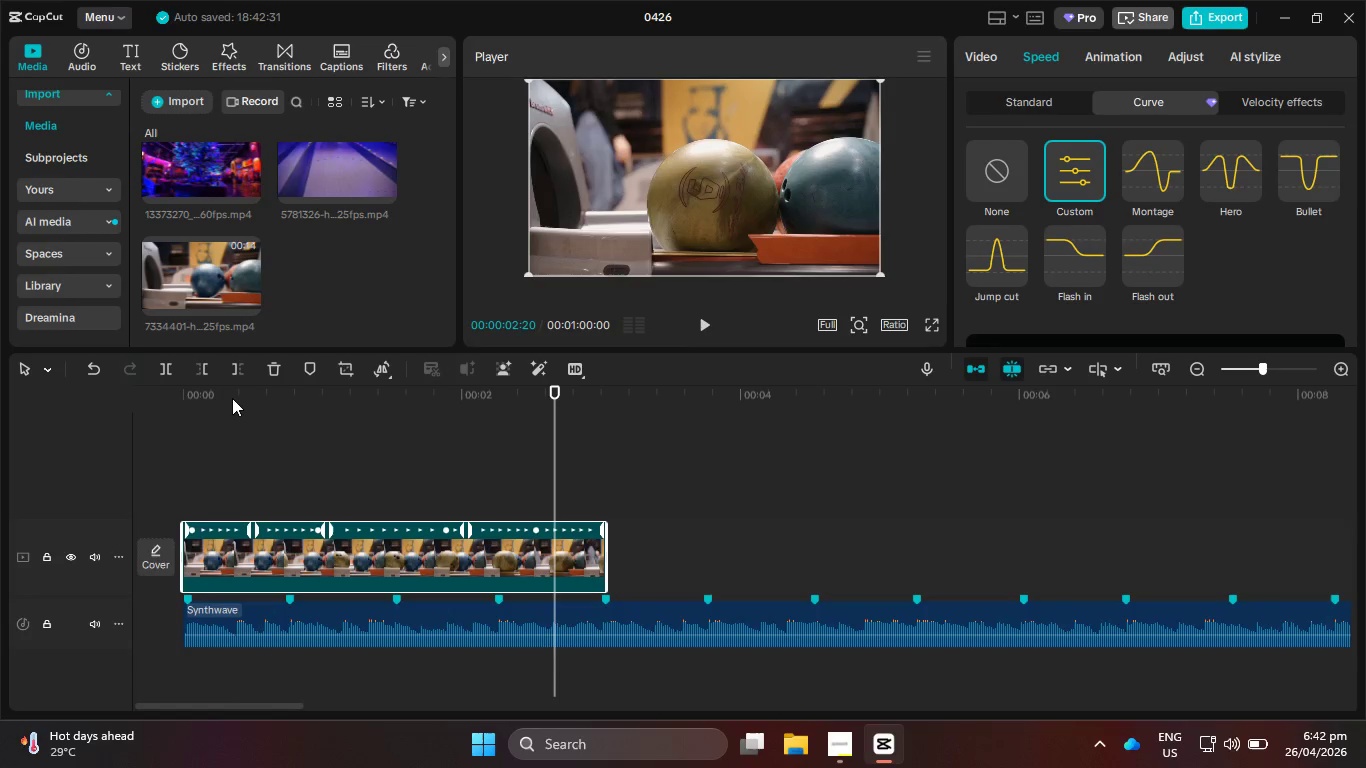 
left_click_drag(start_coordinate=[232, 398], to_coordinate=[144, 396])
 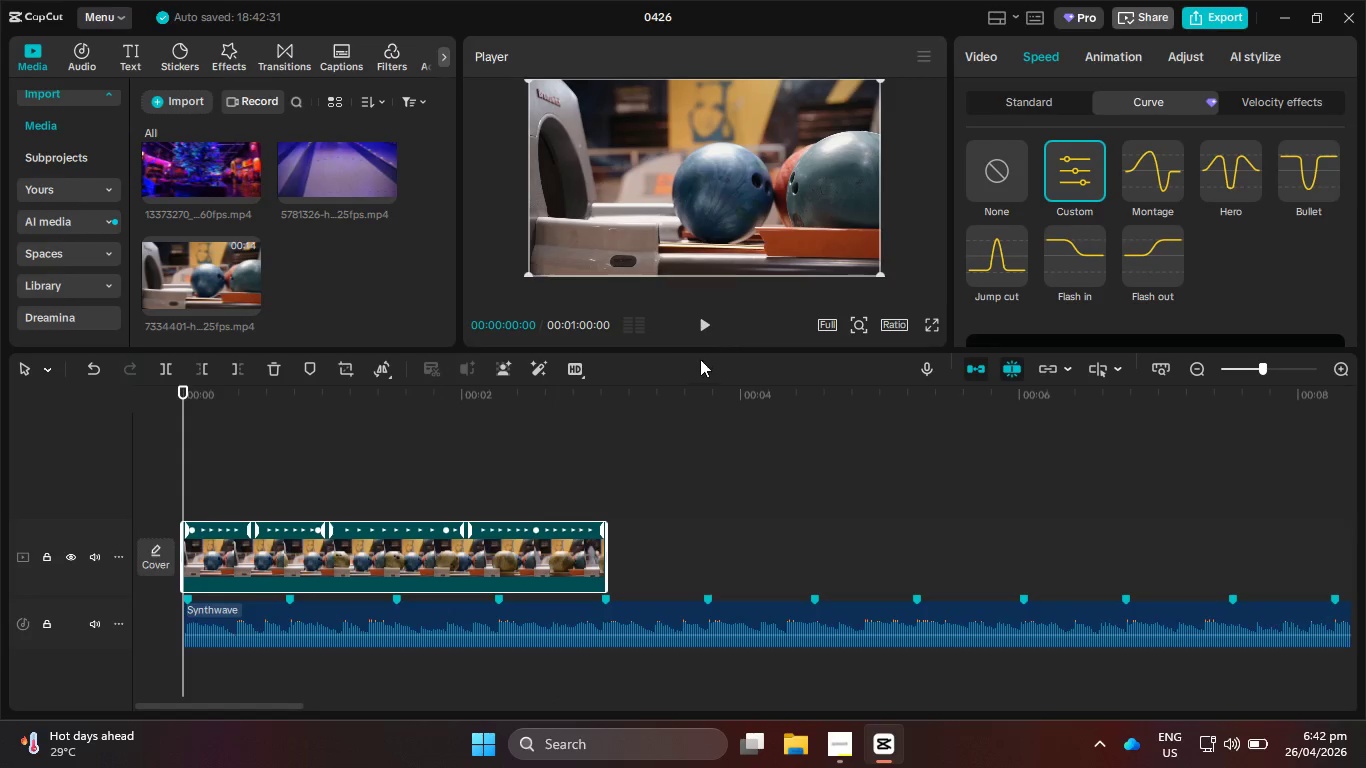 
left_click([704, 318])
 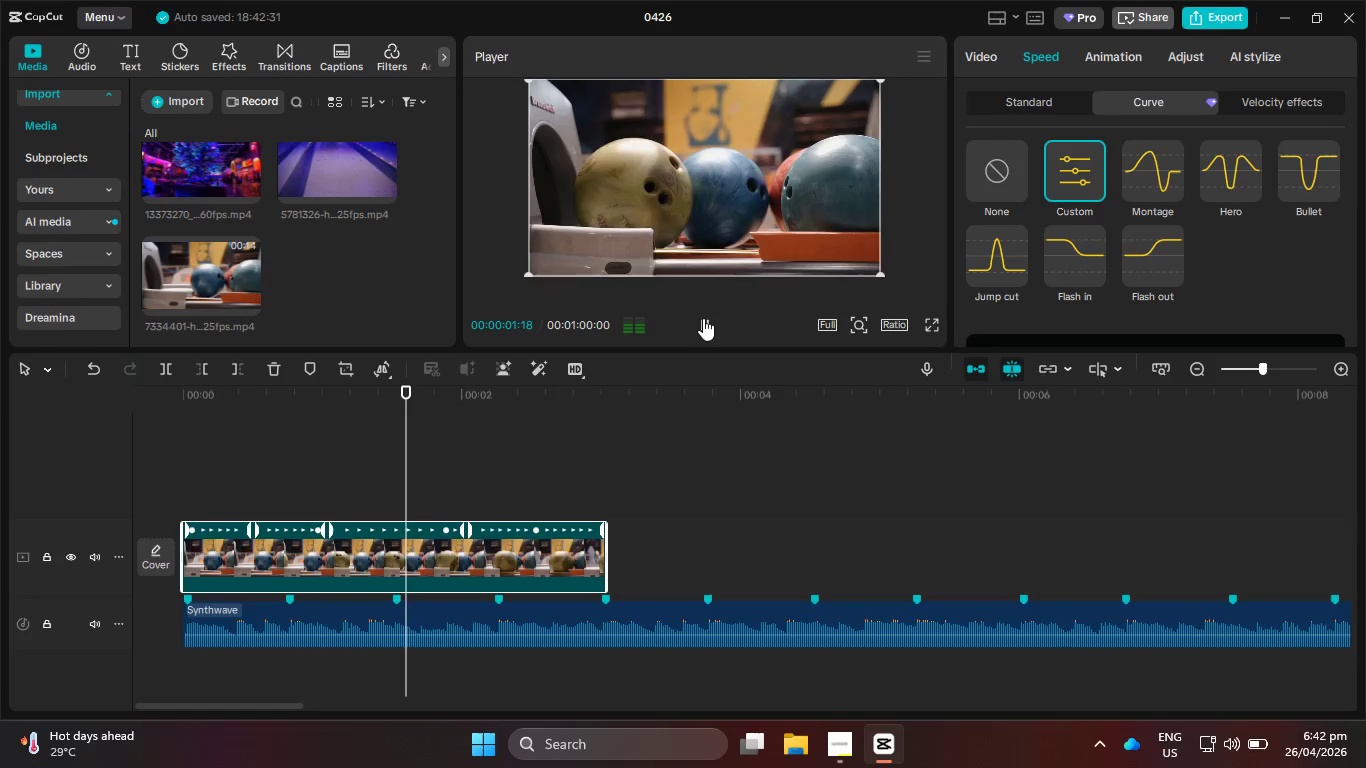 
left_click([703, 318])
 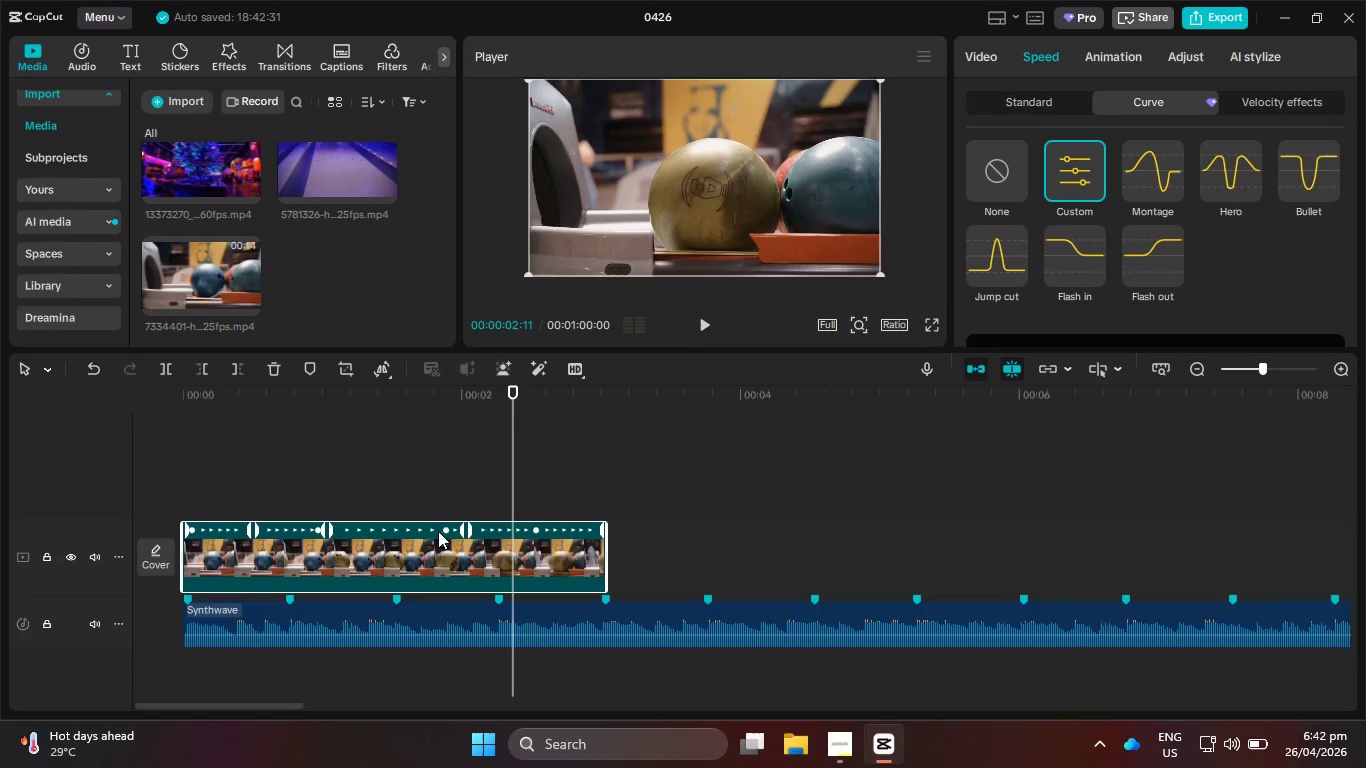 
left_click([444, 529])
 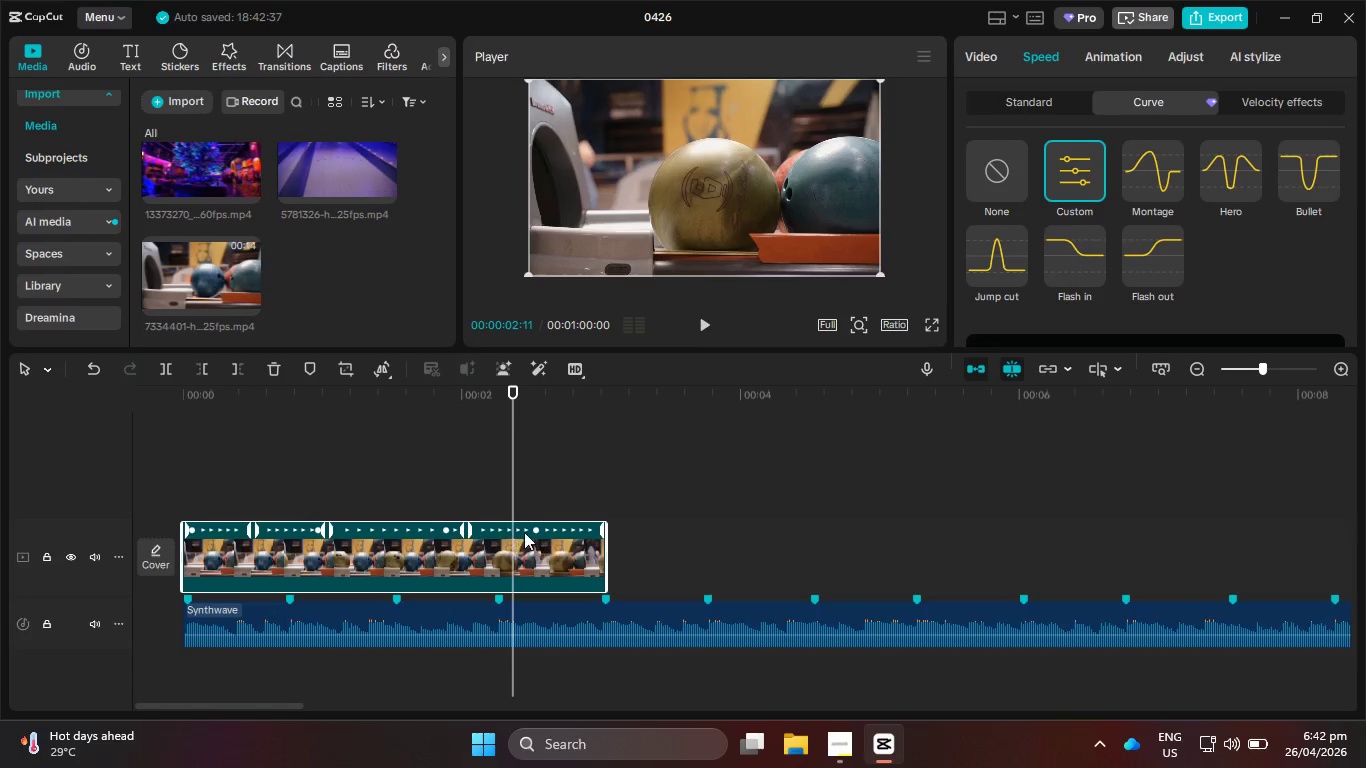 
left_click_drag(start_coordinate=[534, 528], to_coordinate=[484, 530])
 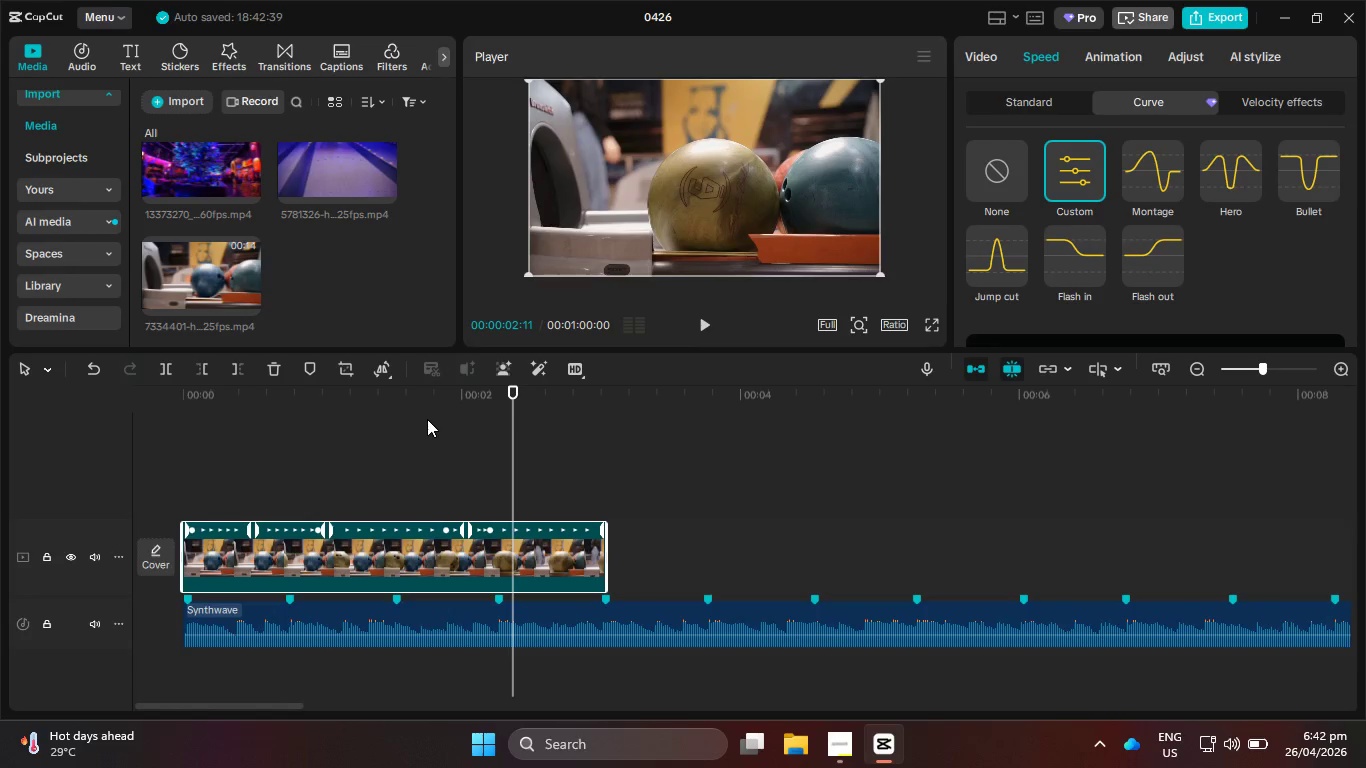 
left_click_drag(start_coordinate=[424, 392], to_coordinate=[130, 419])
 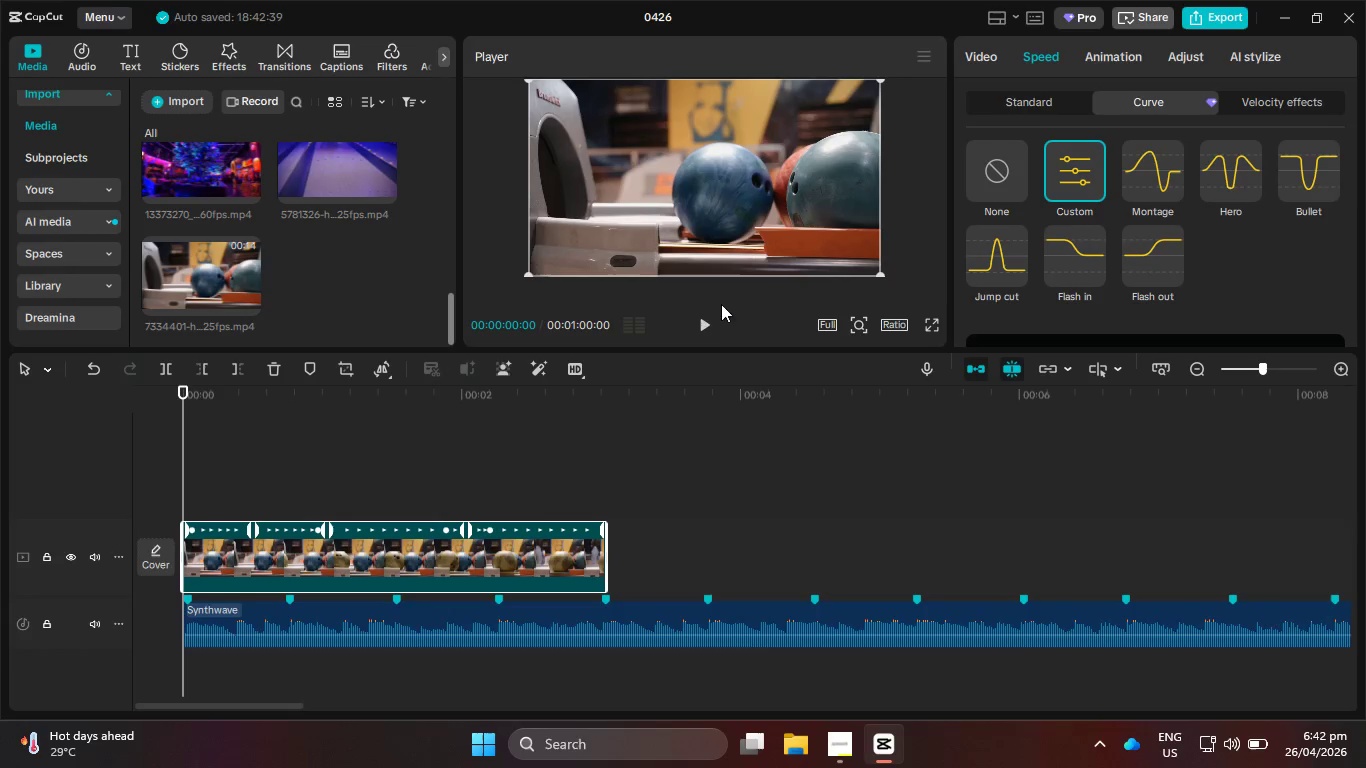 
left_click([704, 327])
 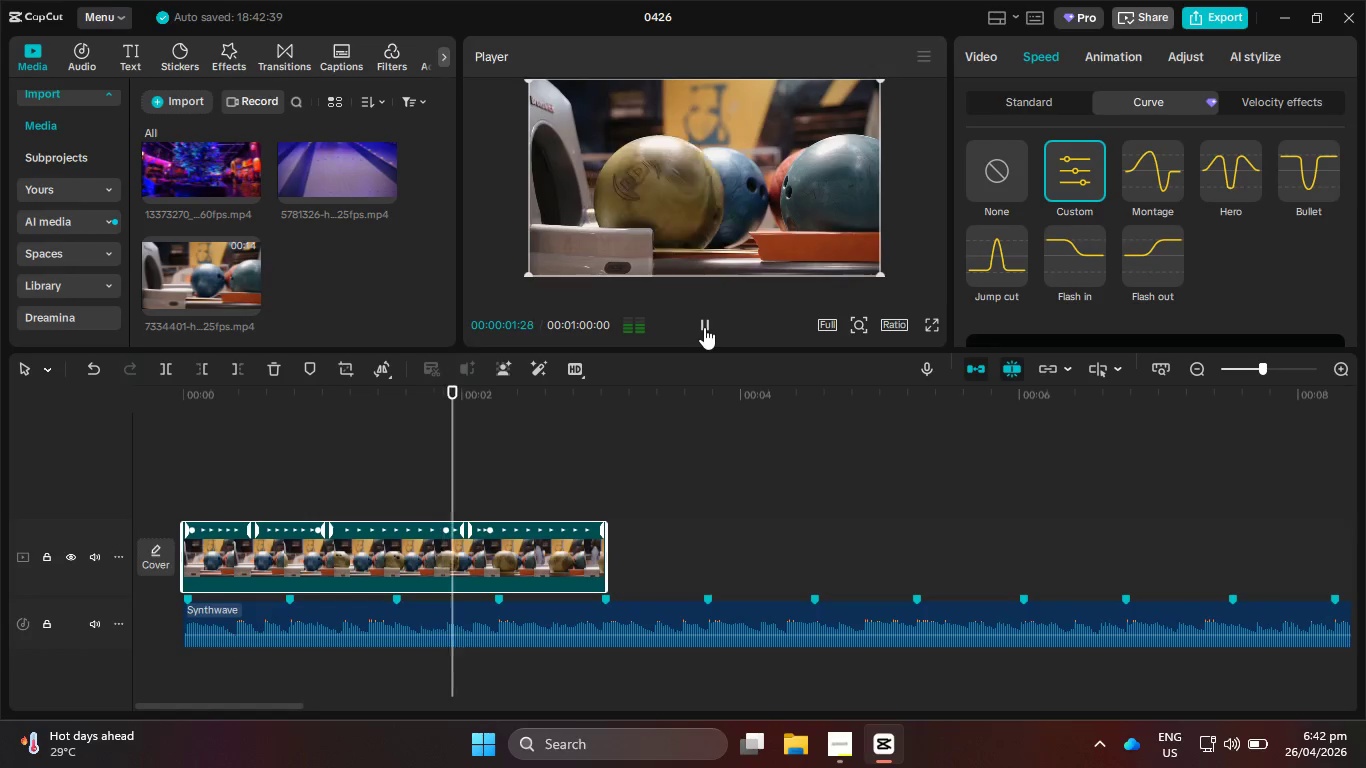 
left_click([704, 327])
 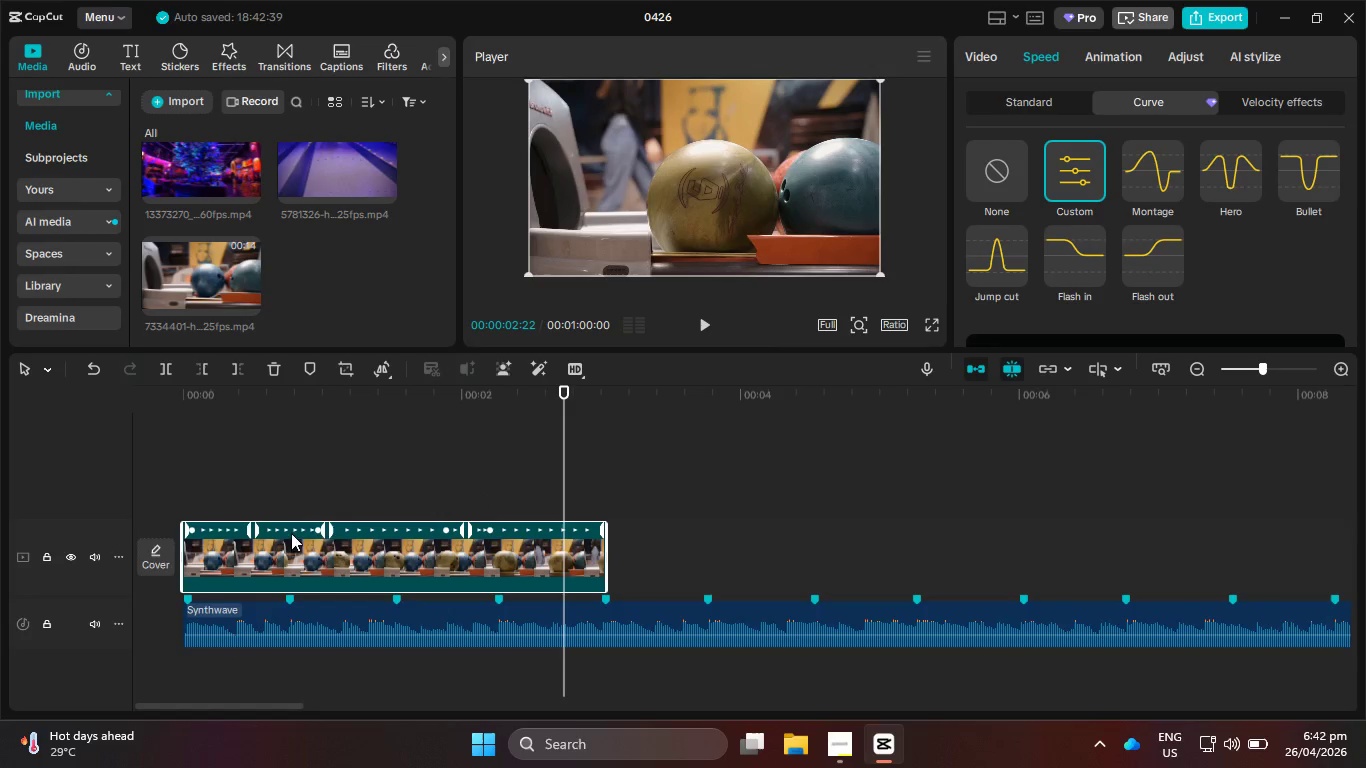 
left_click_drag(start_coordinate=[315, 531], to_coordinate=[279, 541])
 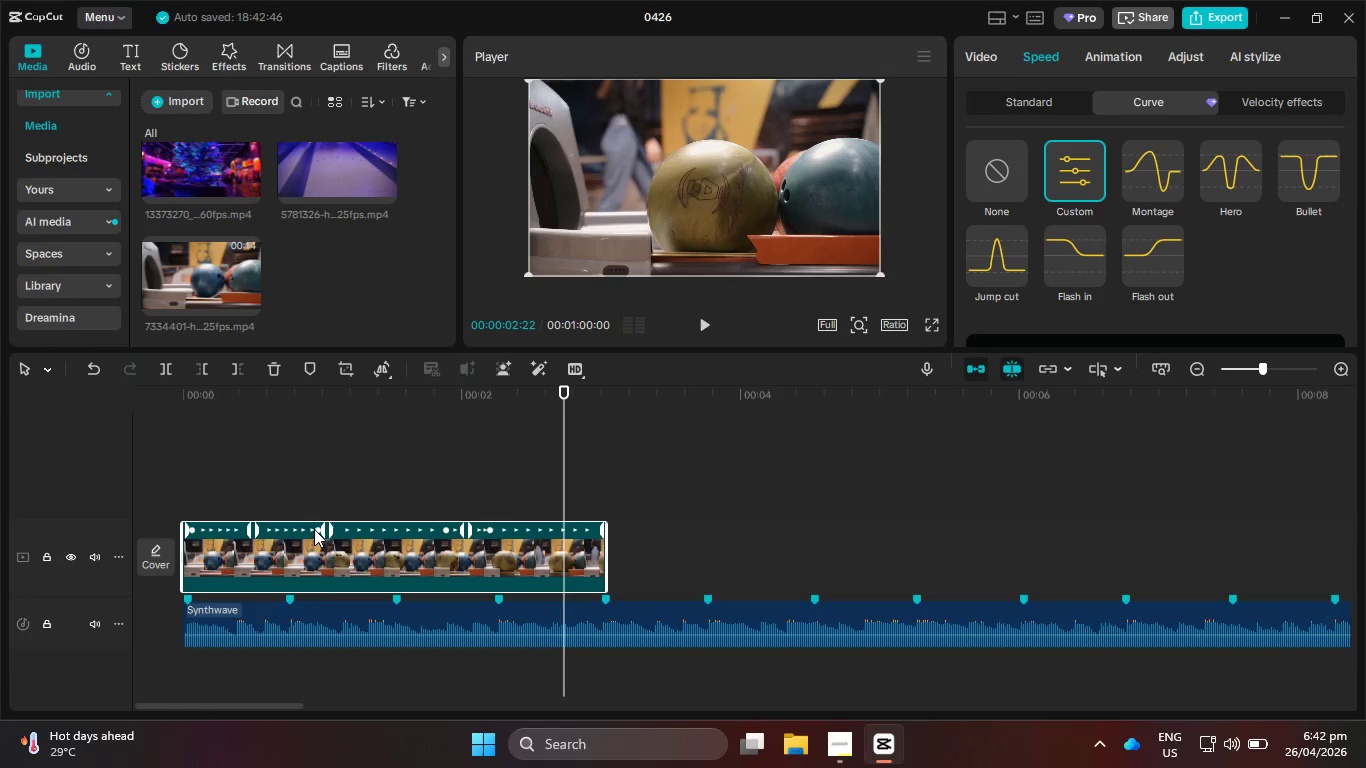 
left_click_drag(start_coordinate=[314, 529], to_coordinate=[297, 534])
 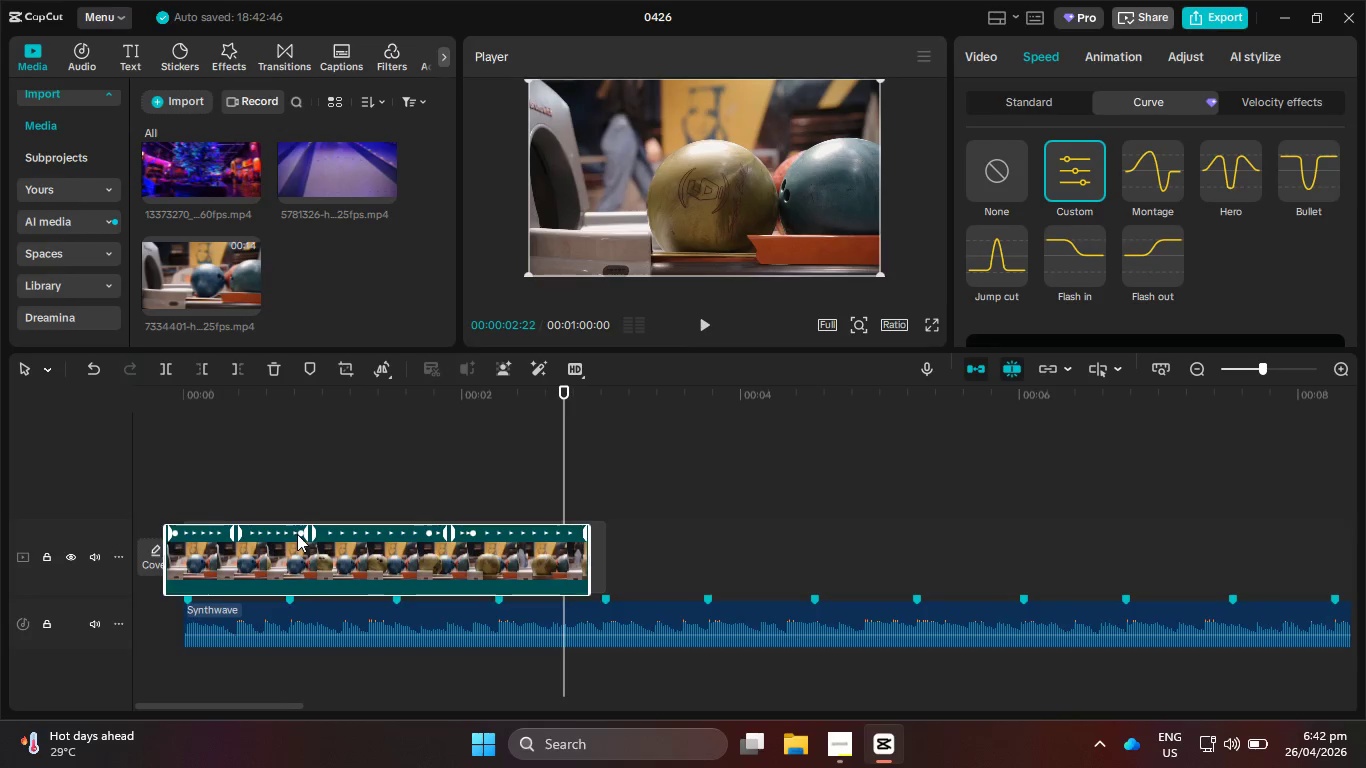 
hold_key(key=ControlLeft, duration=0.61)
scroll: coordinate [294, 546], scroll_direction: up, amount: 7.0
 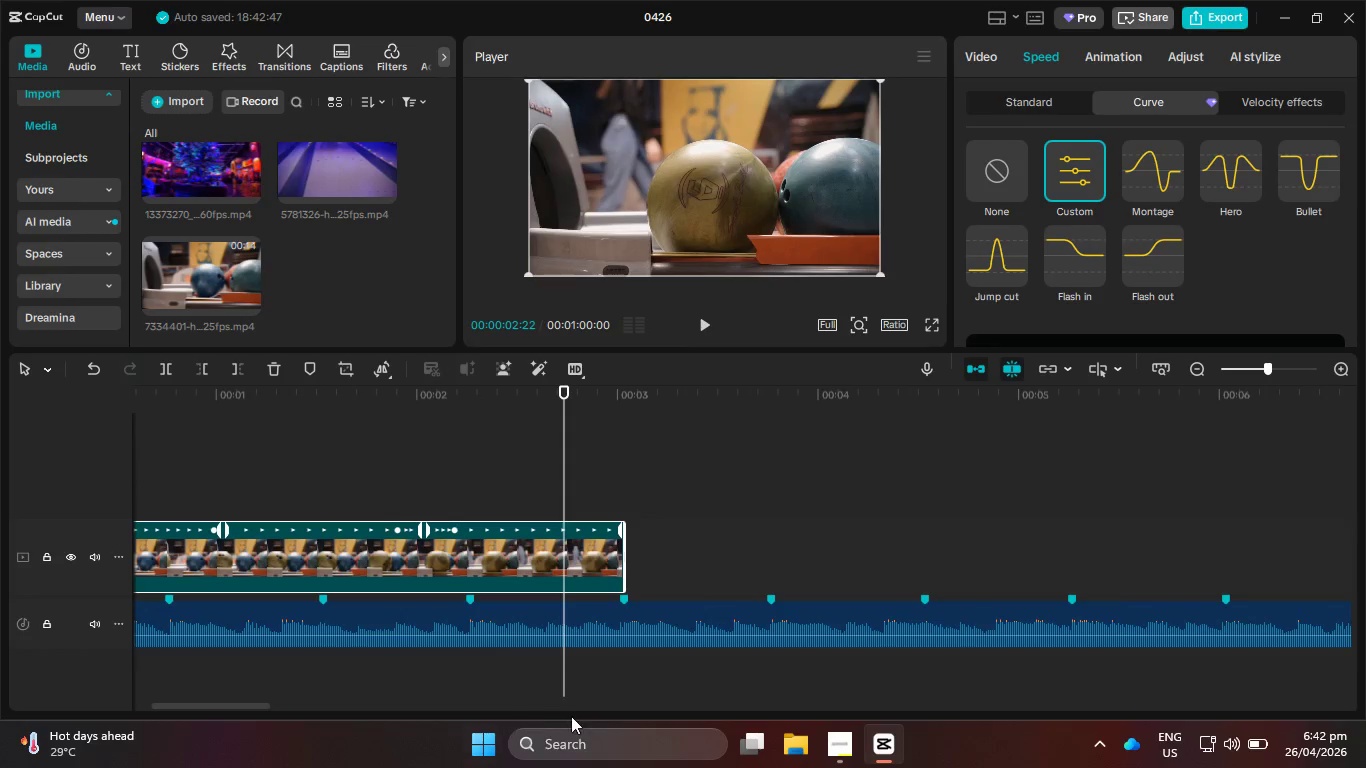 
left_click_drag(start_coordinate=[250, 705], to_coordinate=[162, 705])
 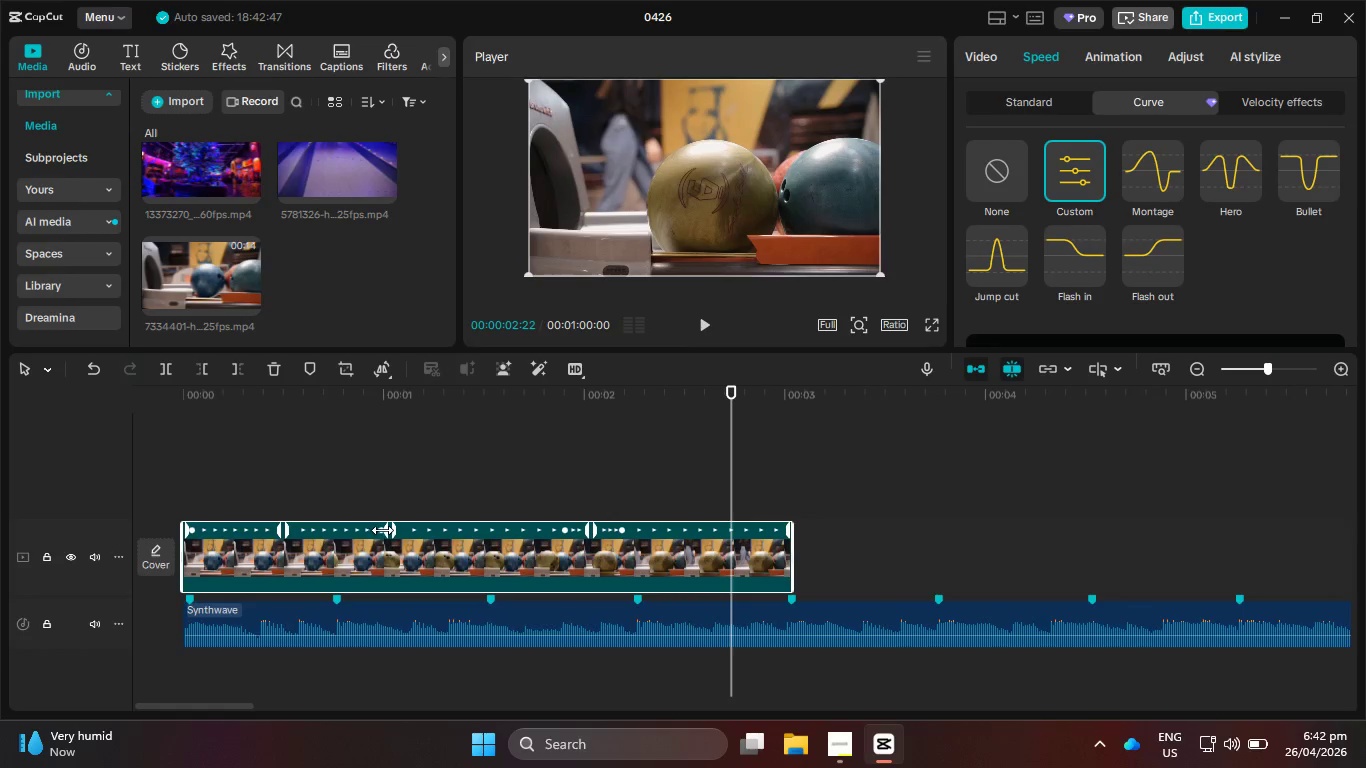 
left_click_drag(start_coordinate=[381, 530], to_coordinate=[264, 537])
 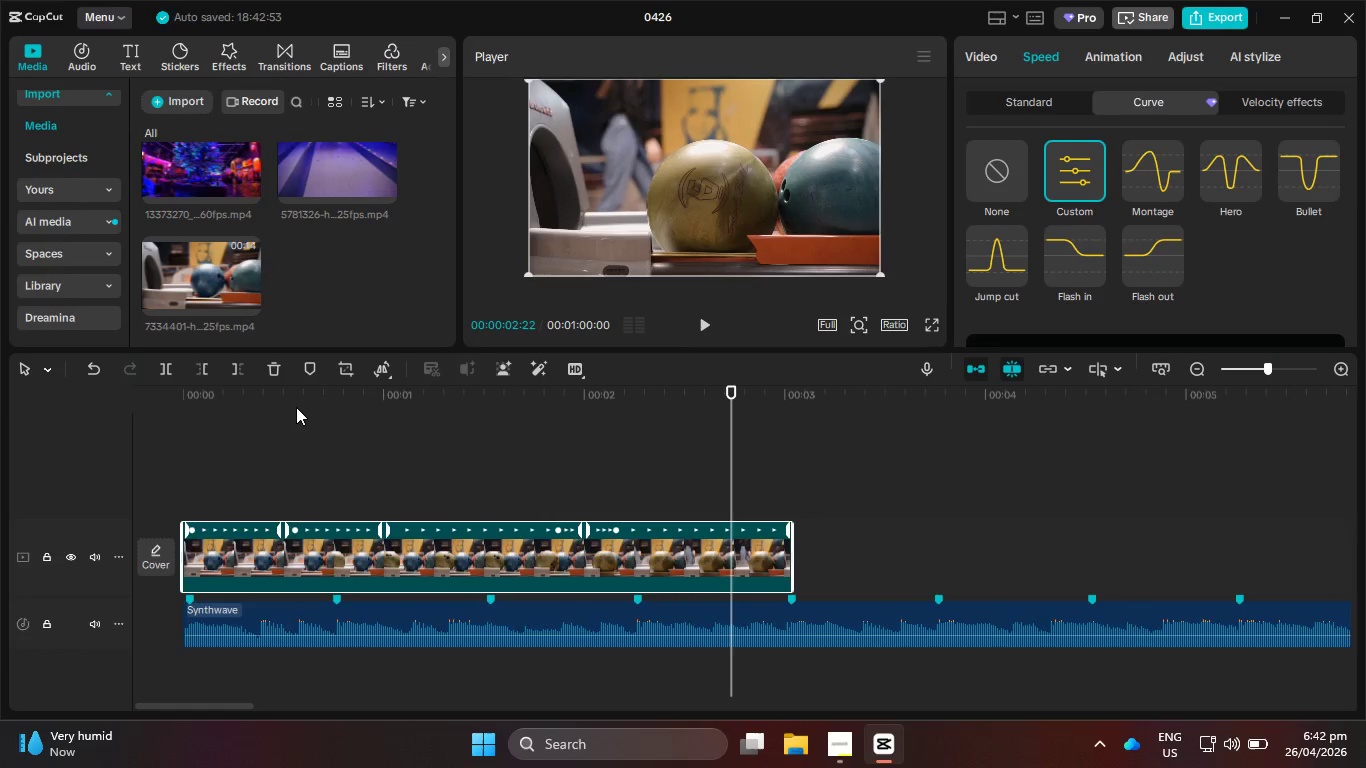 
left_click_drag(start_coordinate=[296, 392], to_coordinate=[105, 399])
 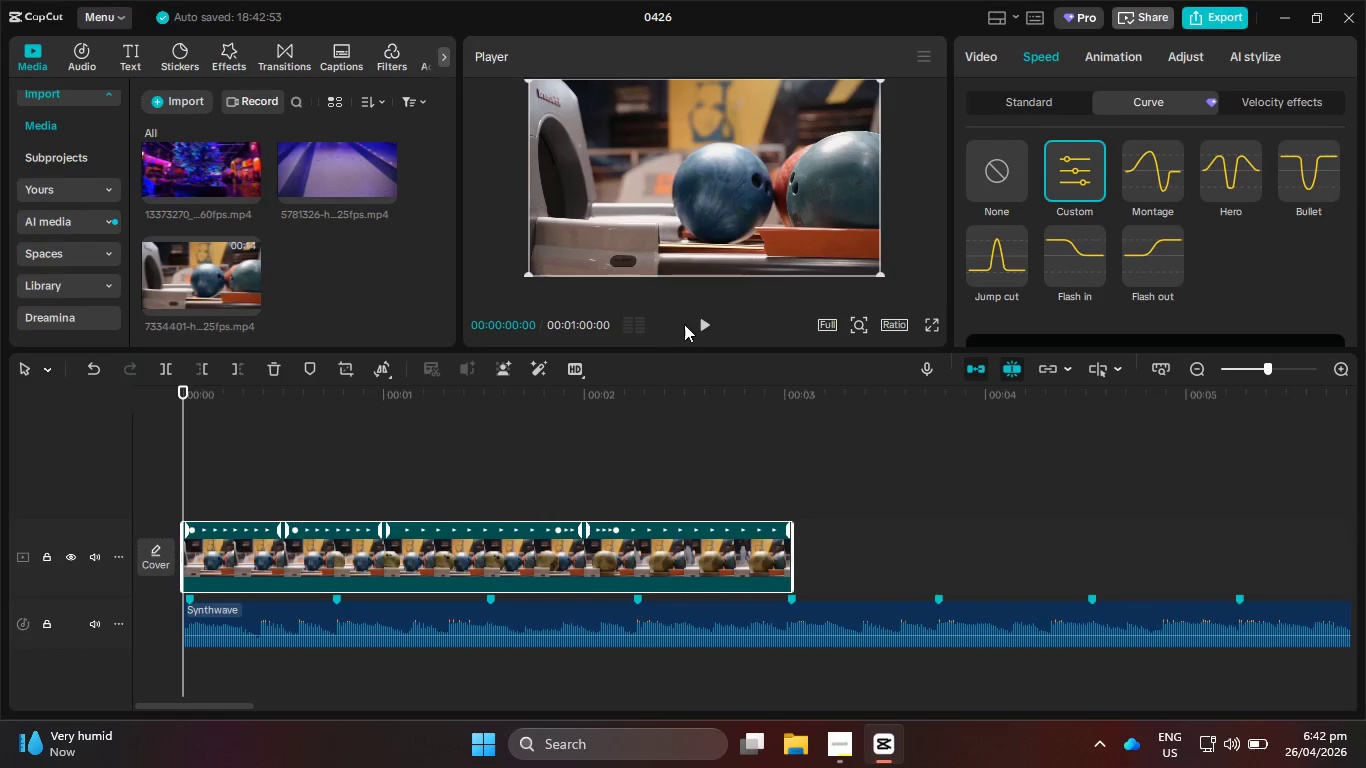 
left_click([699, 321])
 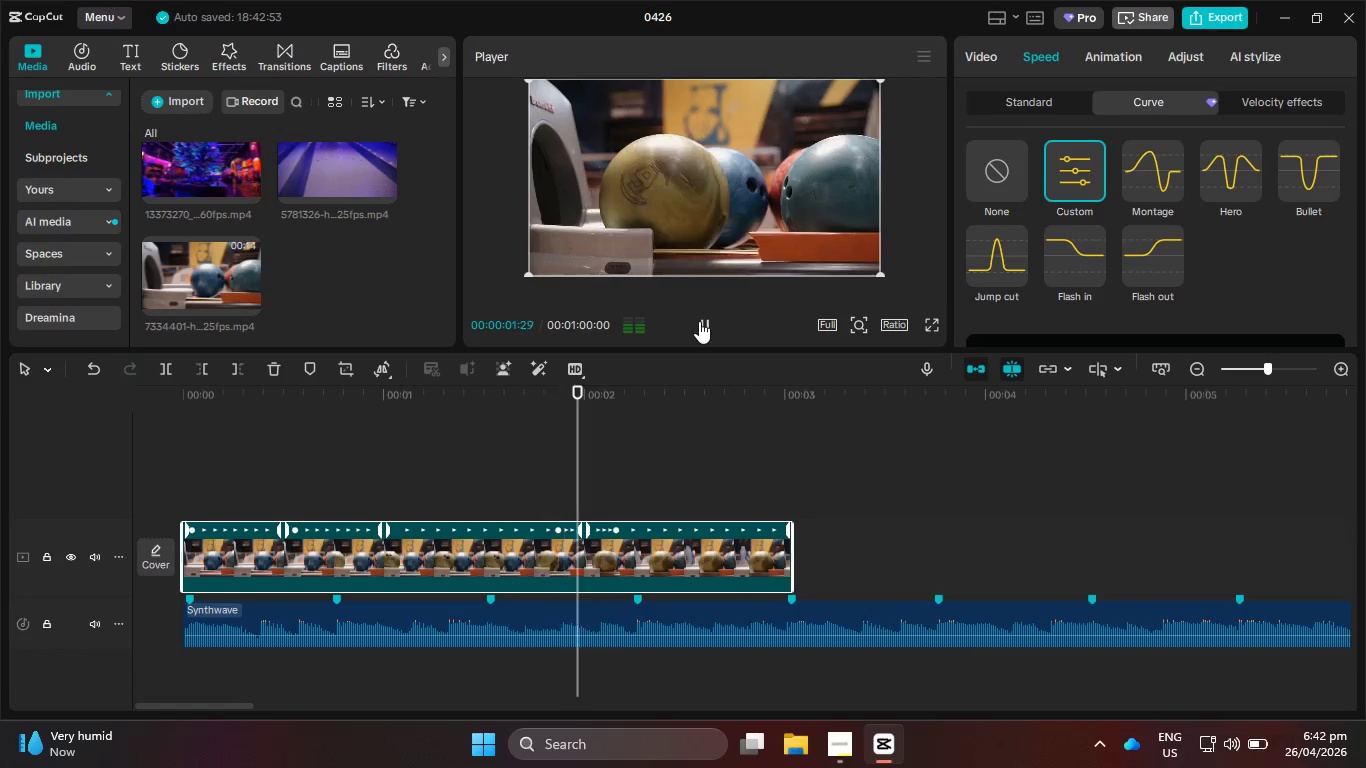 
left_click([699, 321])
 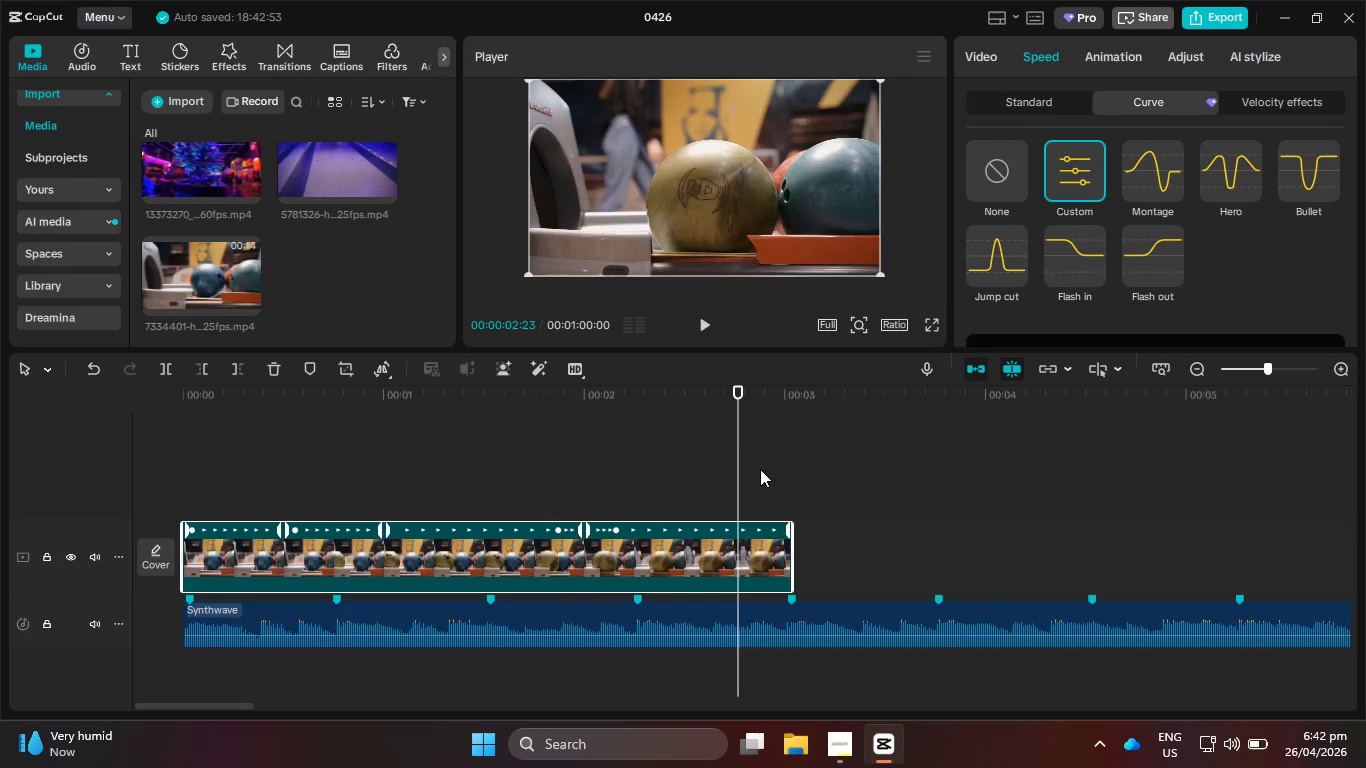 
left_click_drag(start_coordinate=[737, 449], to_coordinate=[634, 460])
 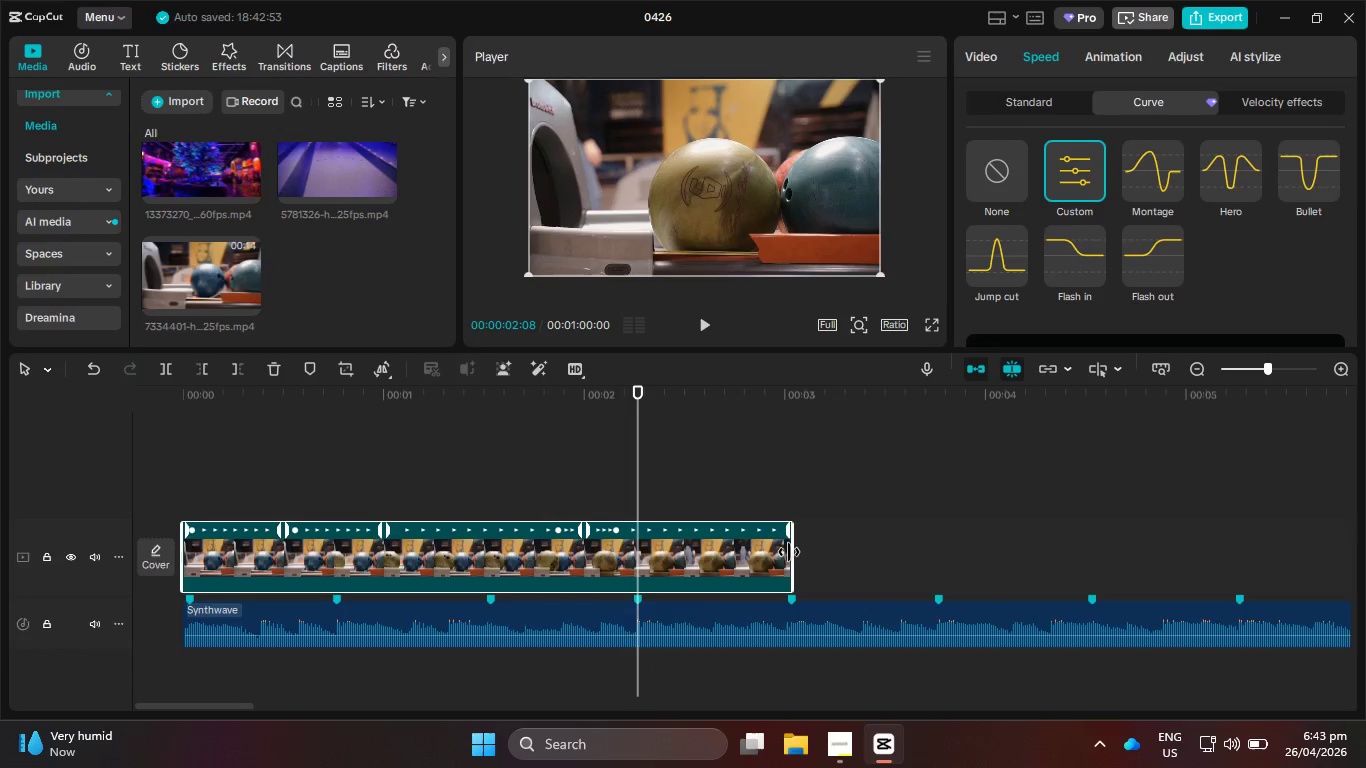 
left_click([785, 531])
 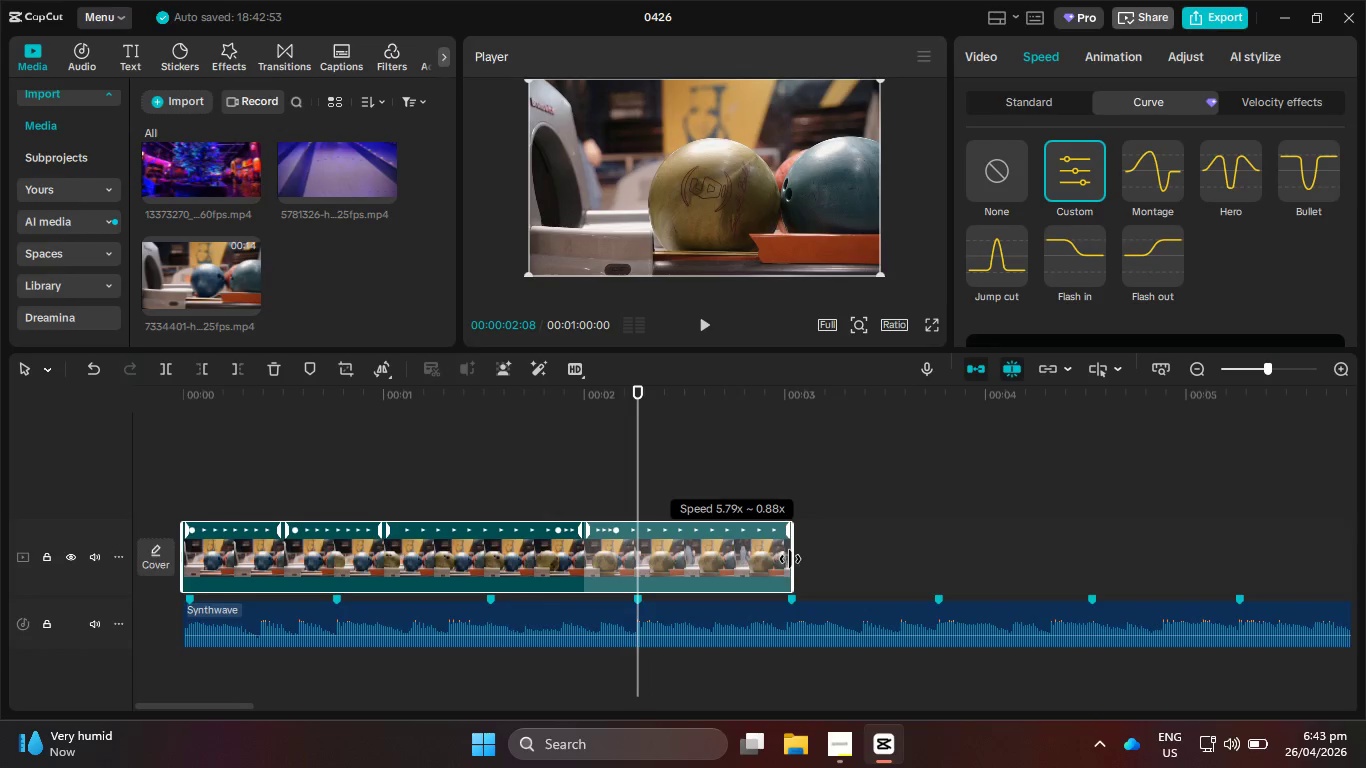 
left_click_drag(start_coordinate=[791, 561], to_coordinate=[633, 556])
 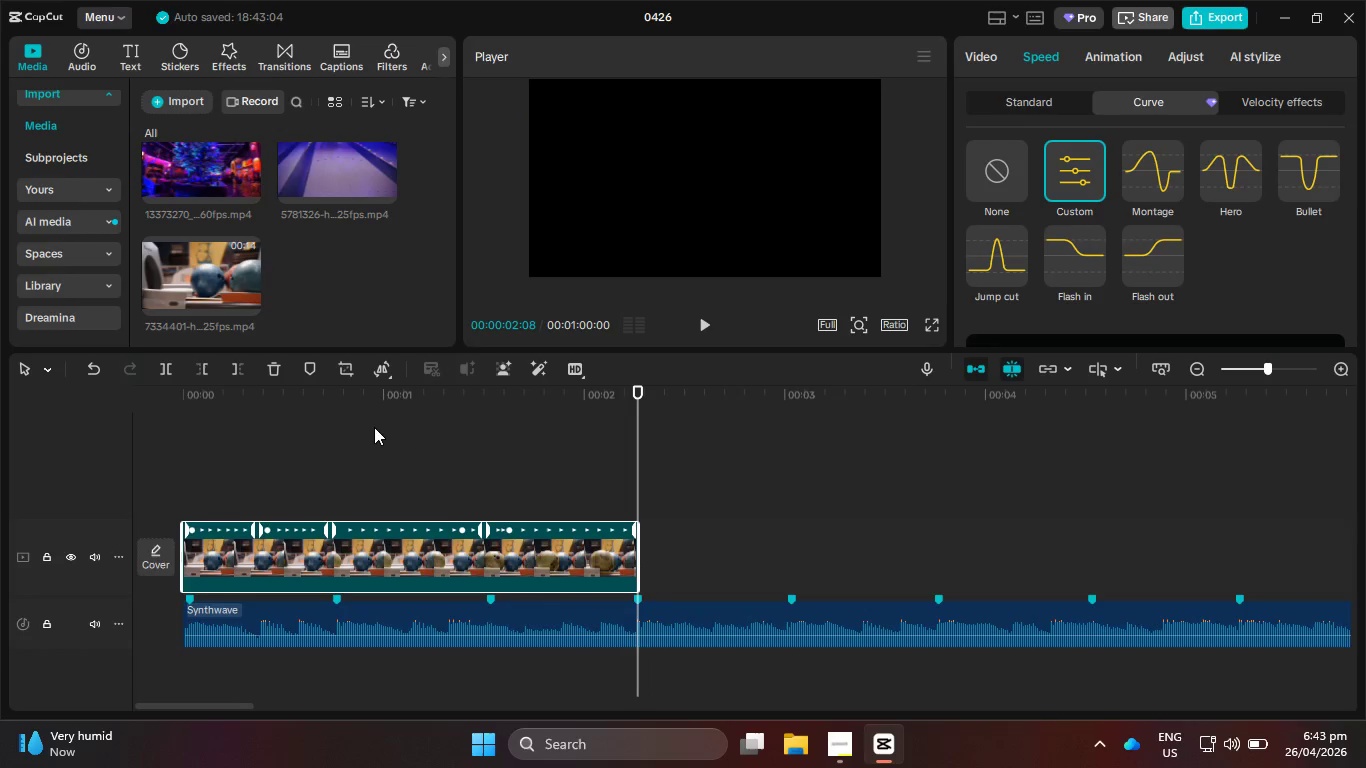 
left_click_drag(start_coordinate=[368, 397], to_coordinate=[98, 394])
 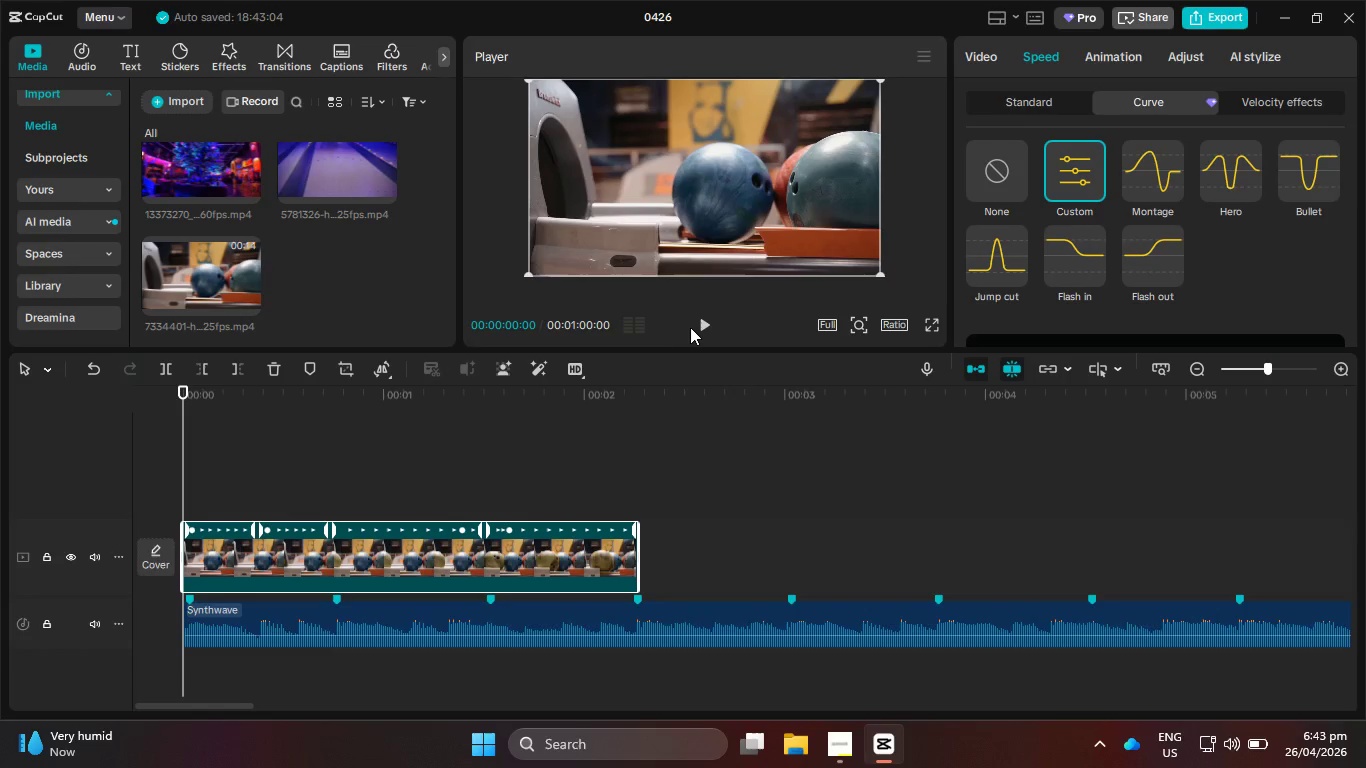 
double_click([698, 328])
 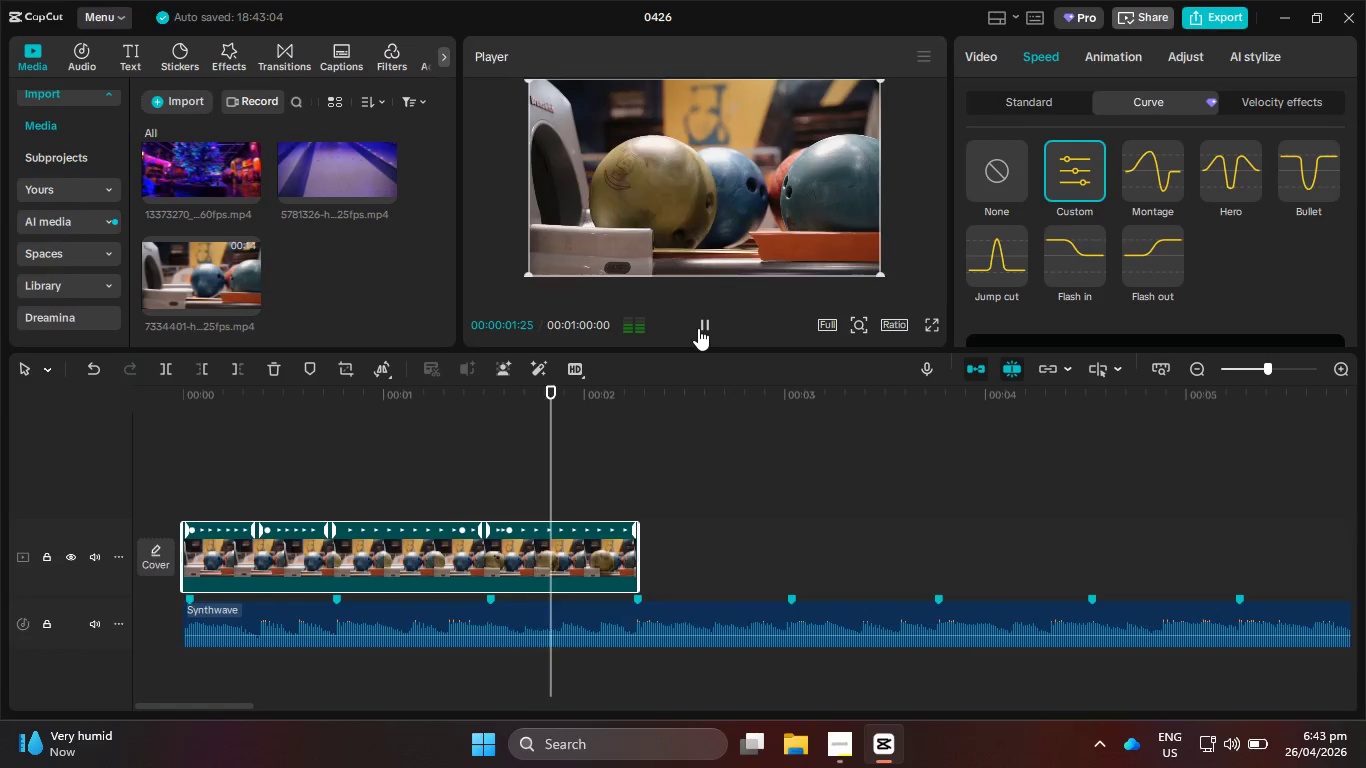 
left_click([698, 328])
 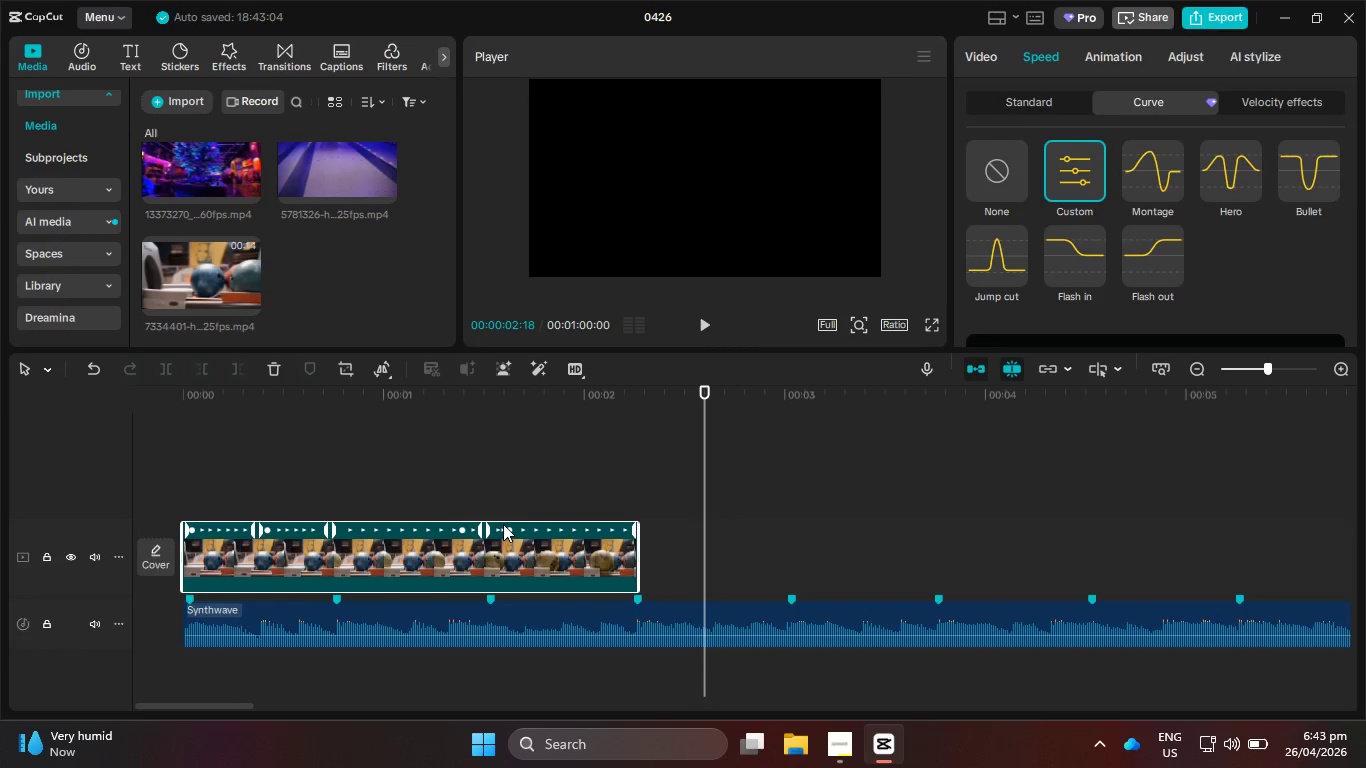 
left_click_drag(start_coordinate=[512, 526], to_coordinate=[545, 525])
 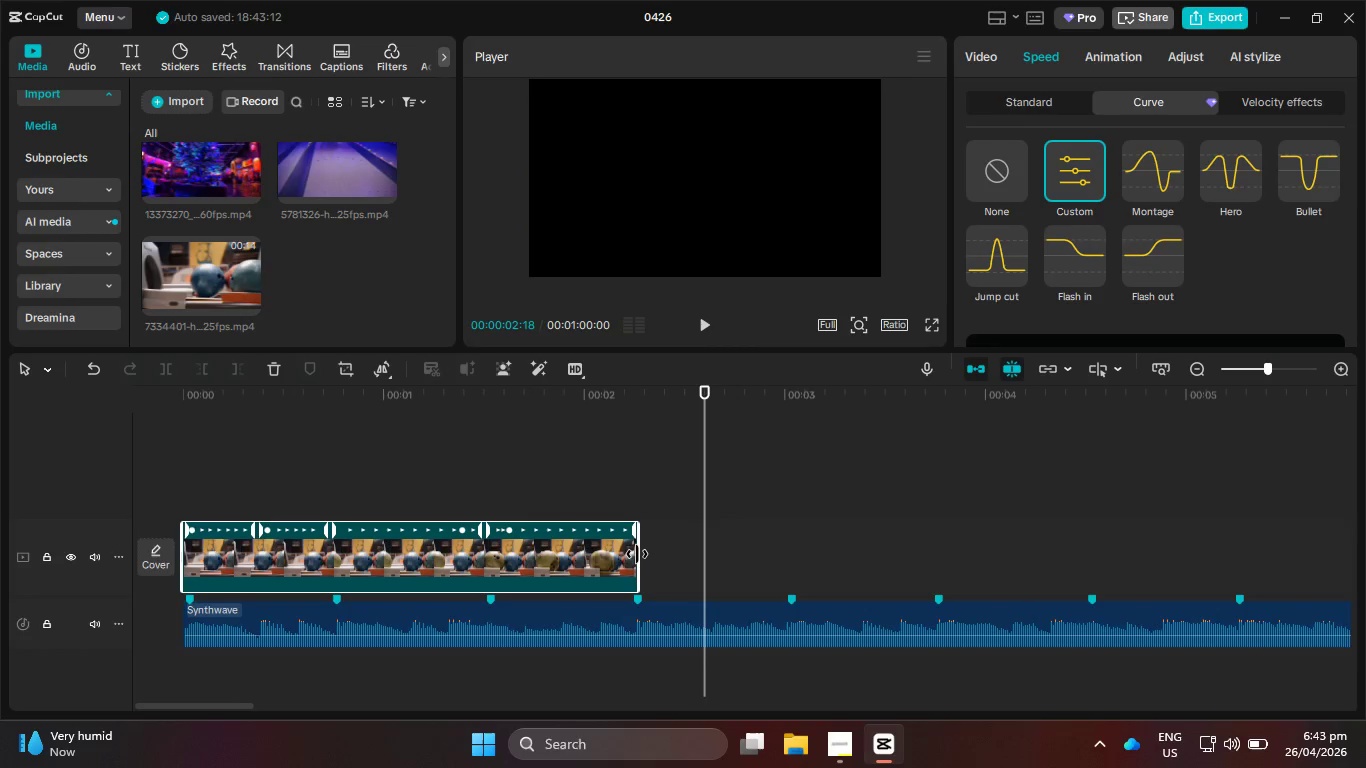 
left_click_drag(start_coordinate=[637, 554], to_coordinate=[787, 554])
 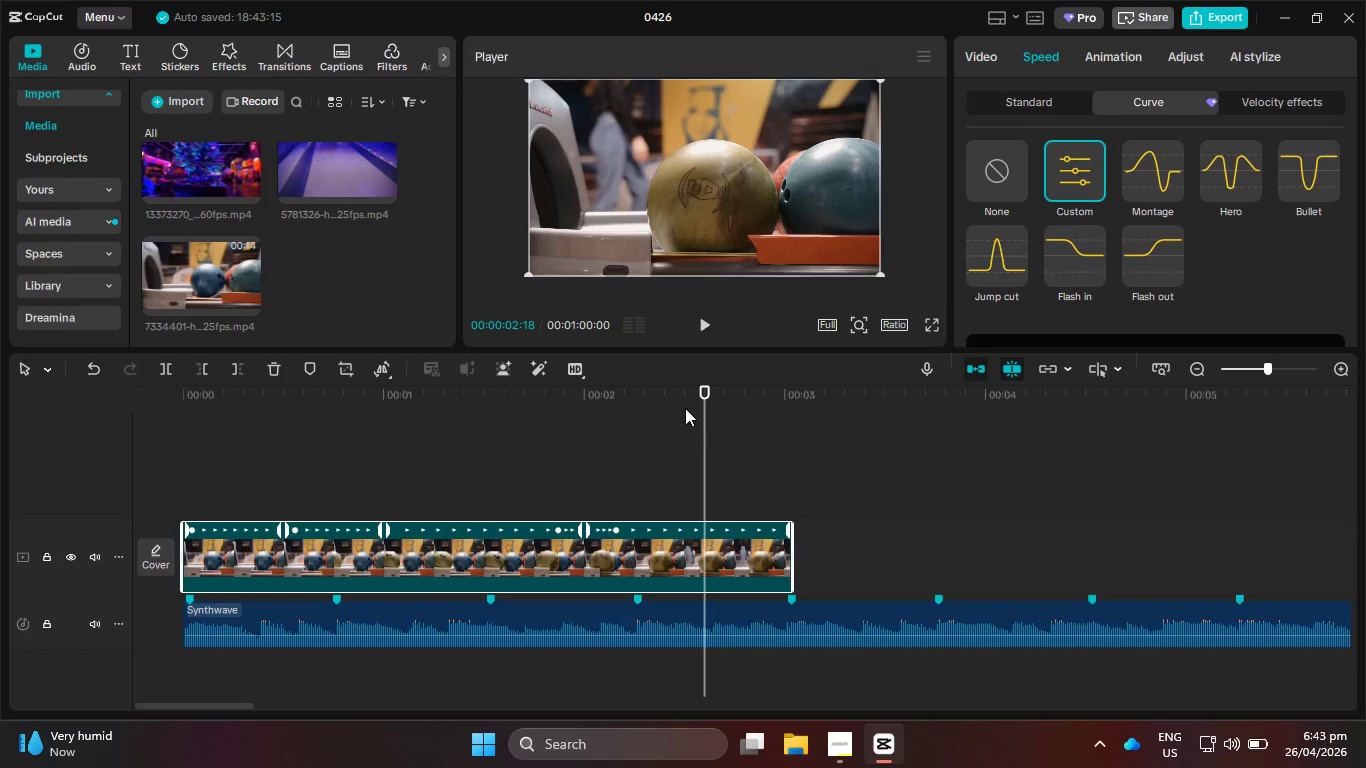 
left_click_drag(start_coordinate=[675, 387], to_coordinate=[120, 425])
 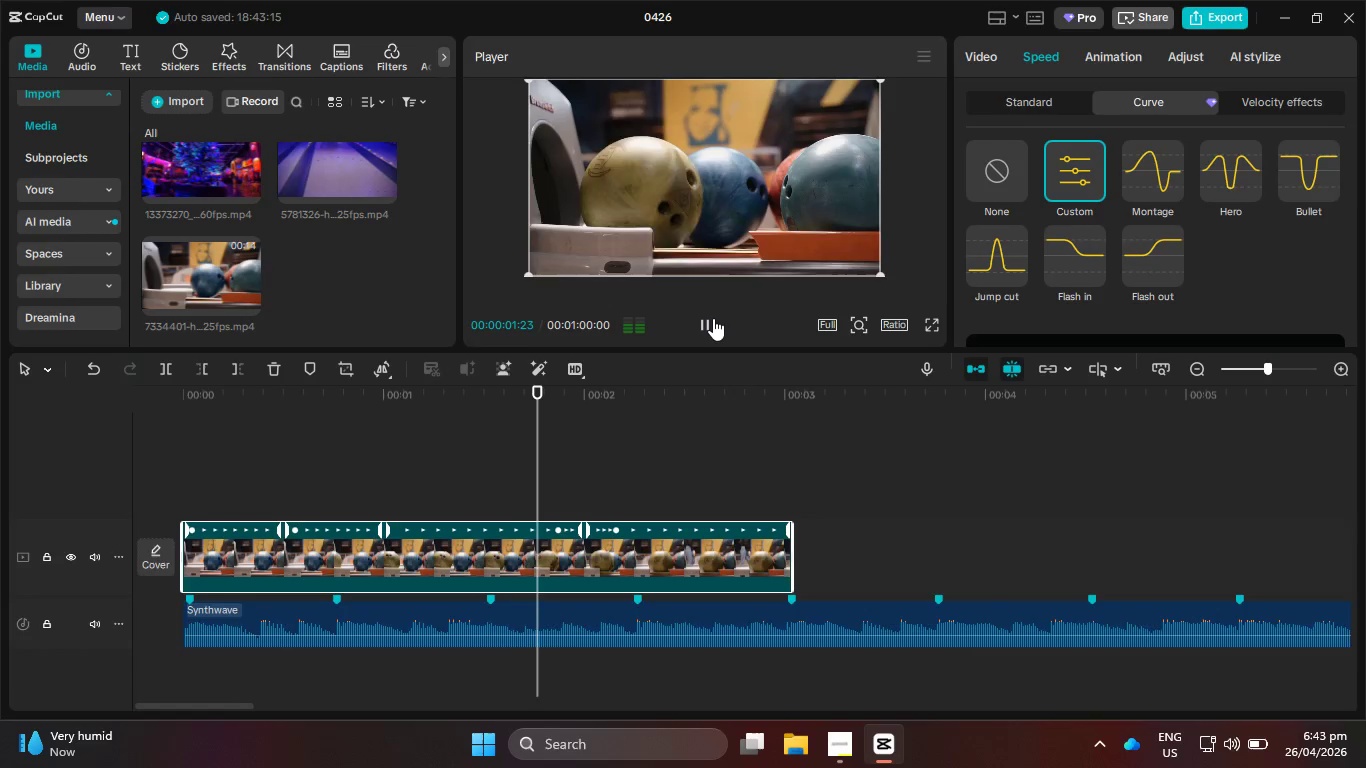 
left_click([713, 318])
 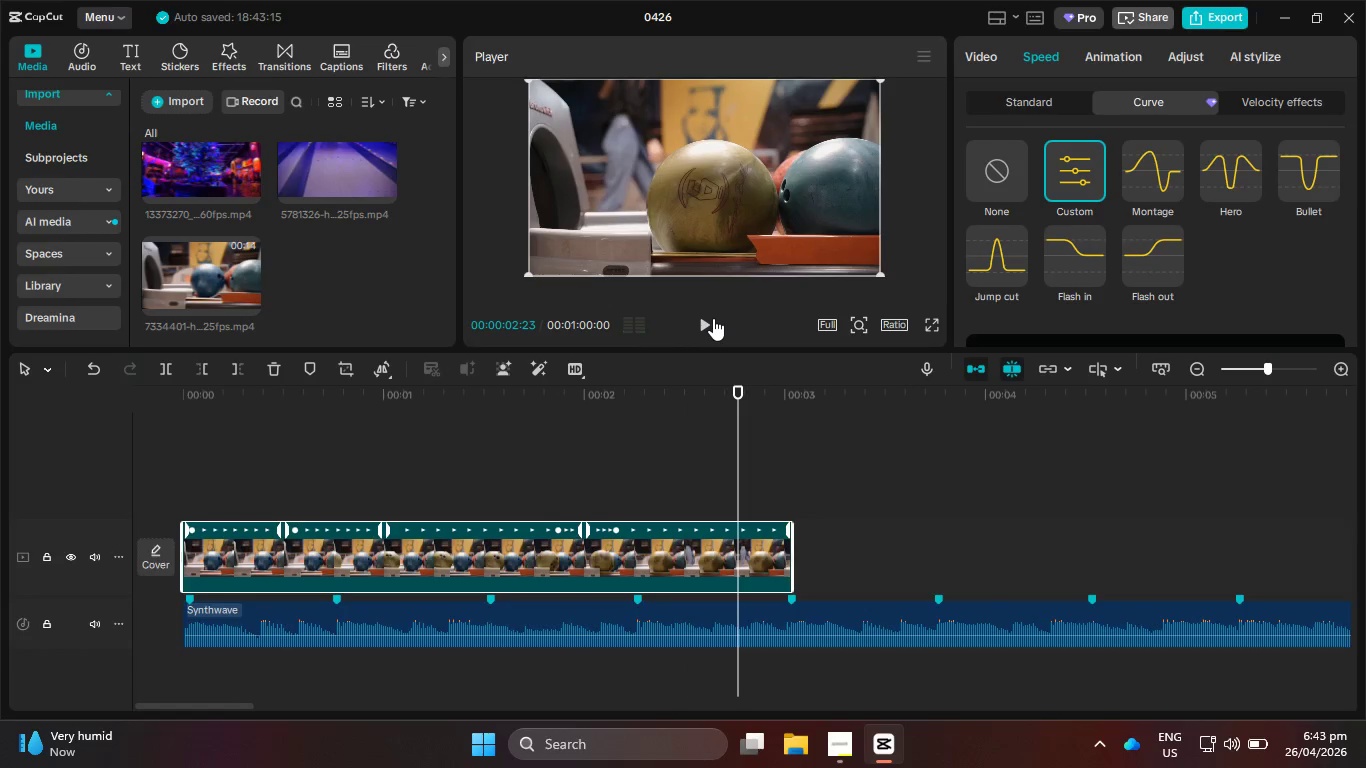 
double_click([713, 318])
 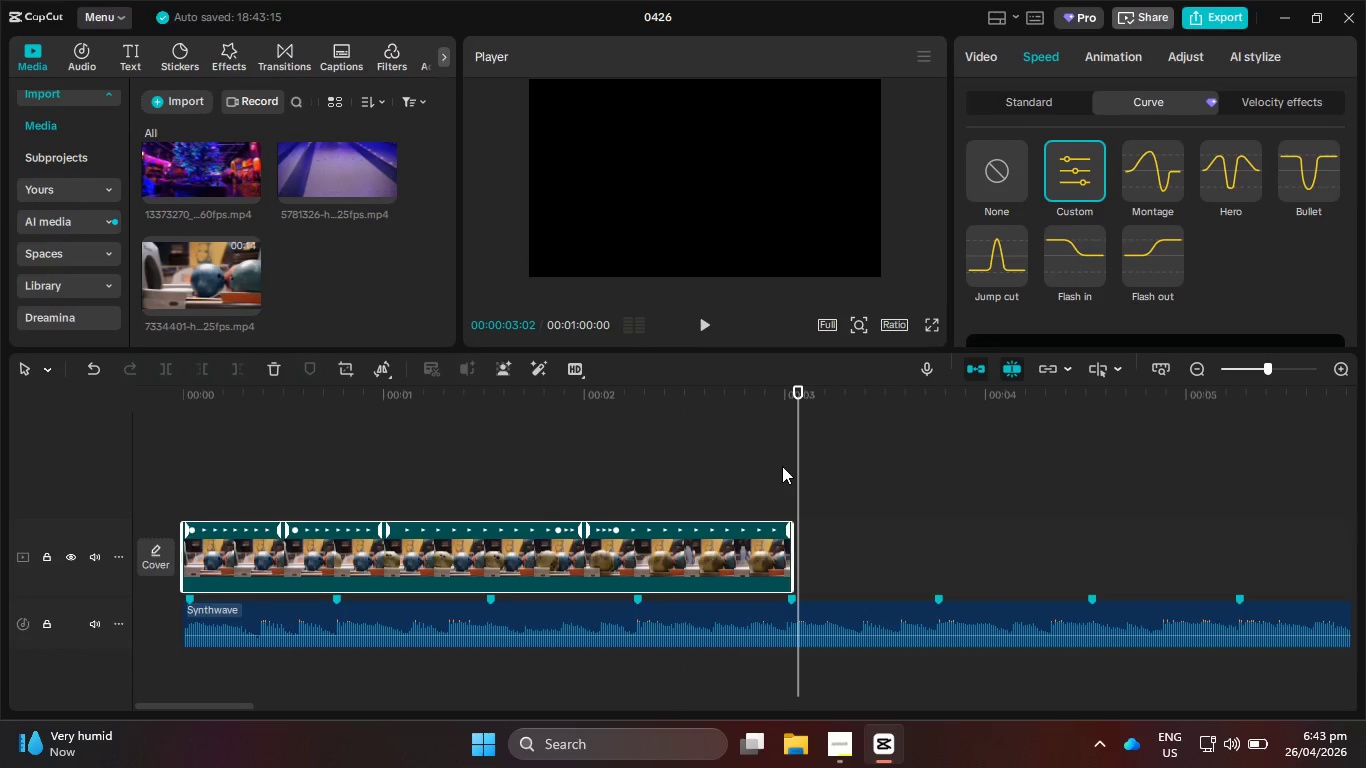 
wait(8.02)
 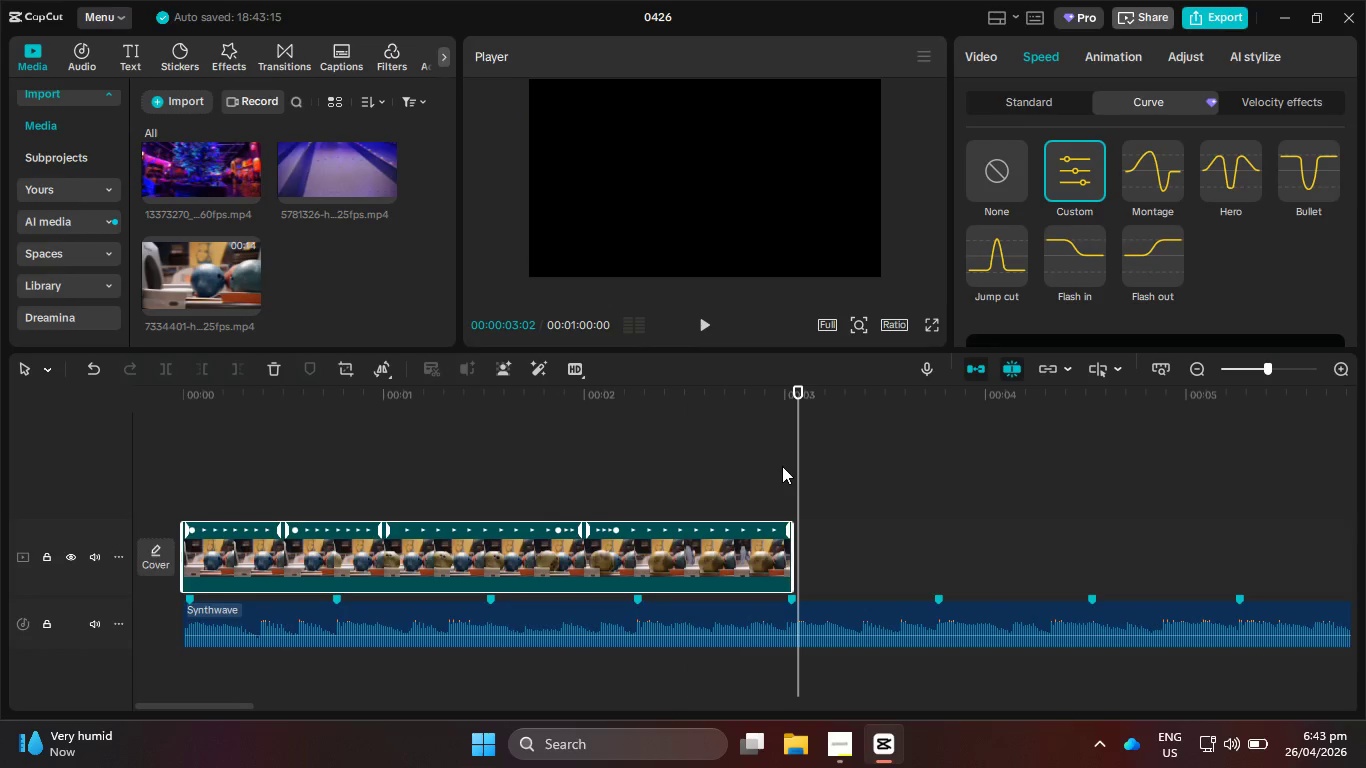 
left_click_drag(start_coordinate=[266, 413], to_coordinate=[140, 396])
 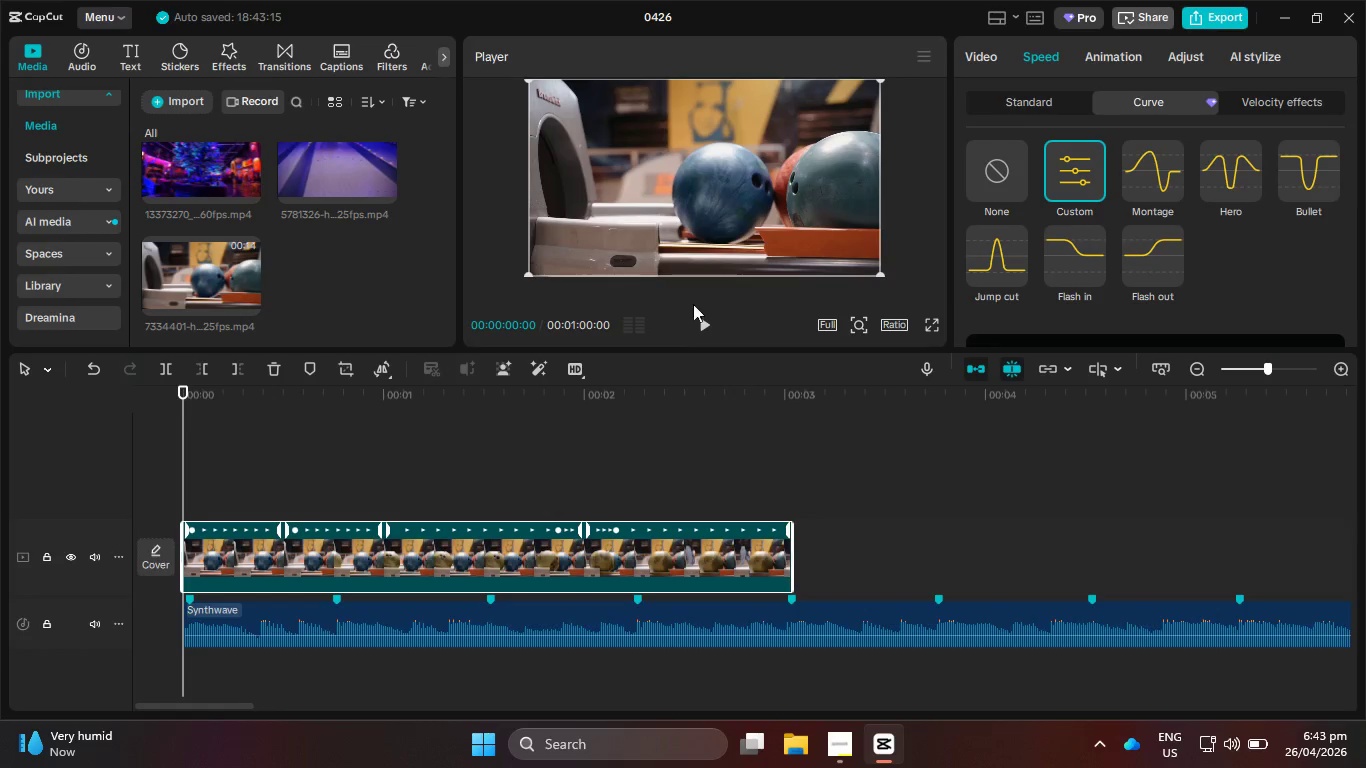 
left_click_drag(start_coordinate=[689, 313], to_coordinate=[695, 319])
 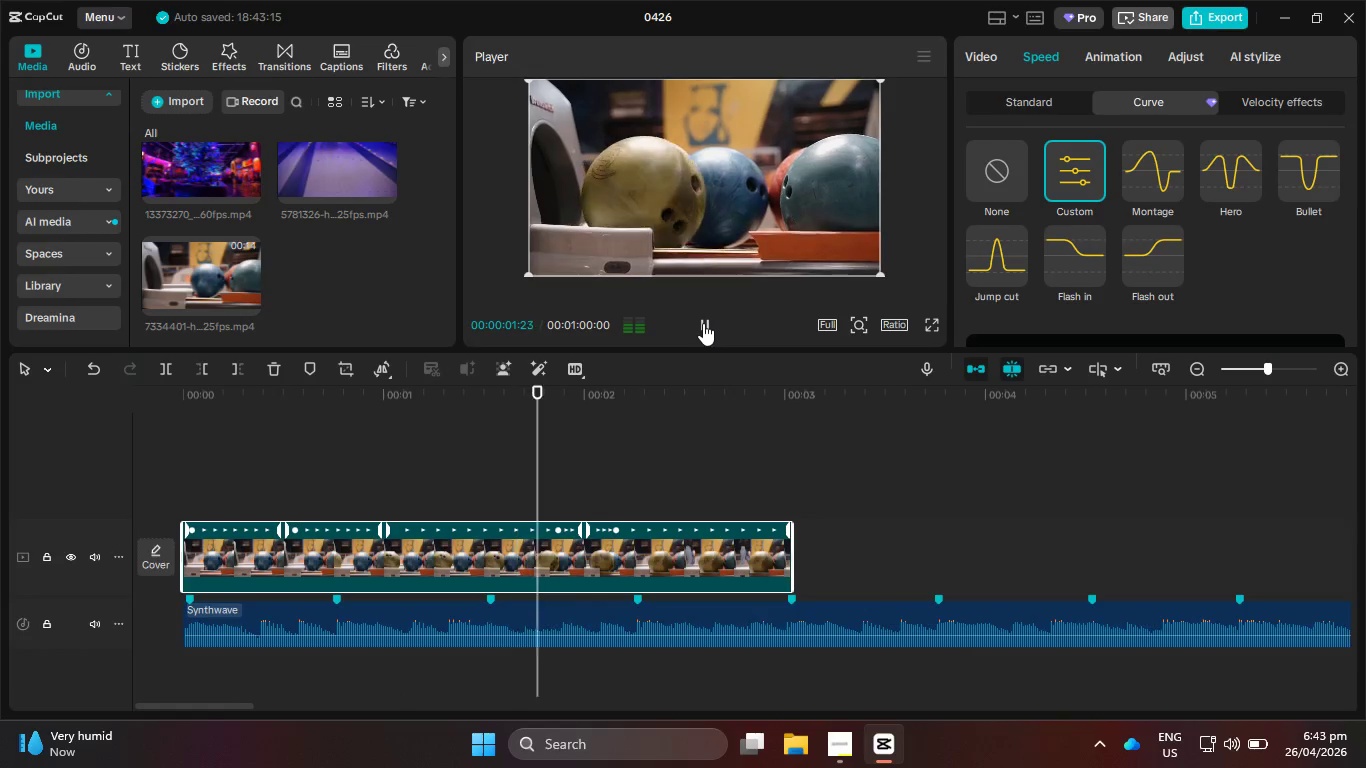 
left_click([703, 323])
 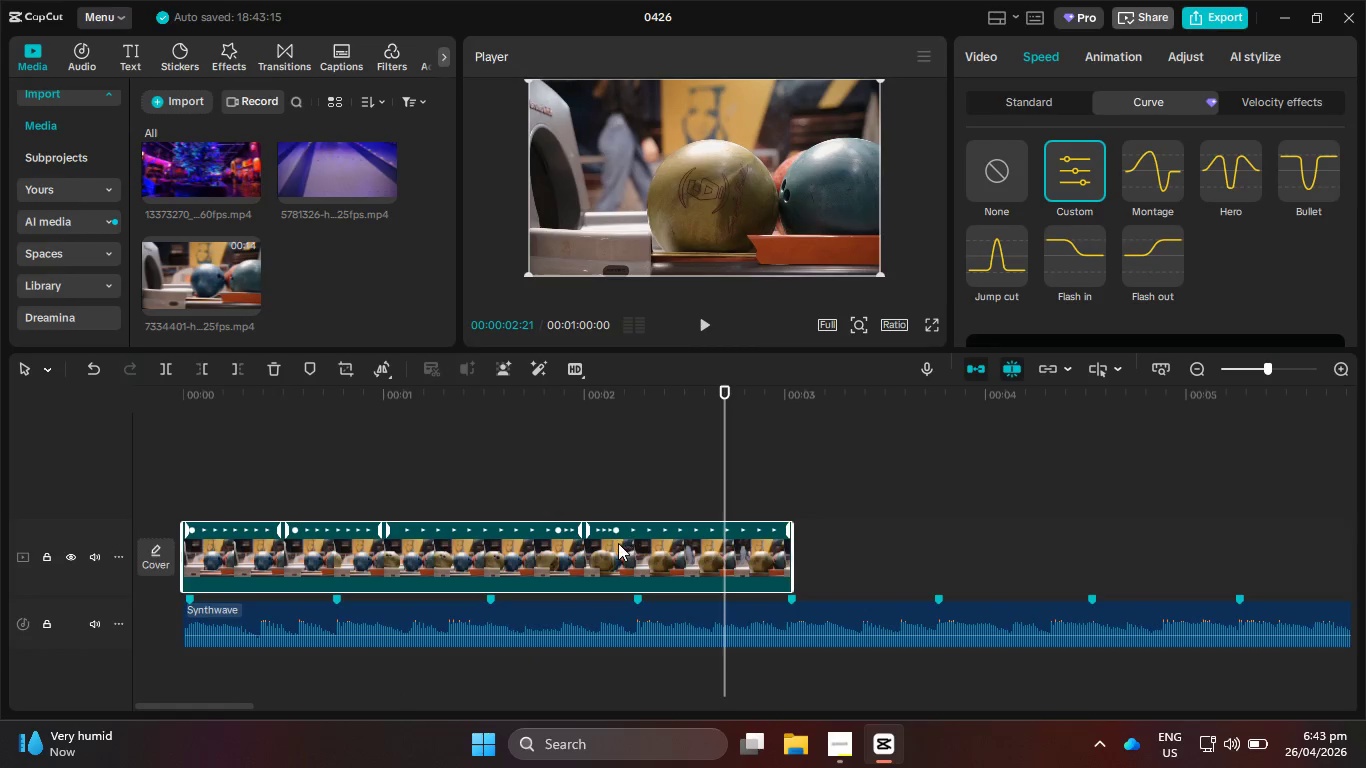 
left_click_drag(start_coordinate=[614, 530], to_coordinate=[839, 548])
 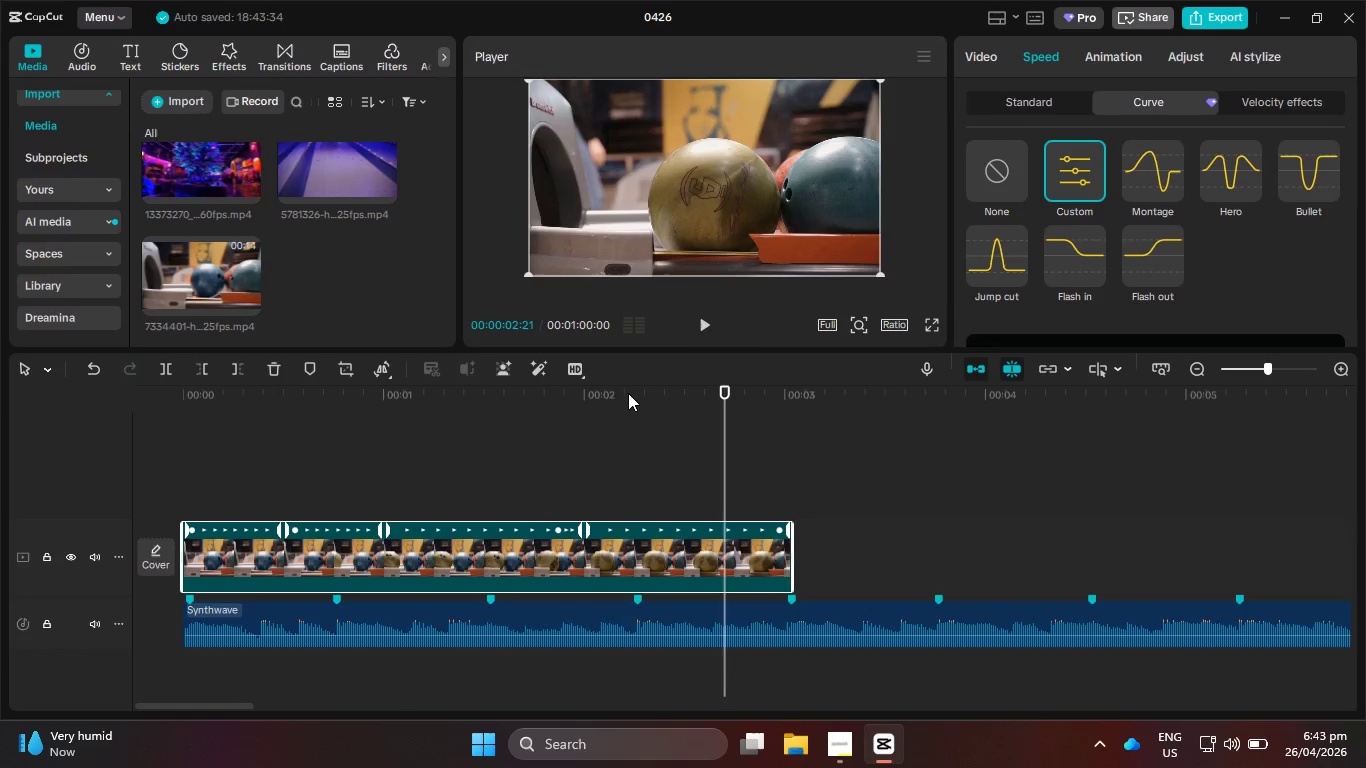 
left_click_drag(start_coordinate=[621, 397], to_coordinate=[14, 295])
 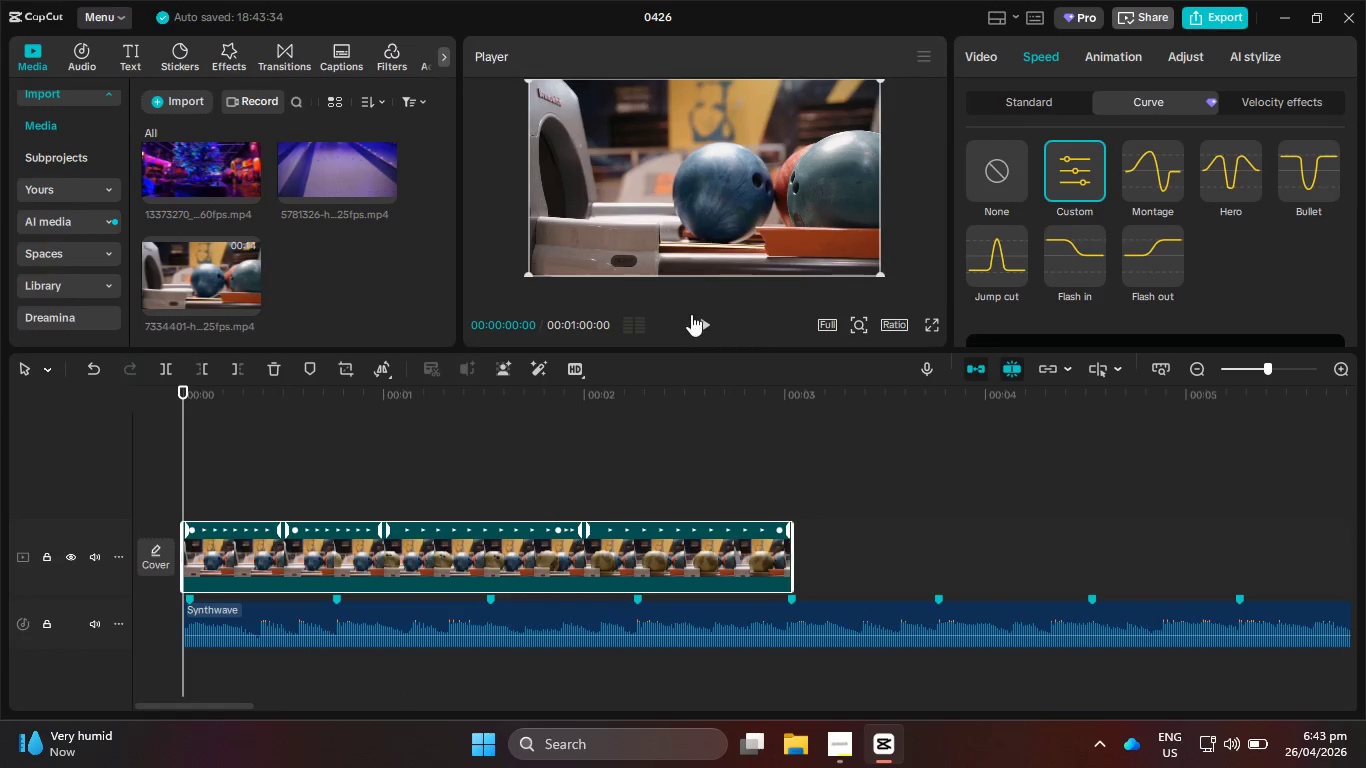 
left_click([710, 325])
 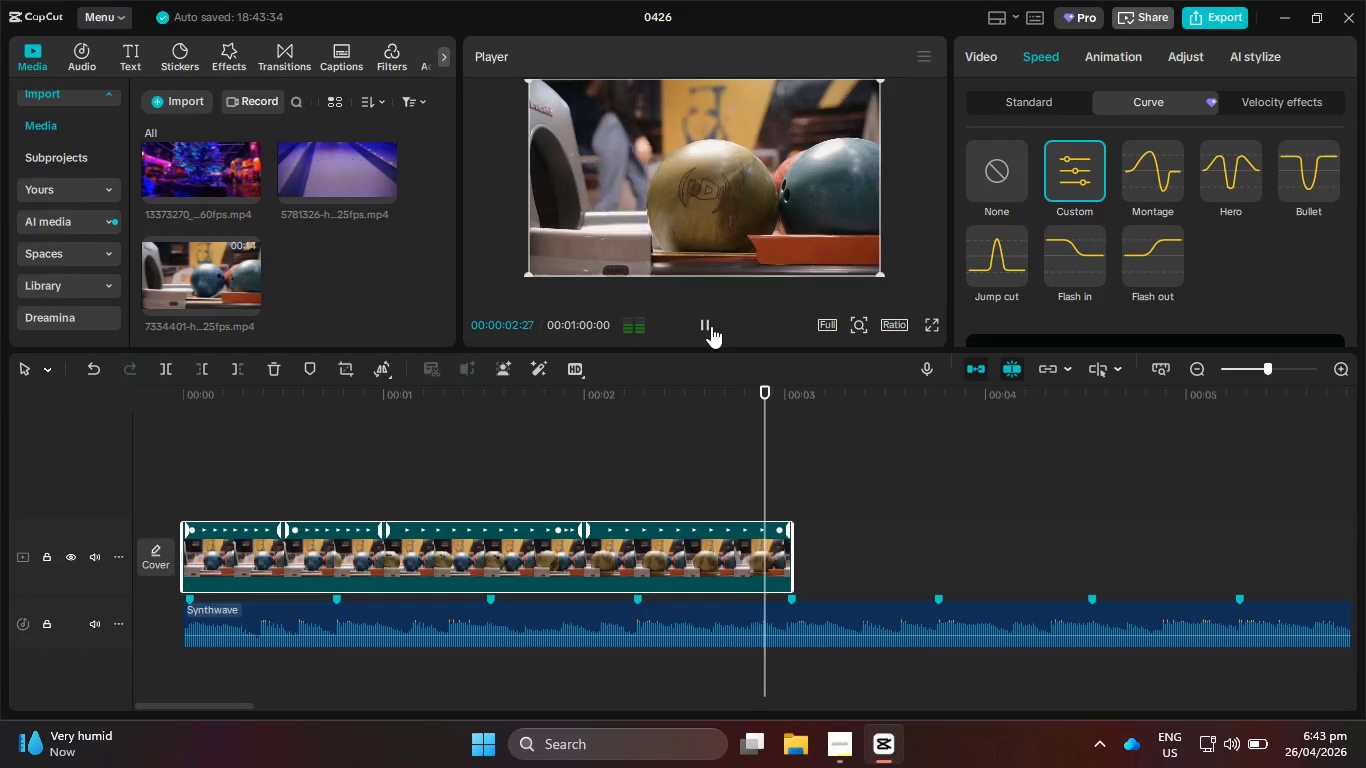 
left_click_drag(start_coordinate=[556, 533], to_coordinate=[584, 534])
 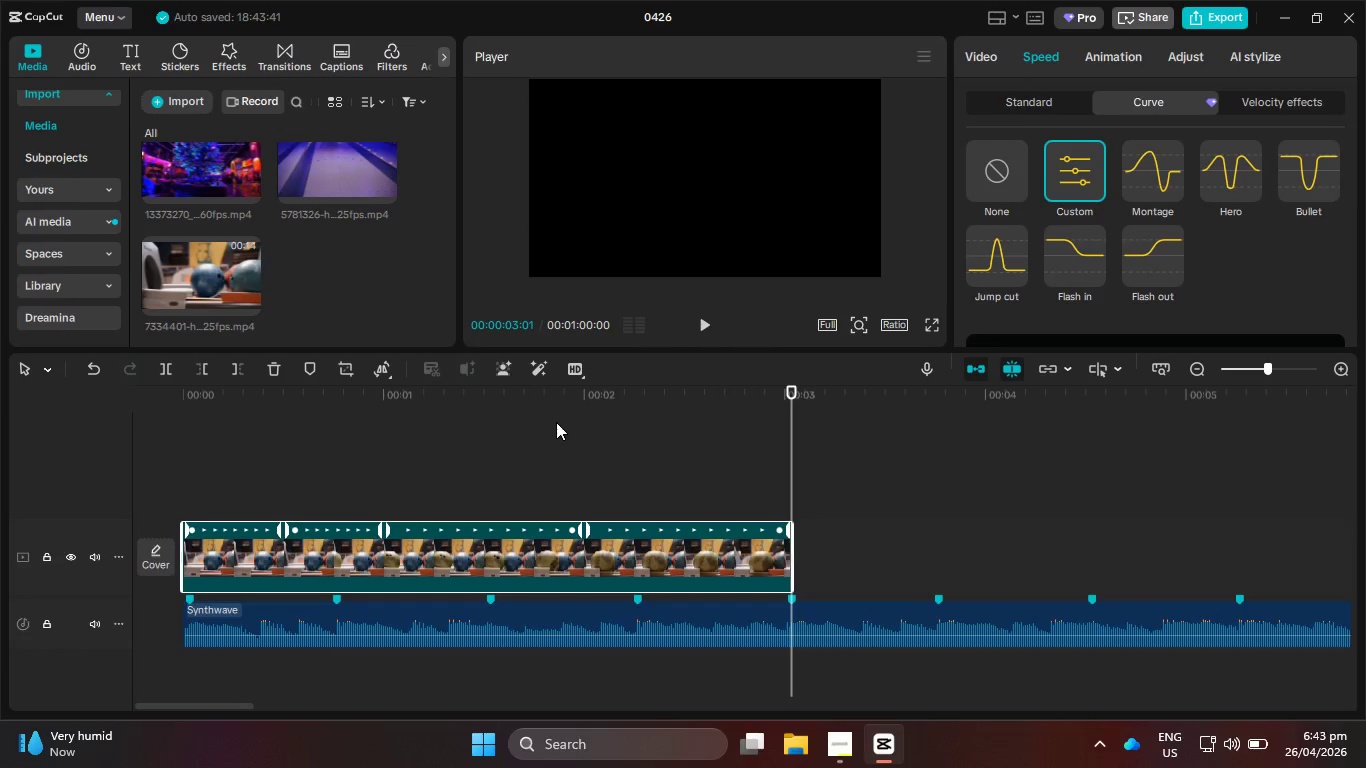 
left_click_drag(start_coordinate=[556, 400], to_coordinate=[0, 419])
 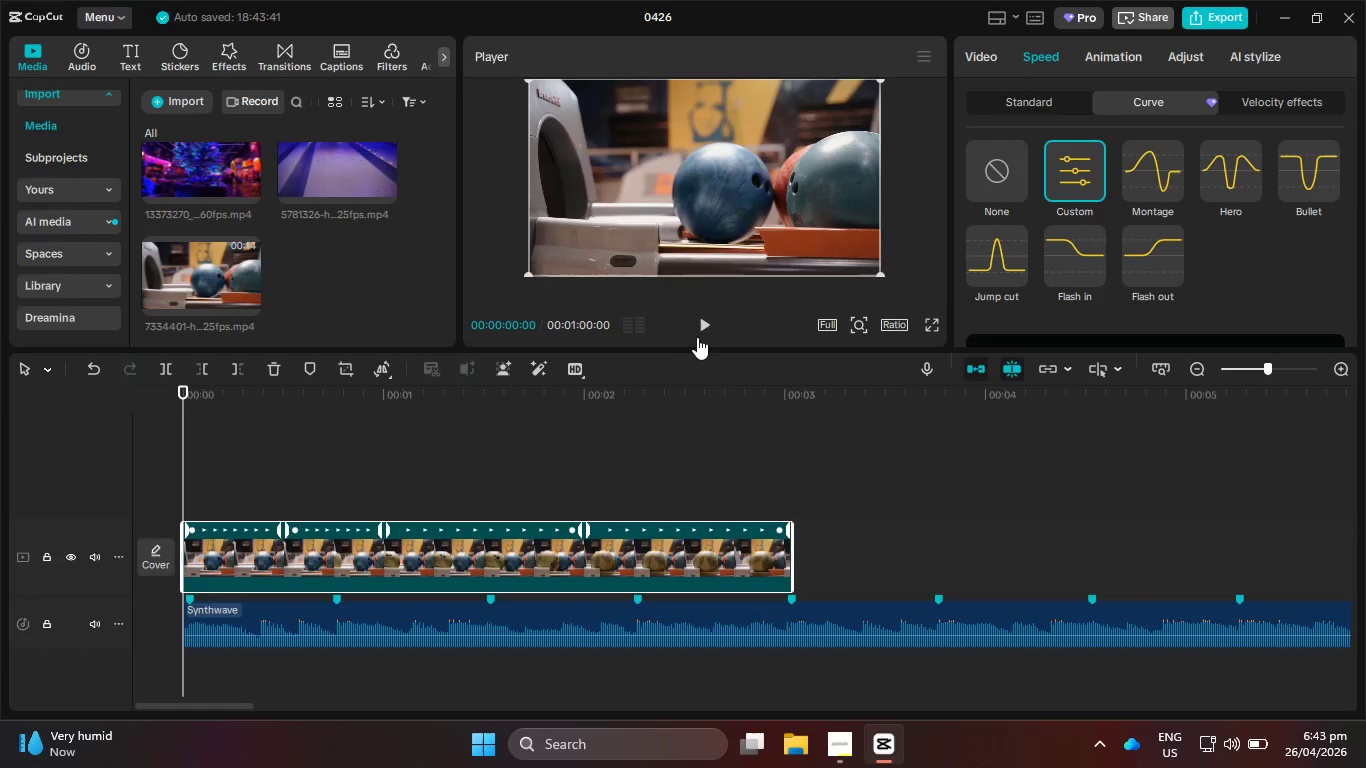 
left_click([698, 324])
 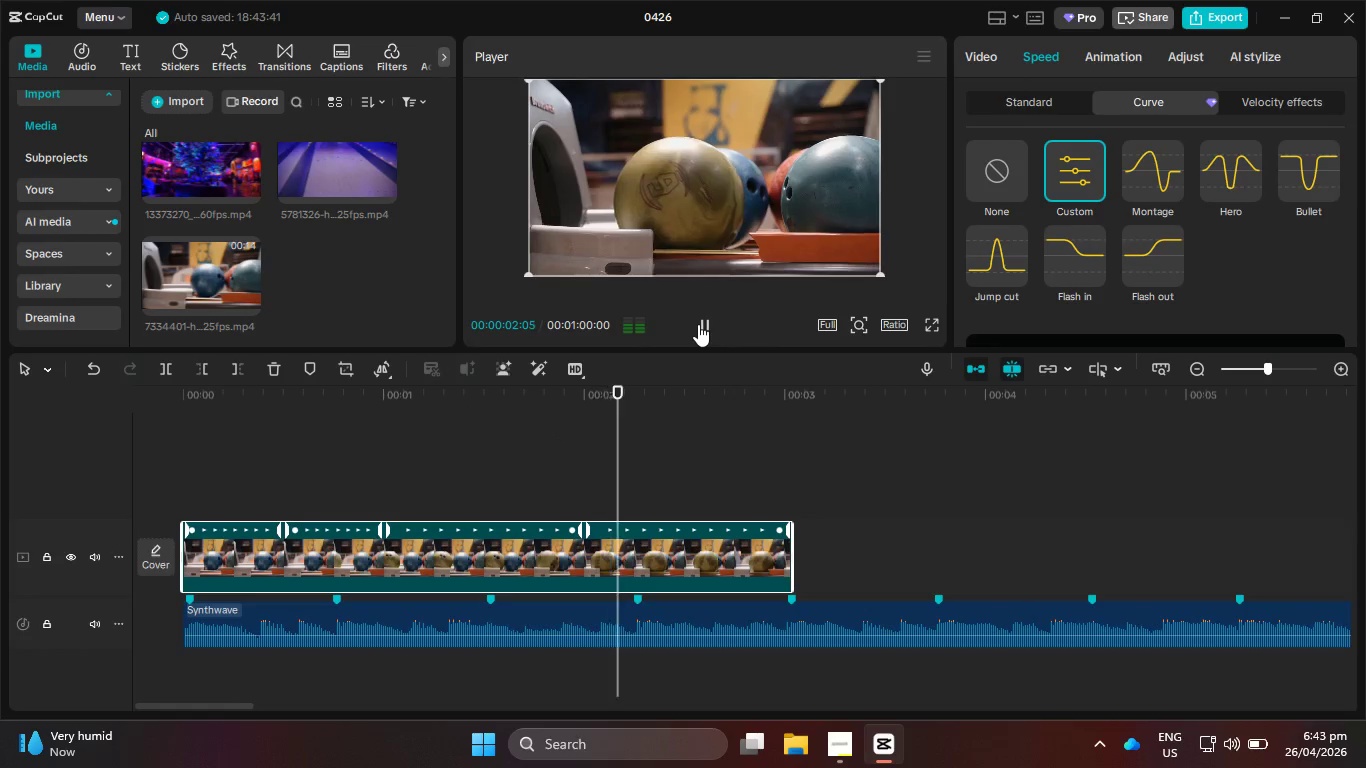 
left_click([699, 324])
 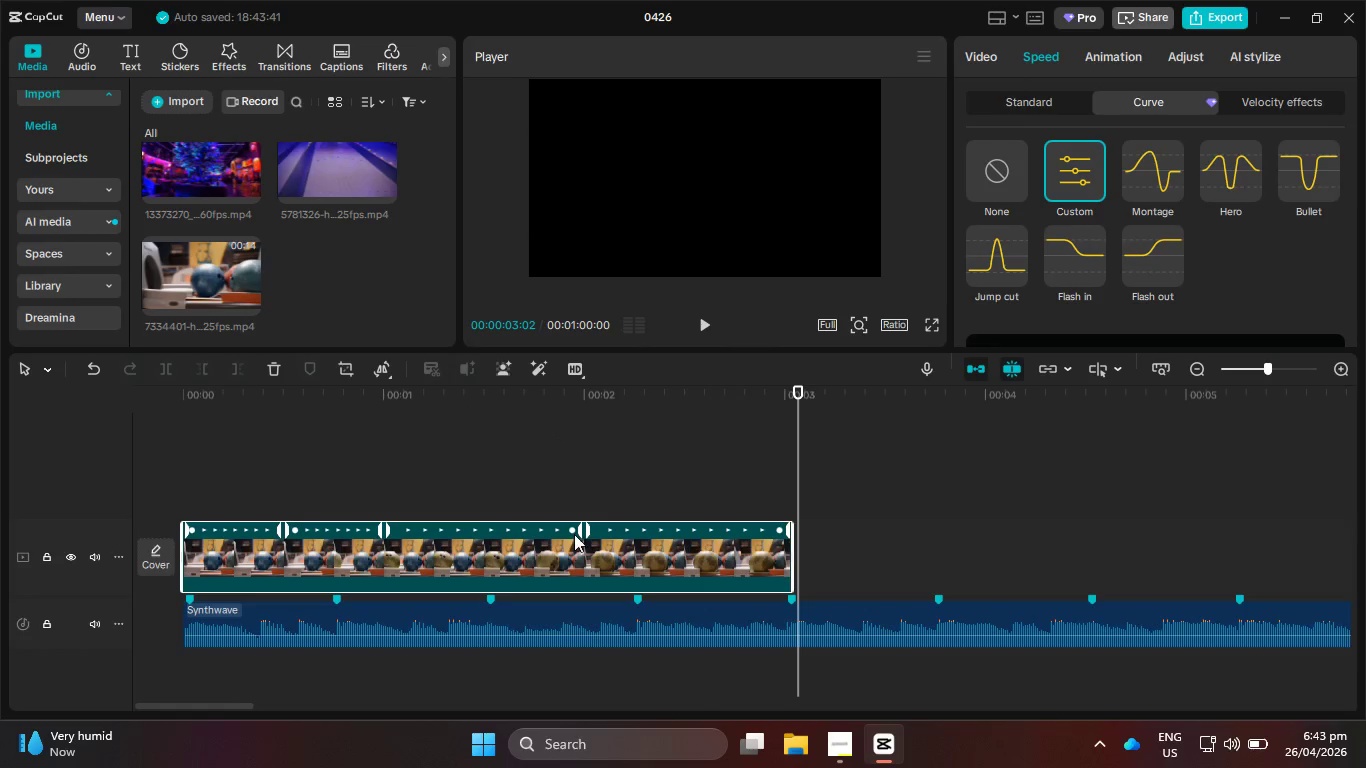 
left_click_drag(start_coordinate=[573, 533], to_coordinate=[384, 517])
 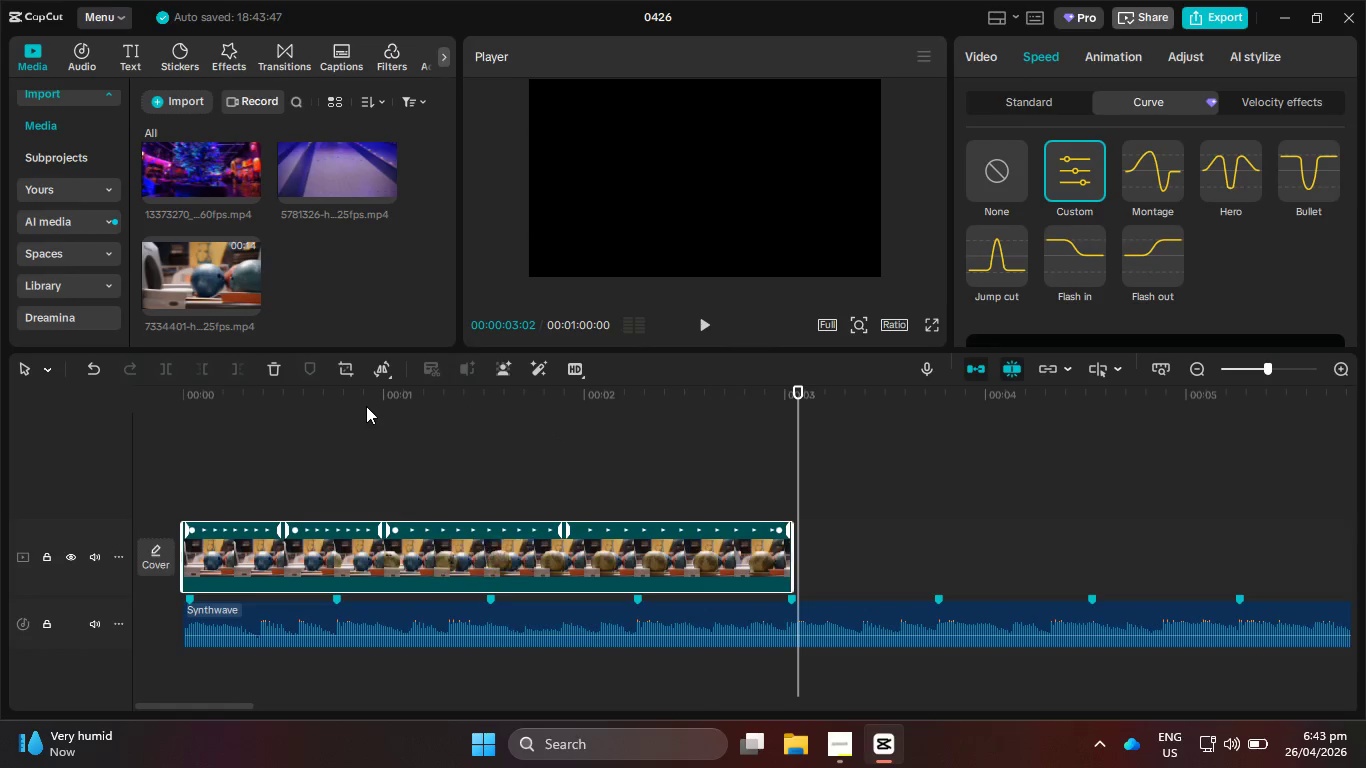 
left_click_drag(start_coordinate=[366, 405], to_coordinate=[30, 366])
 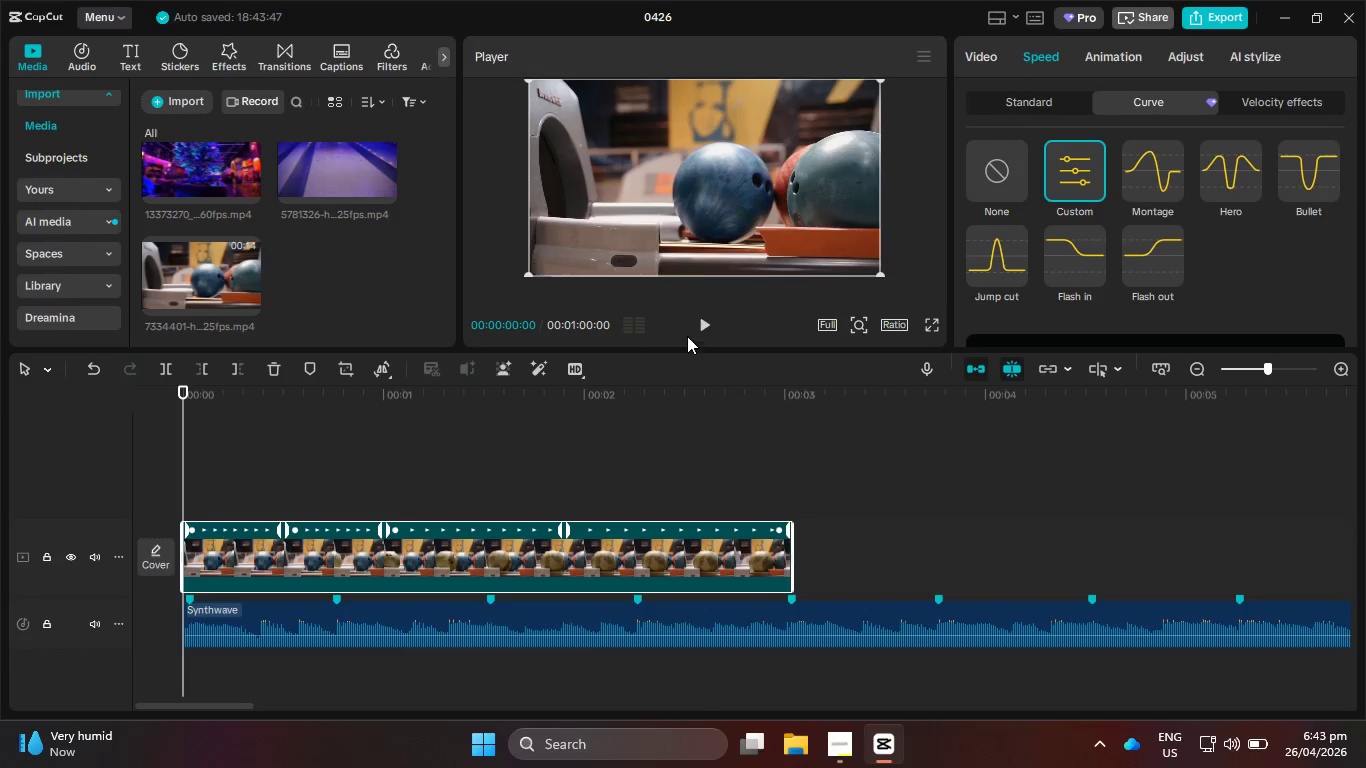 
left_click([701, 322])
 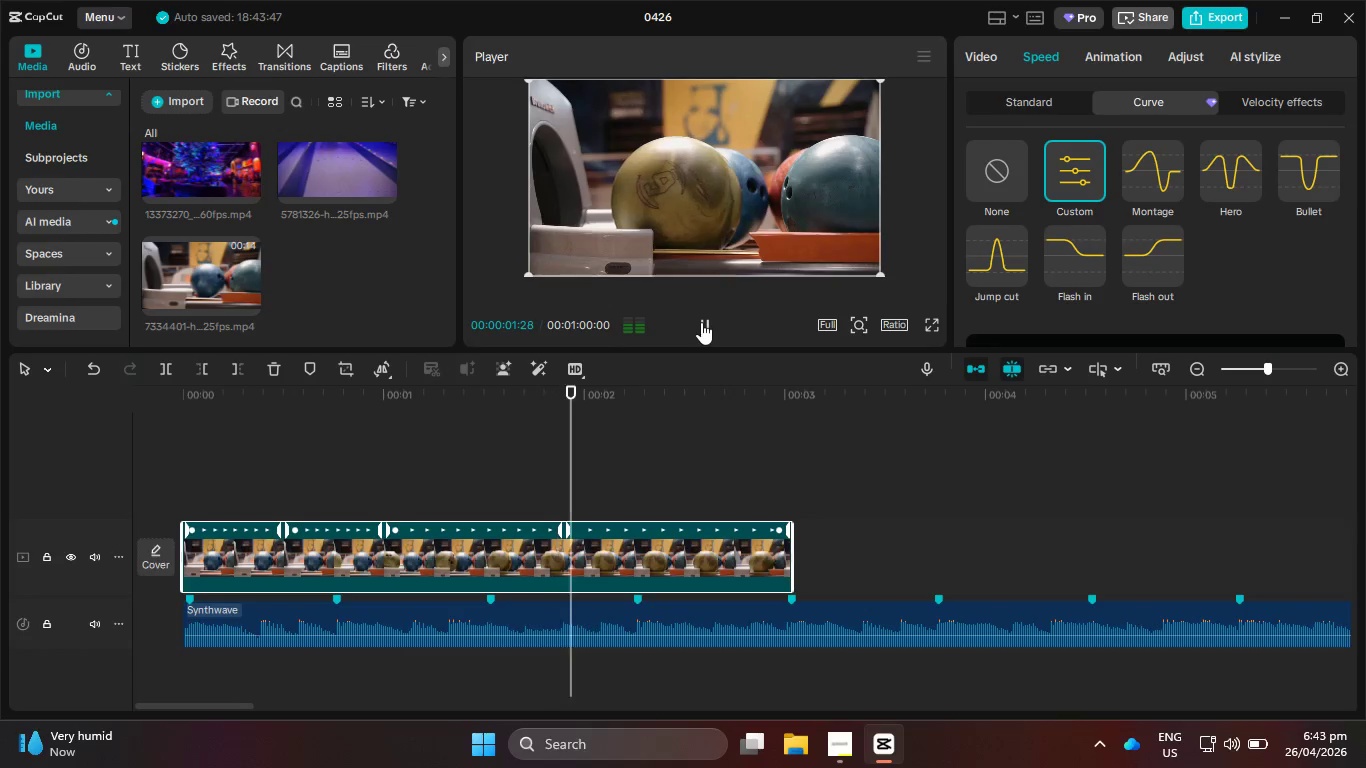 
left_click([703, 322])
 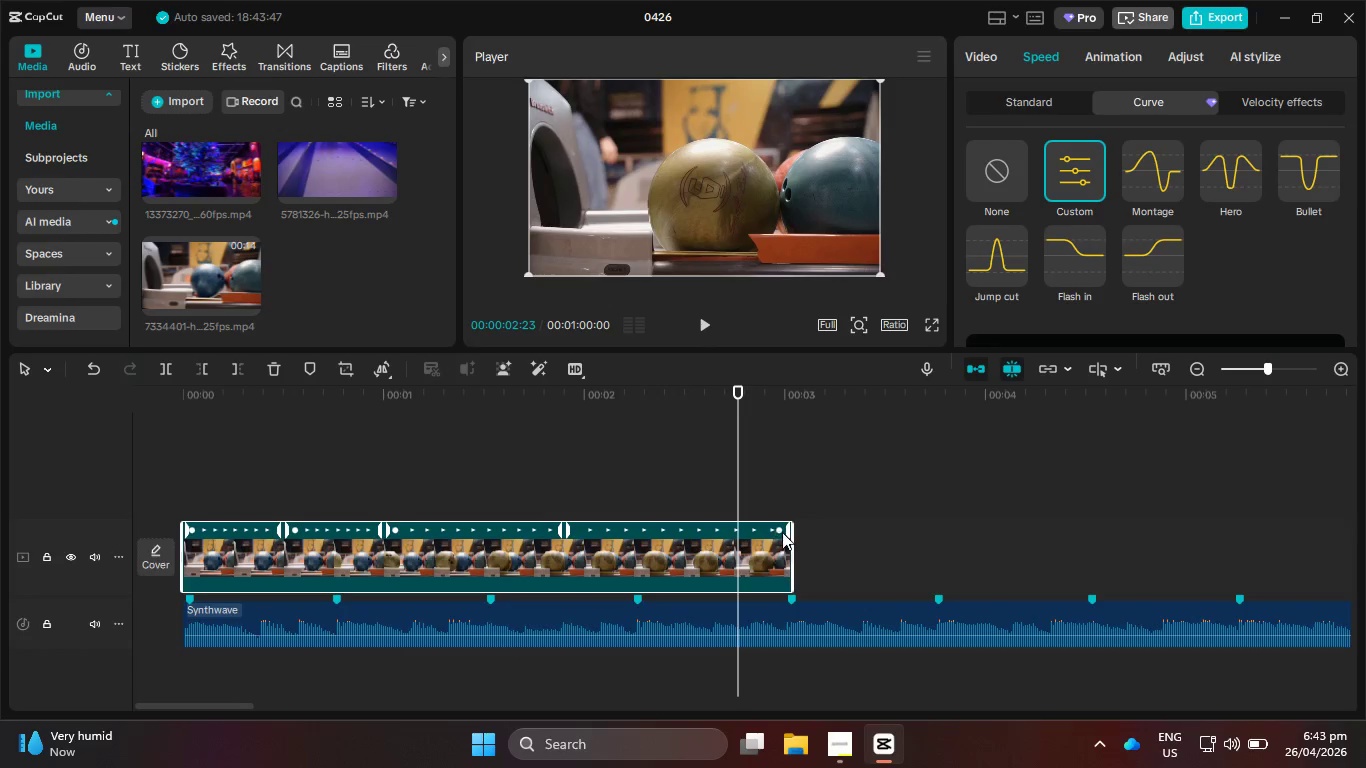 
left_click_drag(start_coordinate=[779, 532], to_coordinate=[578, 536])
 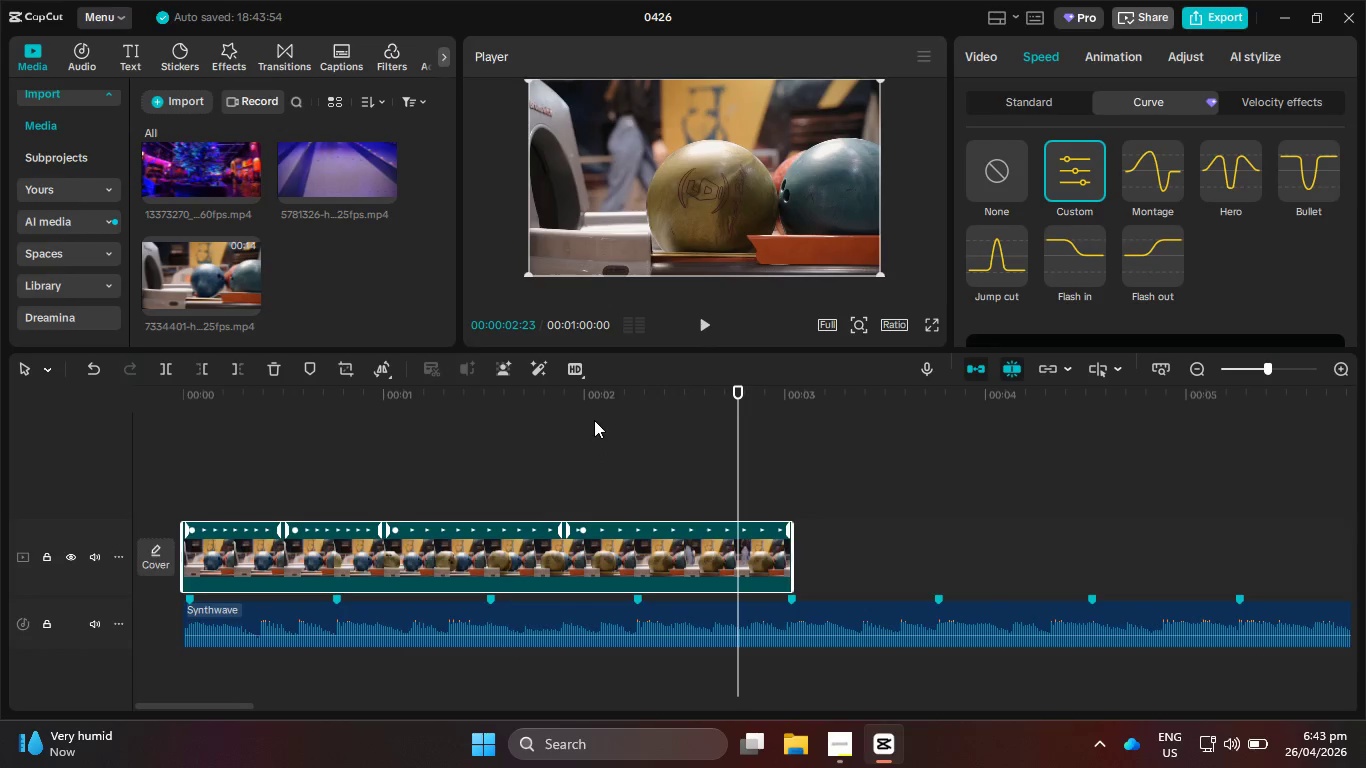 
left_click_drag(start_coordinate=[596, 411], to_coordinate=[32, 391])
 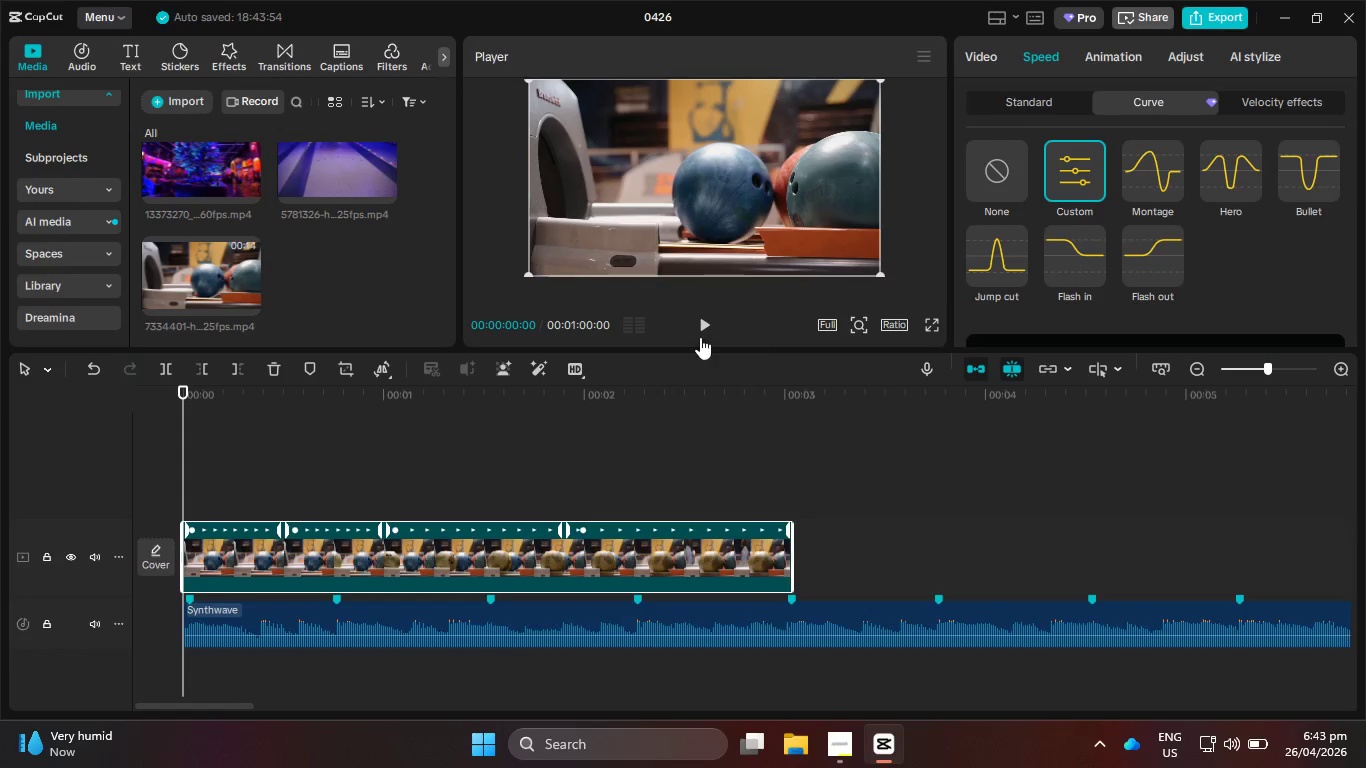 
left_click([701, 331])
 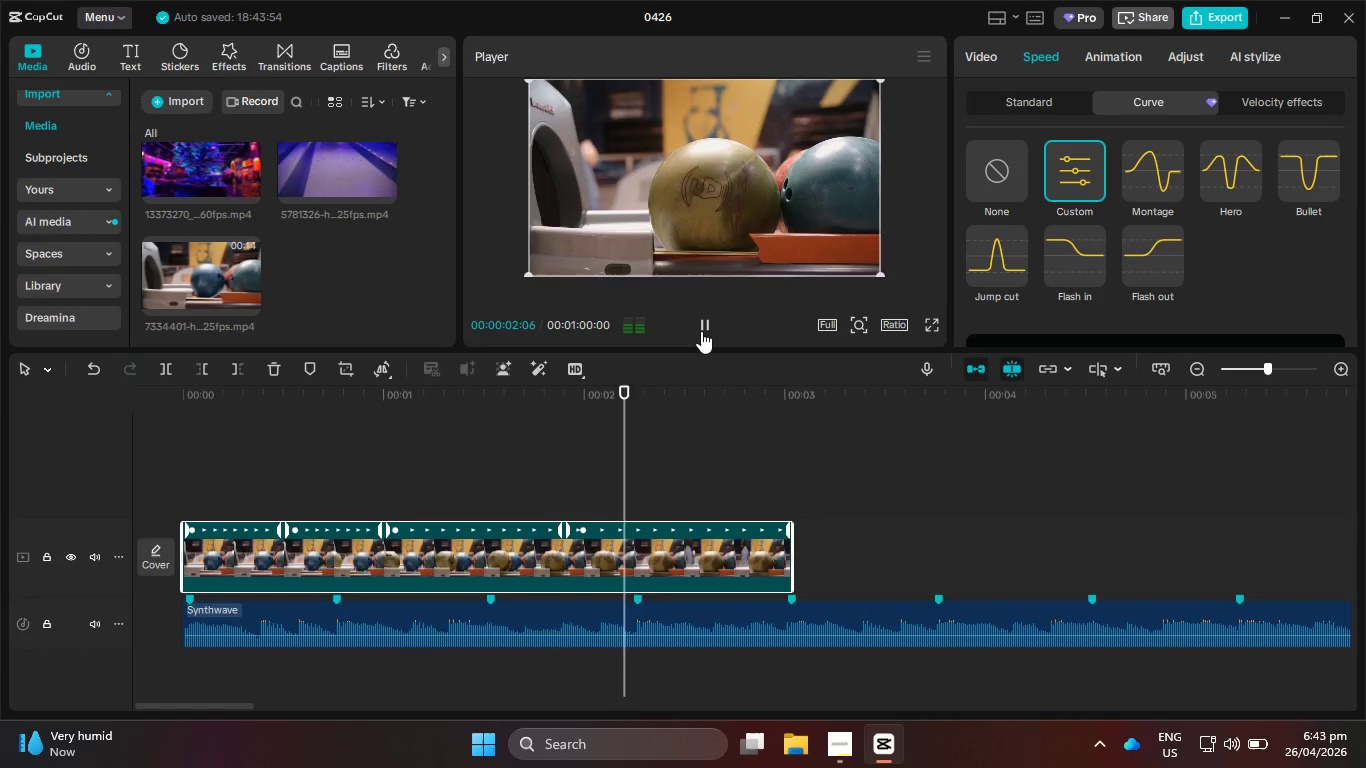 
left_click([701, 331])
 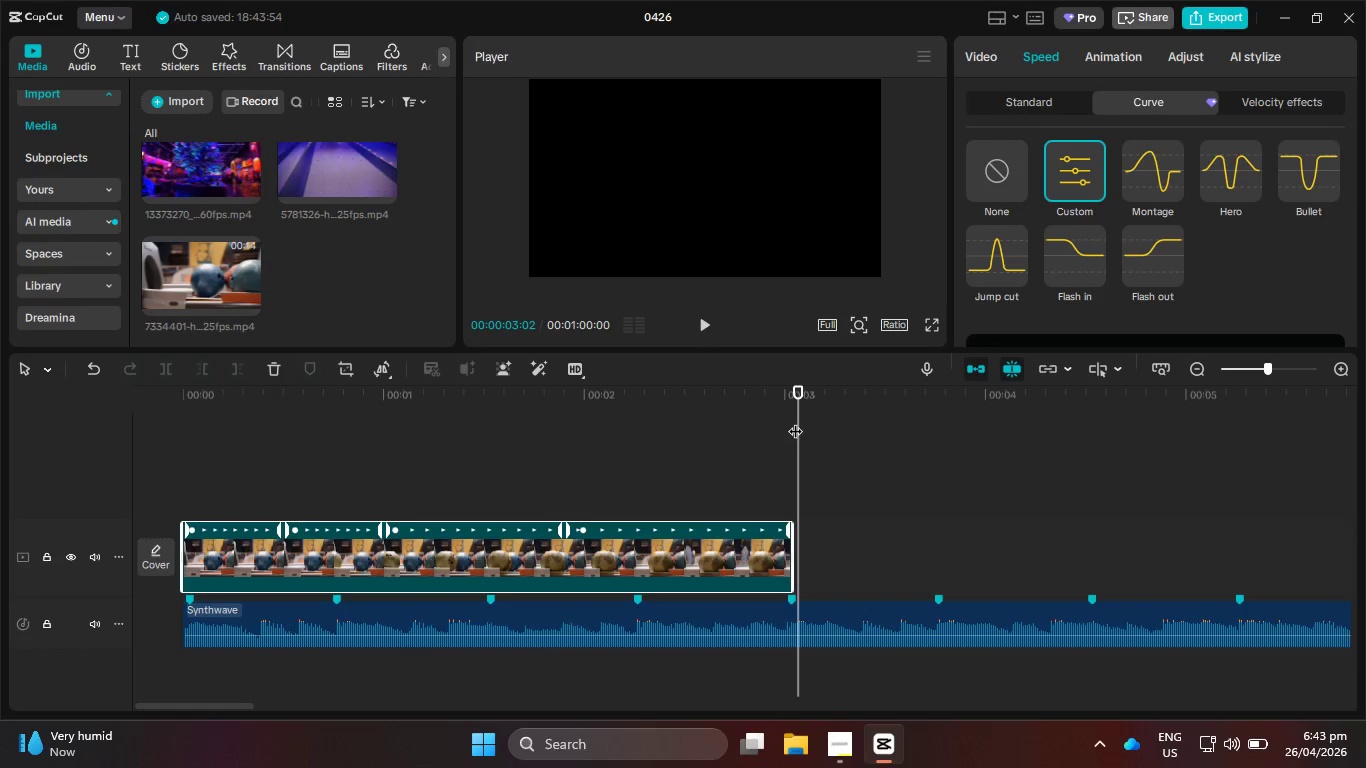 
left_click_drag(start_coordinate=[803, 431], to_coordinate=[771, 425])
 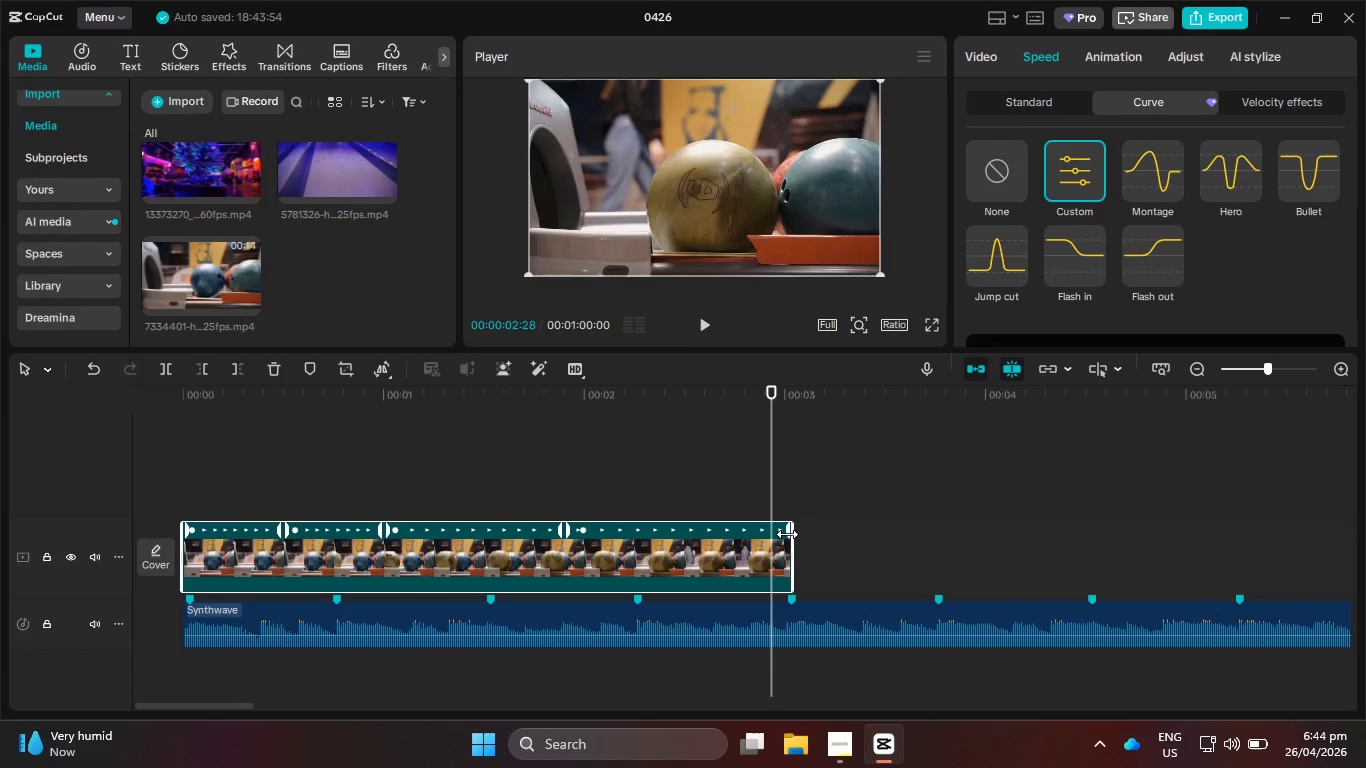 
left_click_drag(start_coordinate=[788, 533], to_coordinate=[629, 552])
 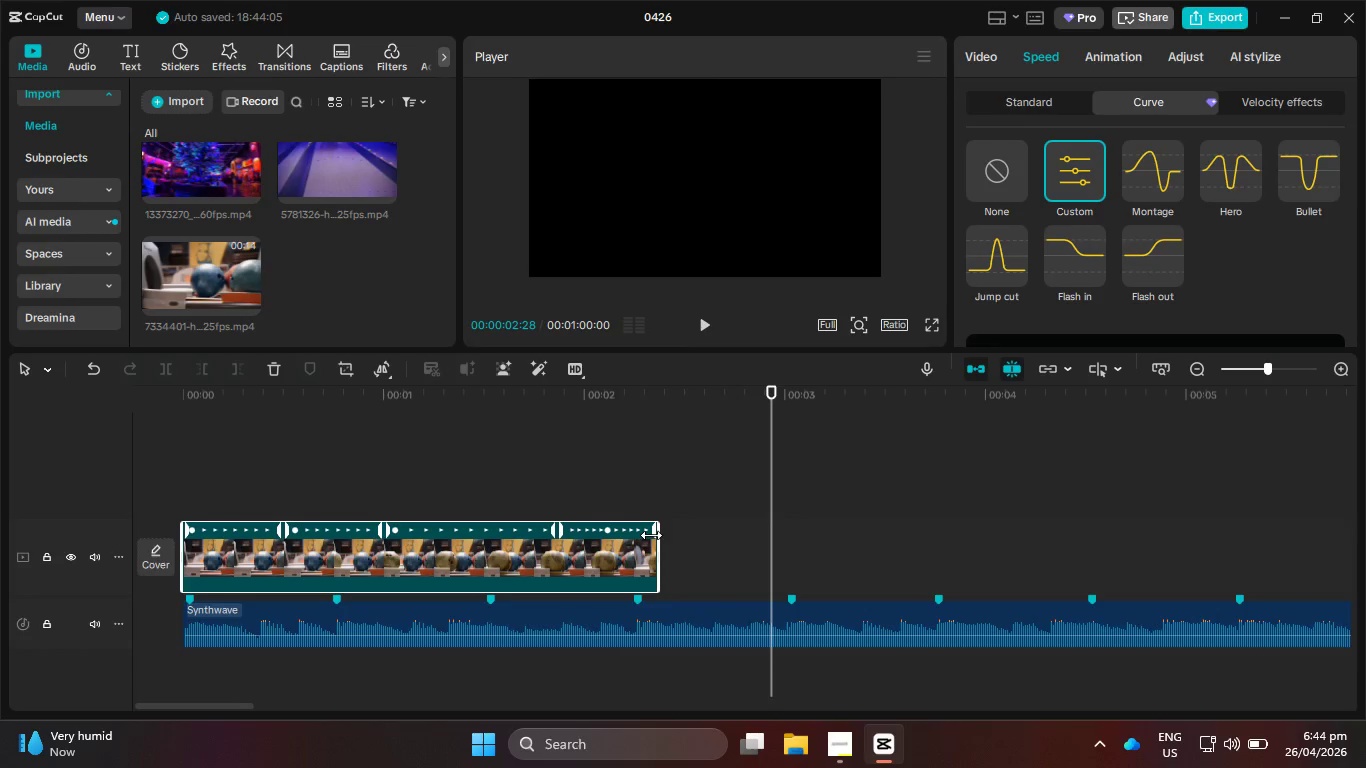 
left_click_drag(start_coordinate=[657, 531], to_coordinate=[634, 532])
 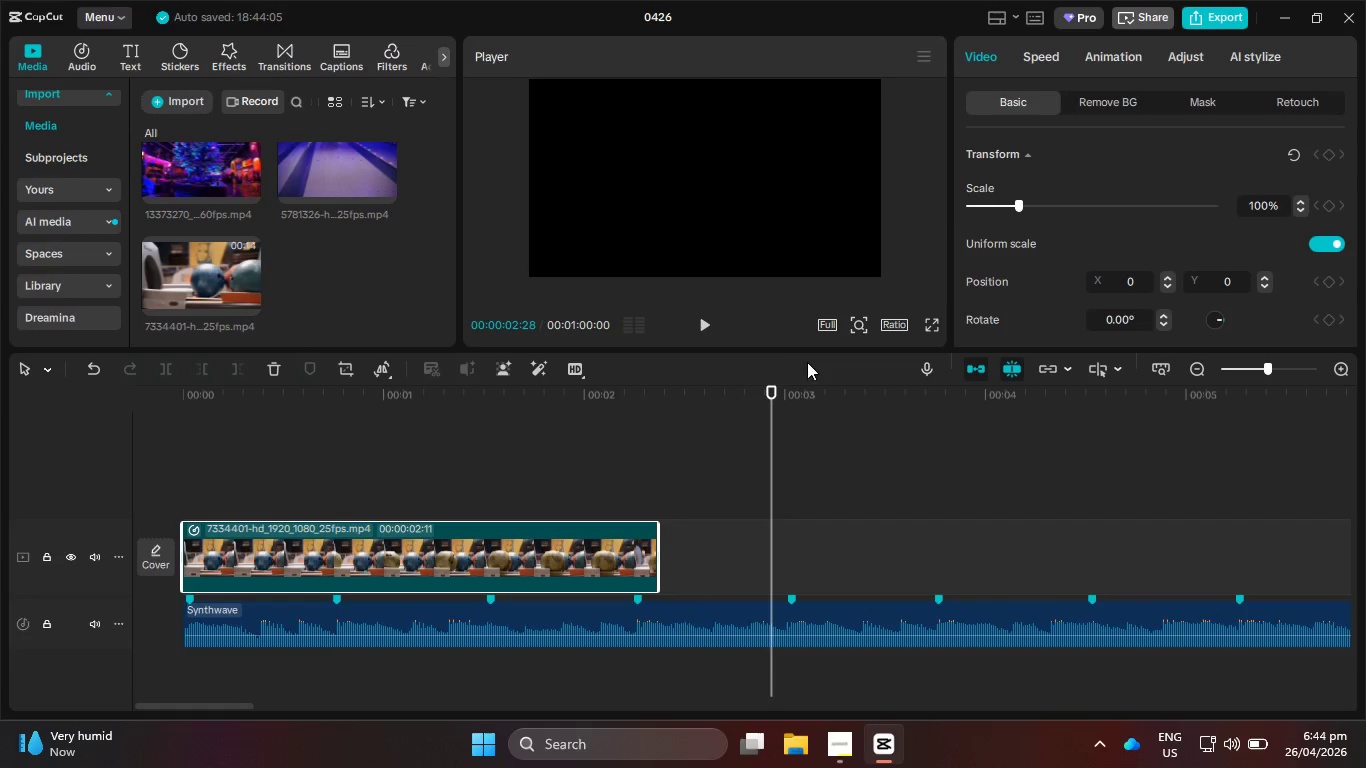 
left_click([1043, 51])
 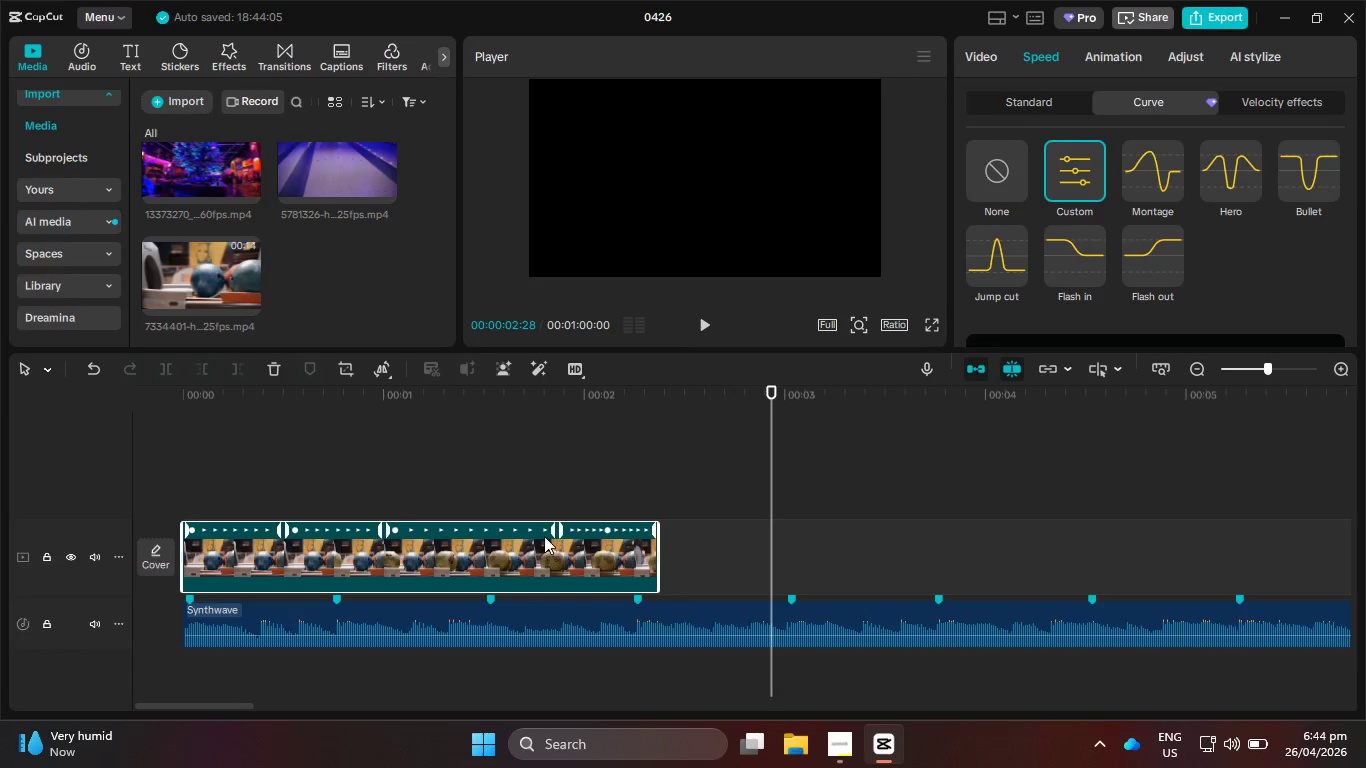 
left_click_drag(start_coordinate=[553, 530], to_coordinate=[516, 532])
 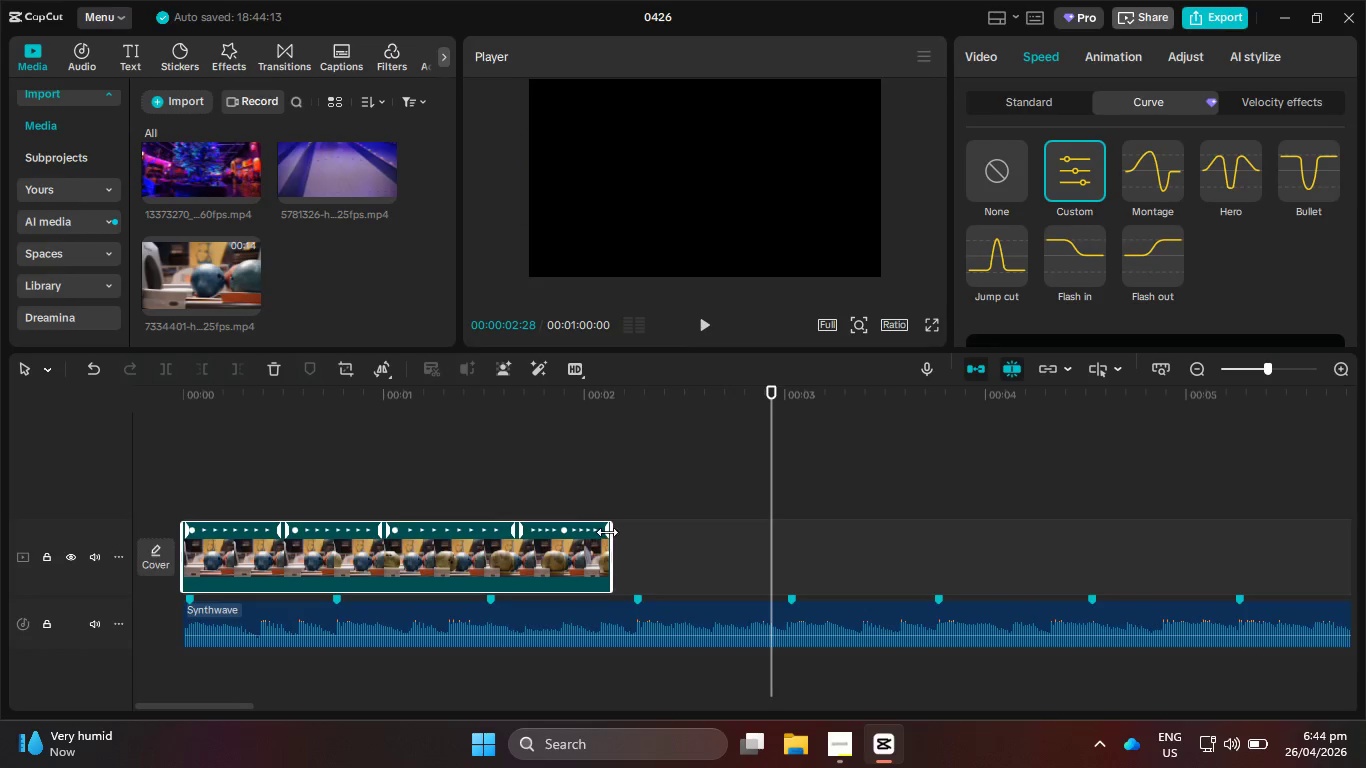 
left_click_drag(start_coordinate=[608, 532], to_coordinate=[637, 530])
 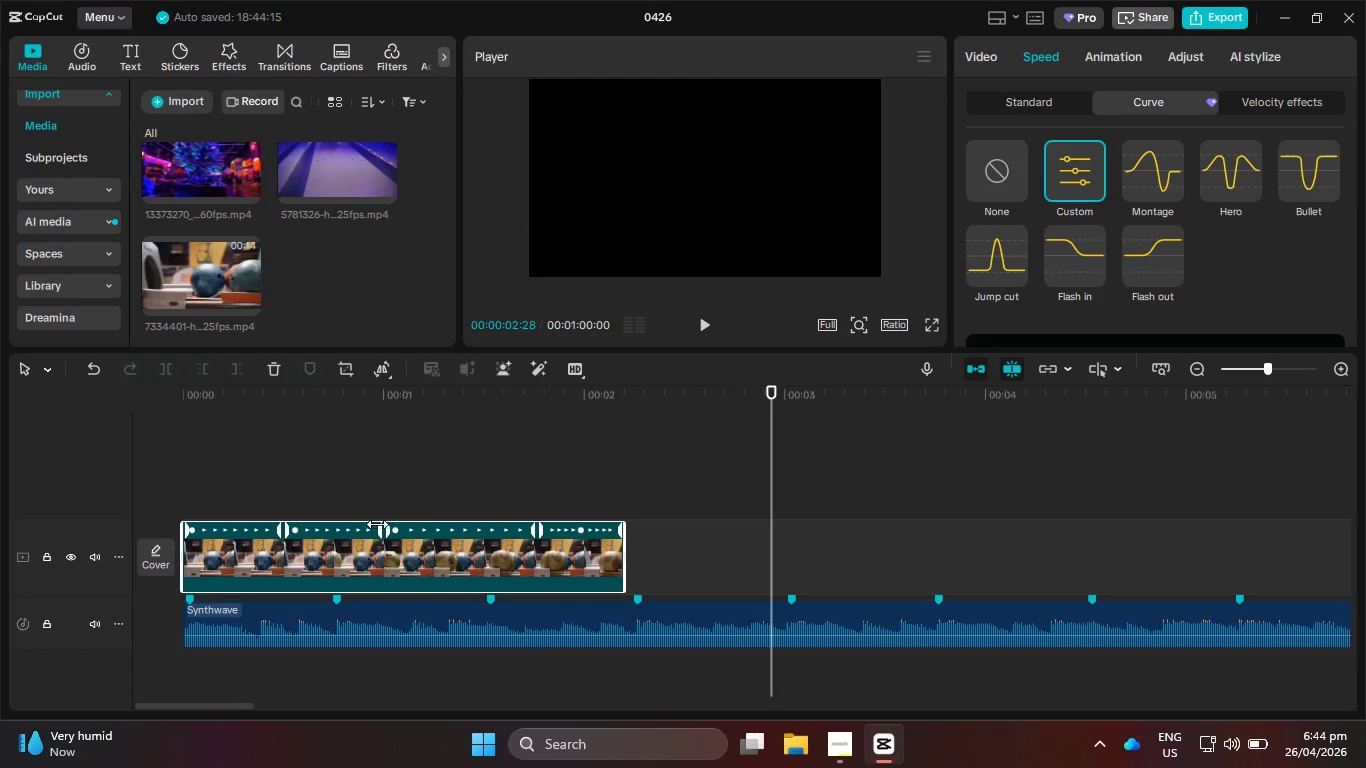 
left_click_drag(start_coordinate=[377, 524], to_coordinate=[393, 524])
 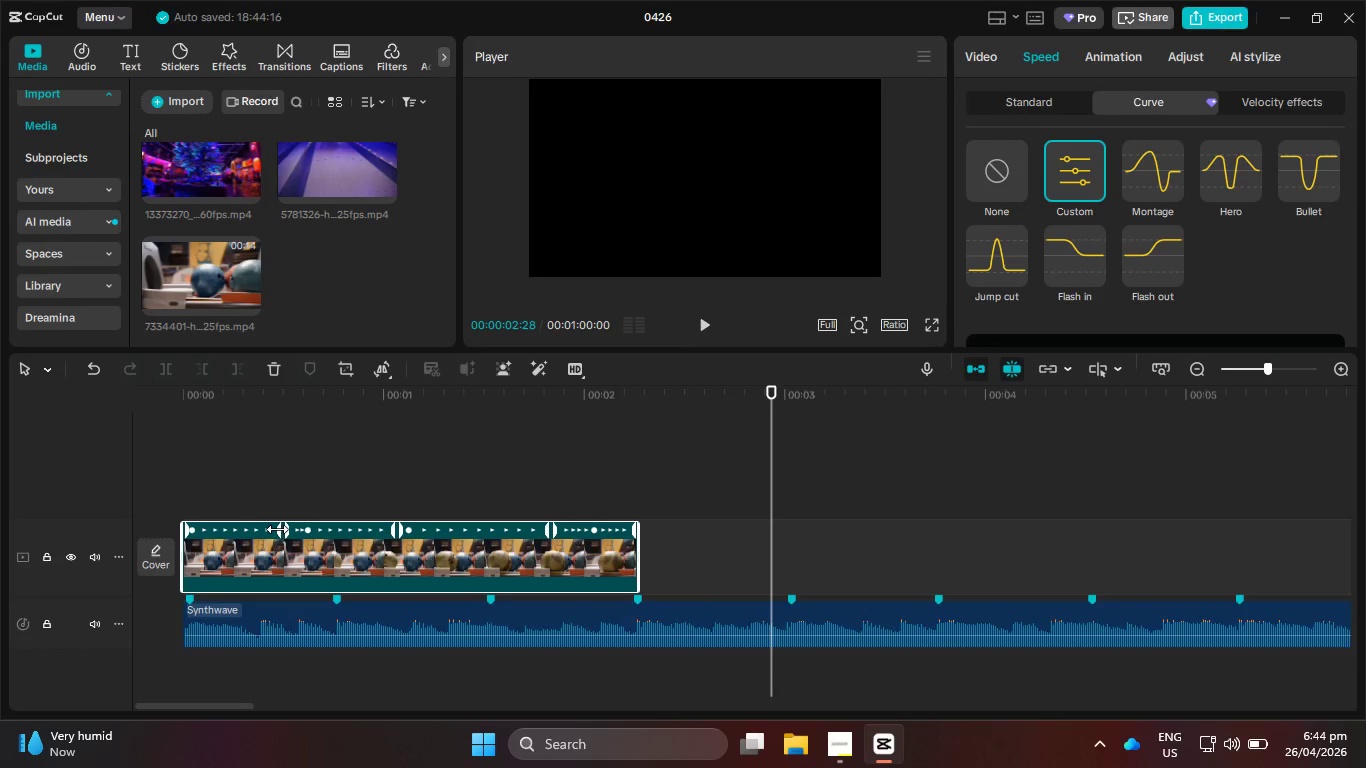 
left_click_drag(start_coordinate=[278, 529], to_coordinate=[298, 529])
 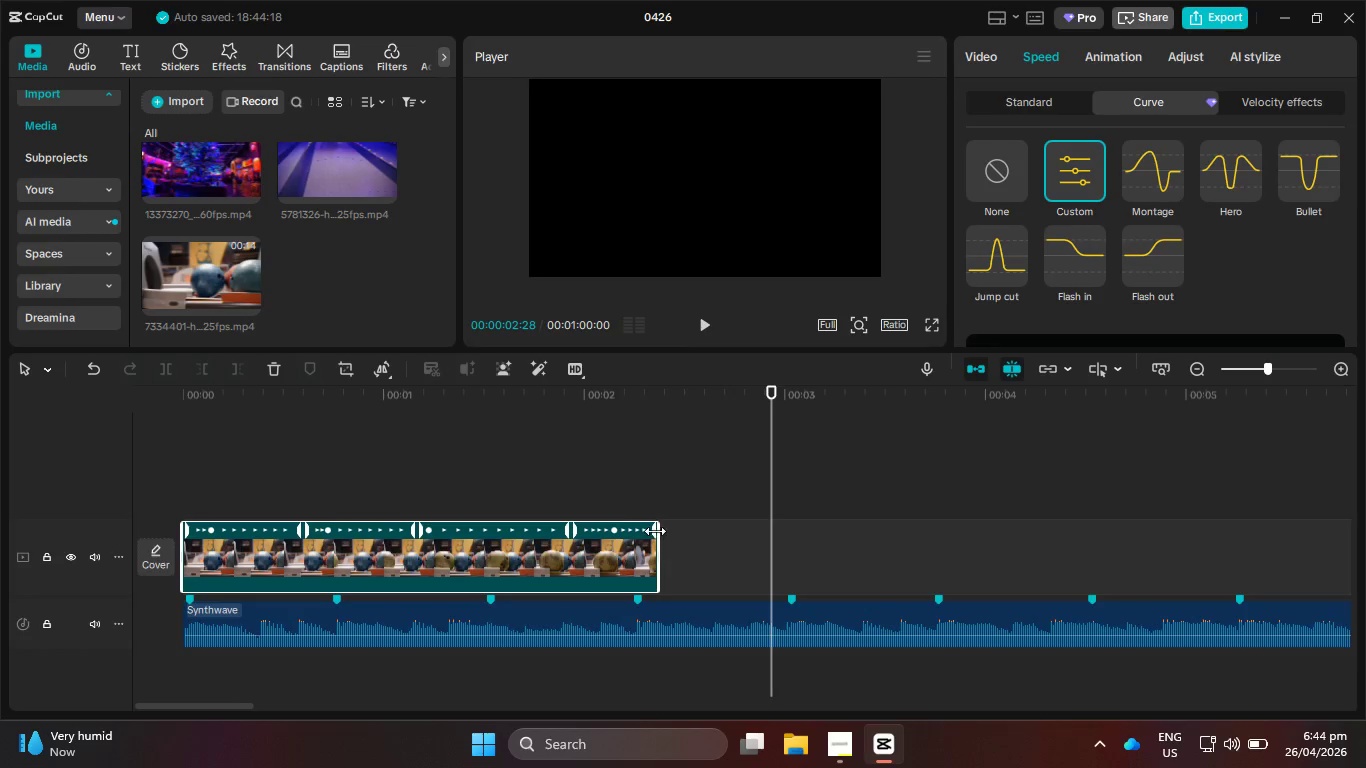 
left_click_drag(start_coordinate=[655, 531], to_coordinate=[638, 533])
 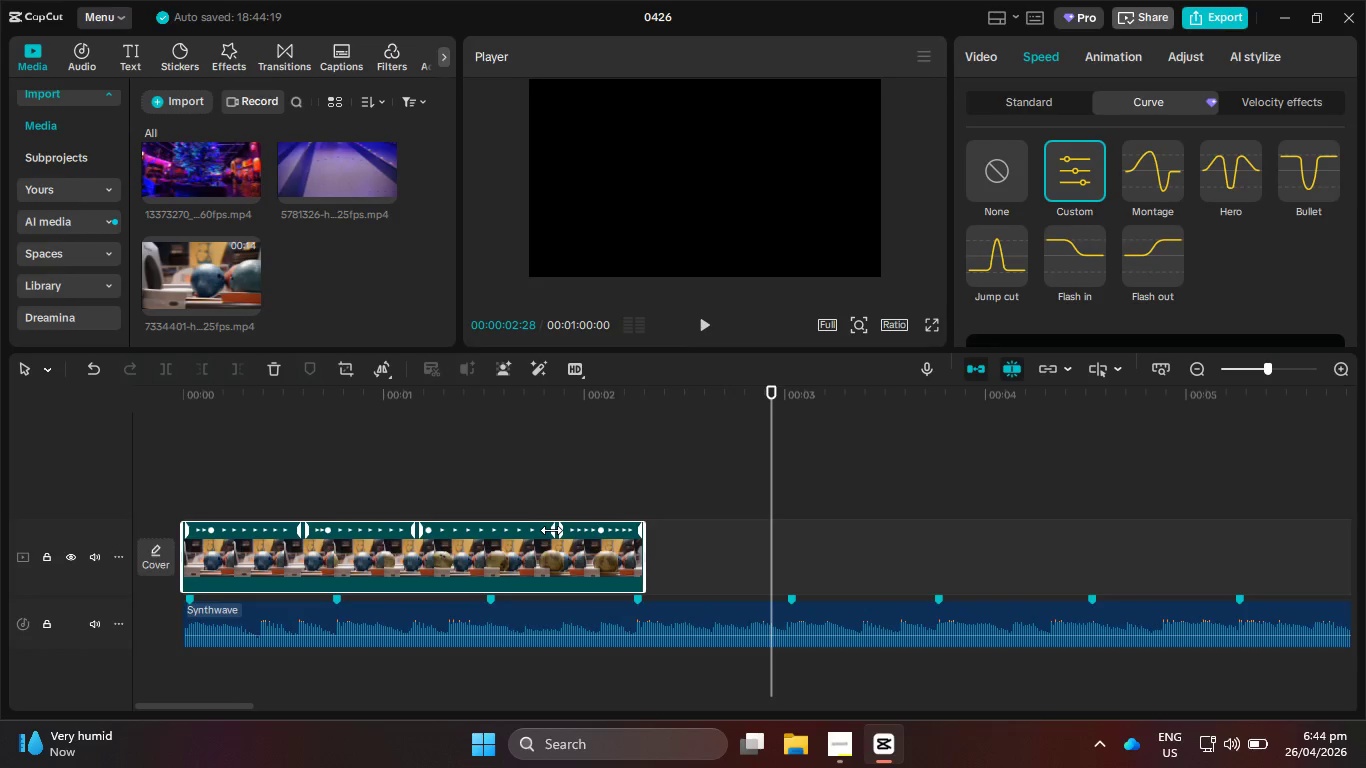 
left_click_drag(start_coordinate=[550, 530], to_coordinate=[508, 530])
 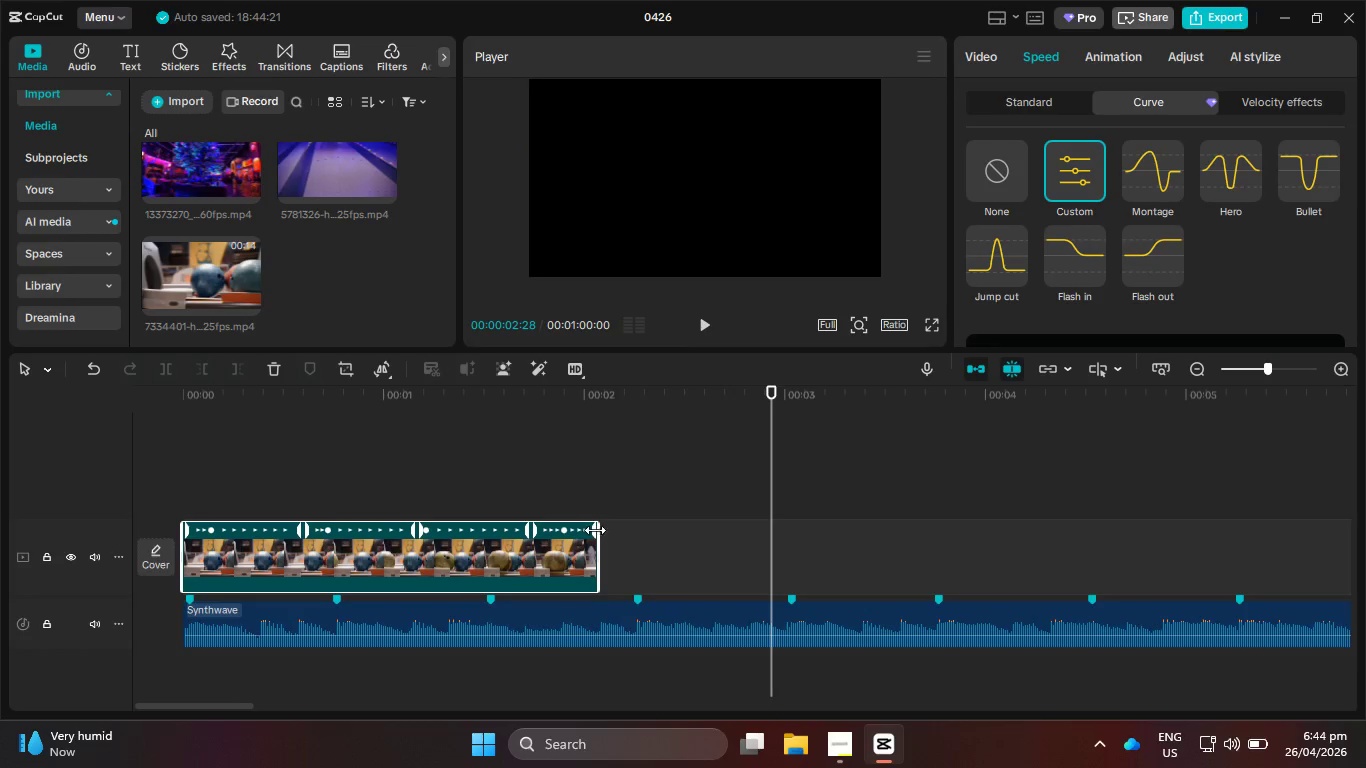 
left_click([597, 530])
 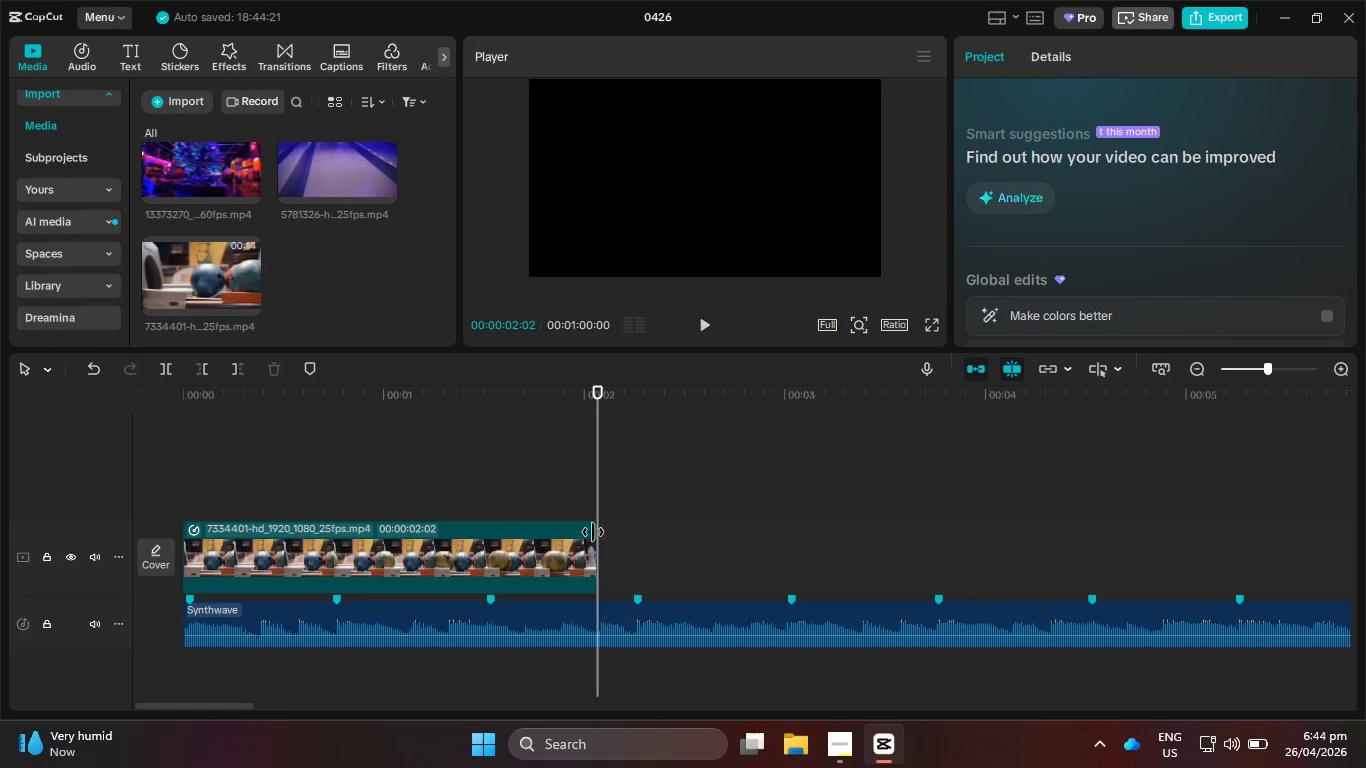 
left_click([587, 534])
 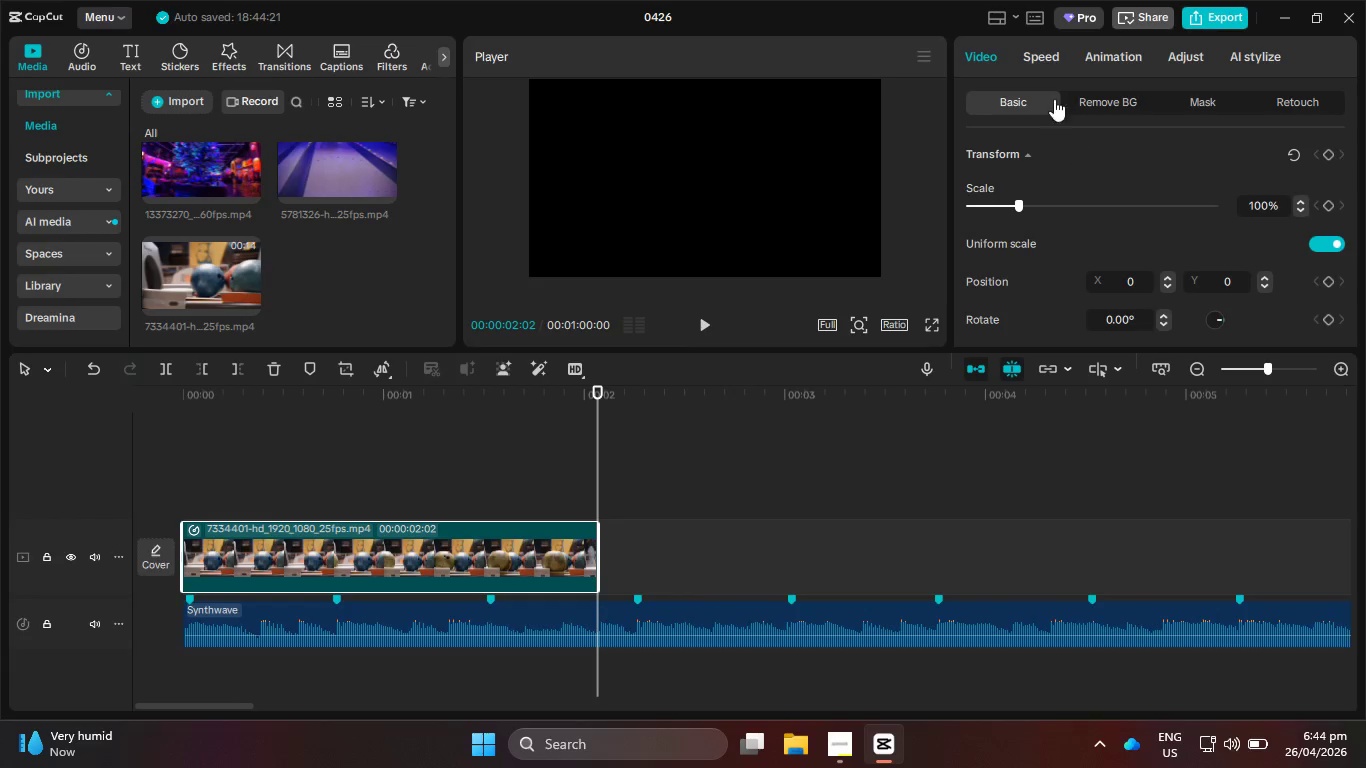 
left_click([1048, 68])
 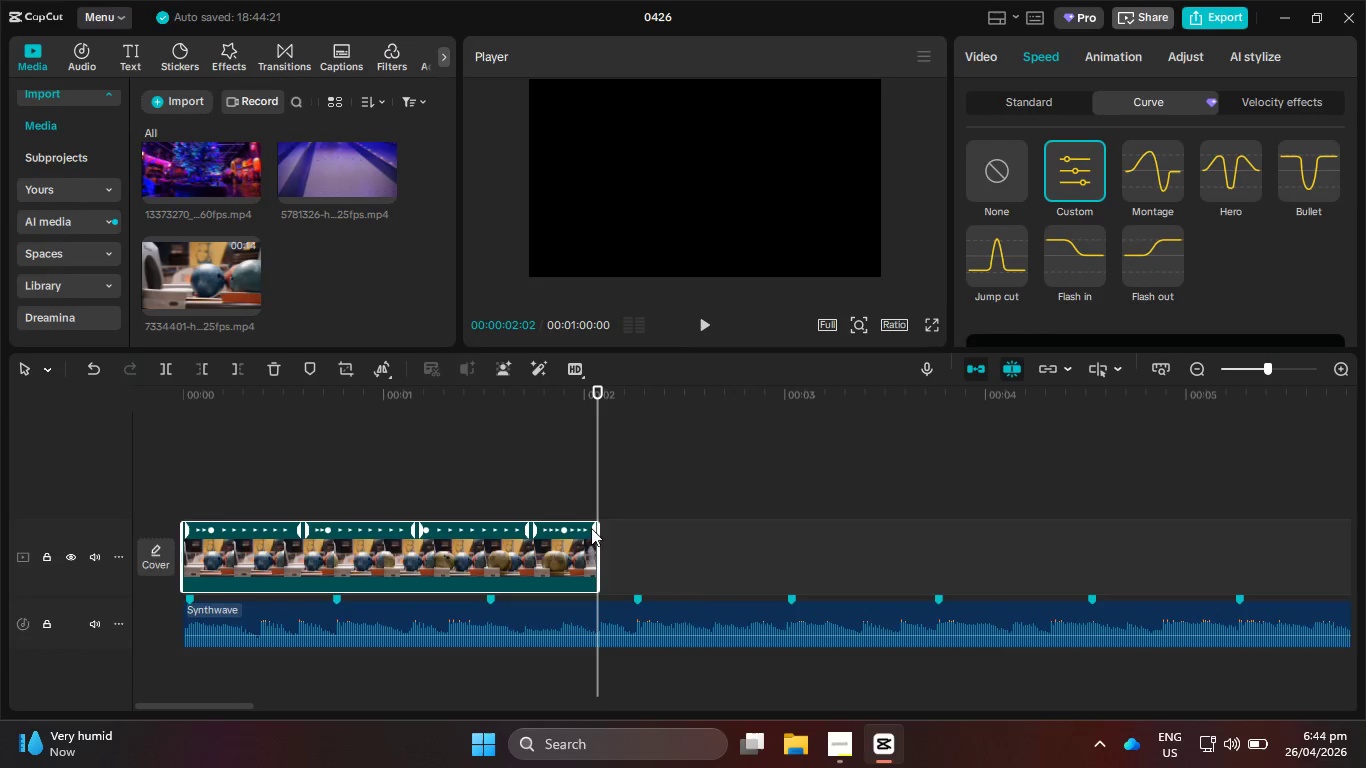 
left_click_drag(start_coordinate=[590, 530], to_coordinate=[631, 534])
 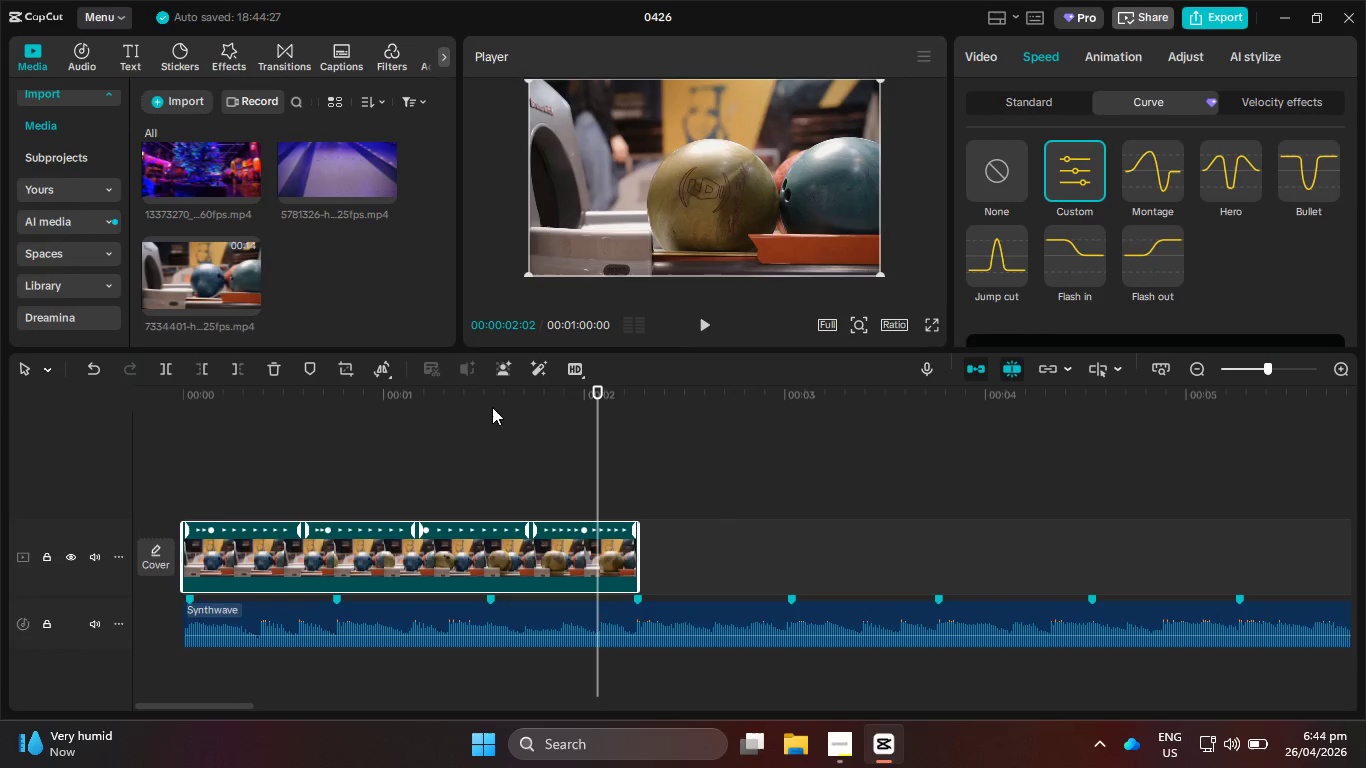 
left_click_drag(start_coordinate=[489, 401], to_coordinate=[0, 405])
 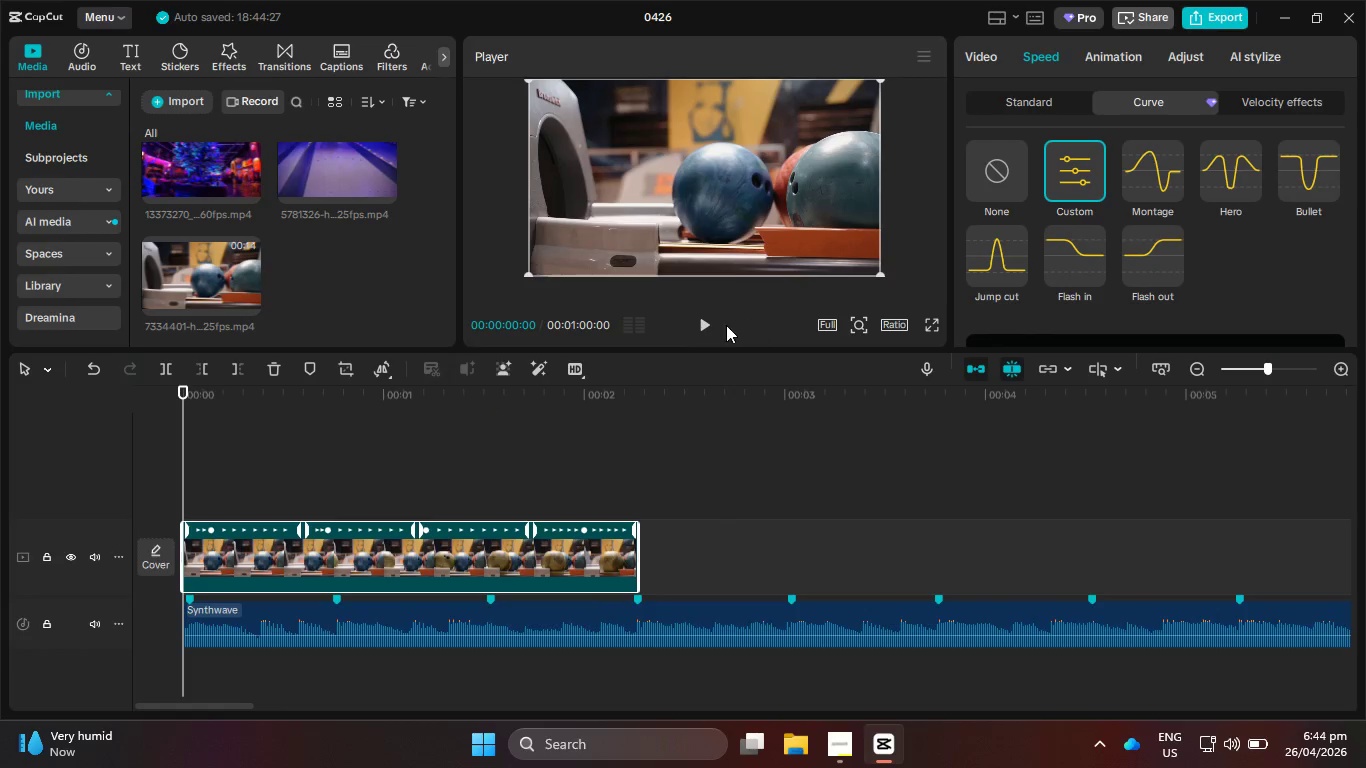 
left_click([708, 319])
 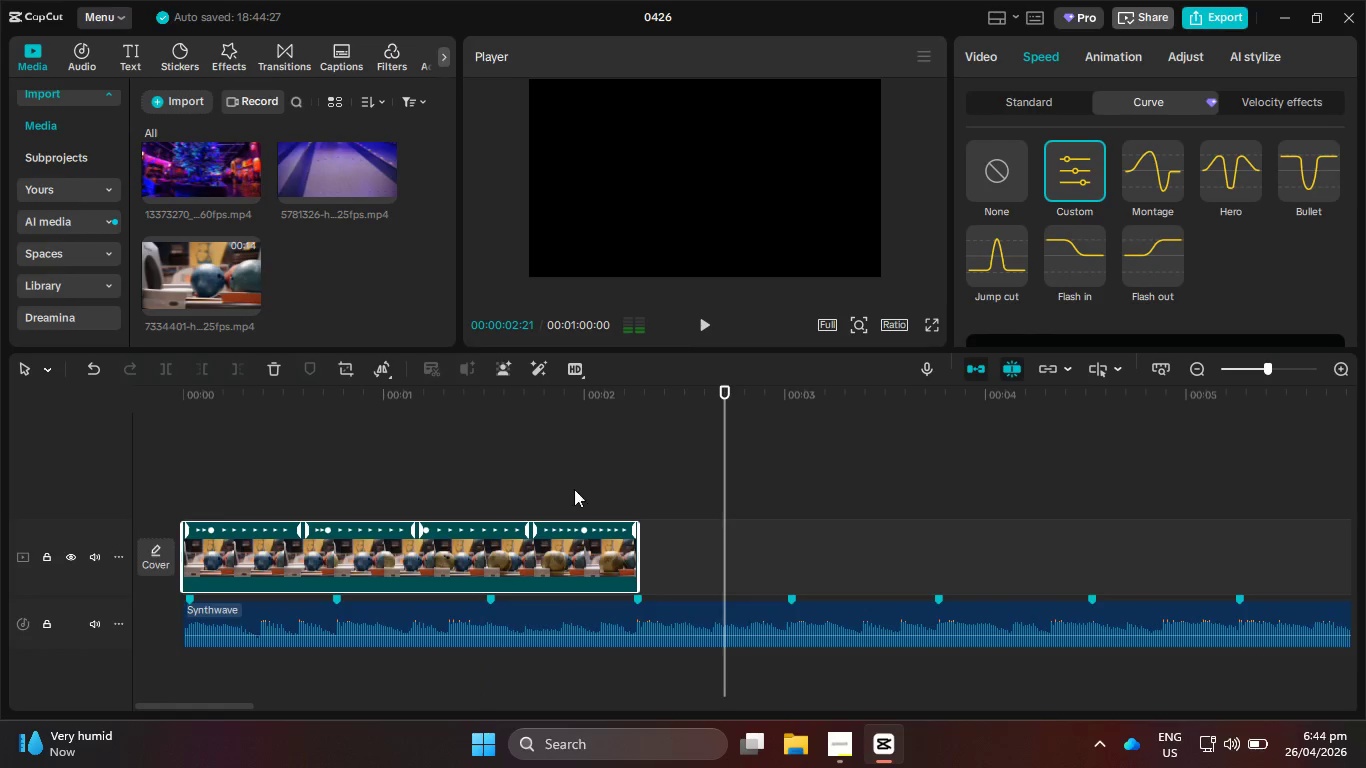 
left_click_drag(start_coordinate=[582, 530], to_coordinate=[624, 533])
 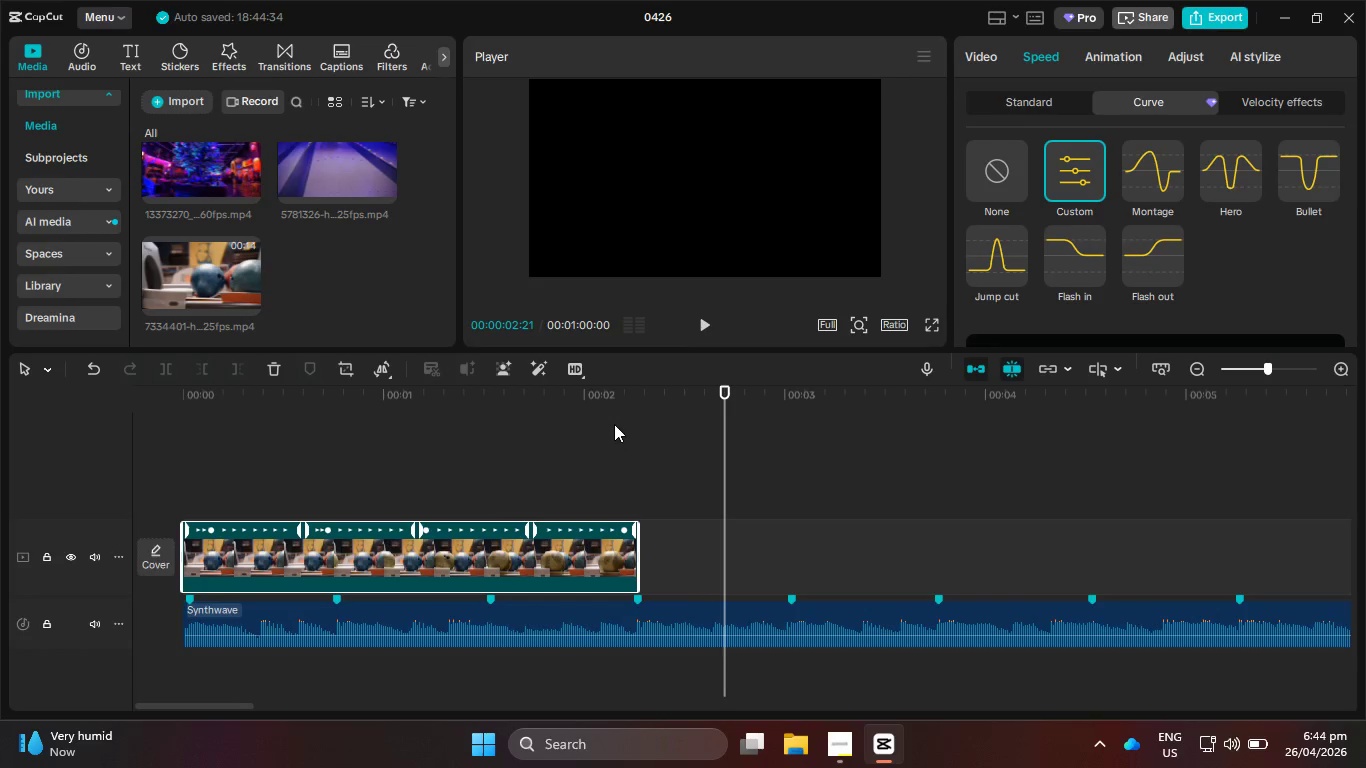 
left_click_drag(start_coordinate=[610, 411], to_coordinate=[511, 411])
 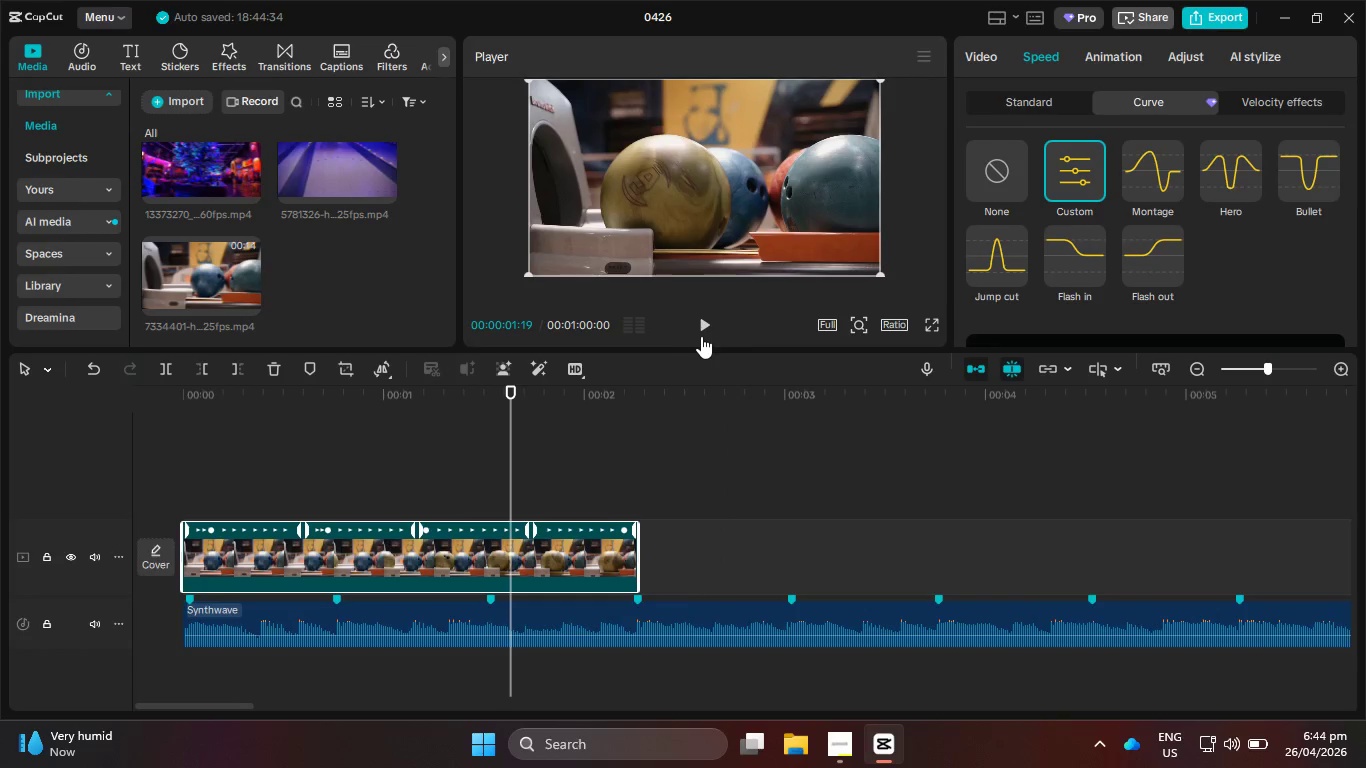 
left_click([704, 329])
 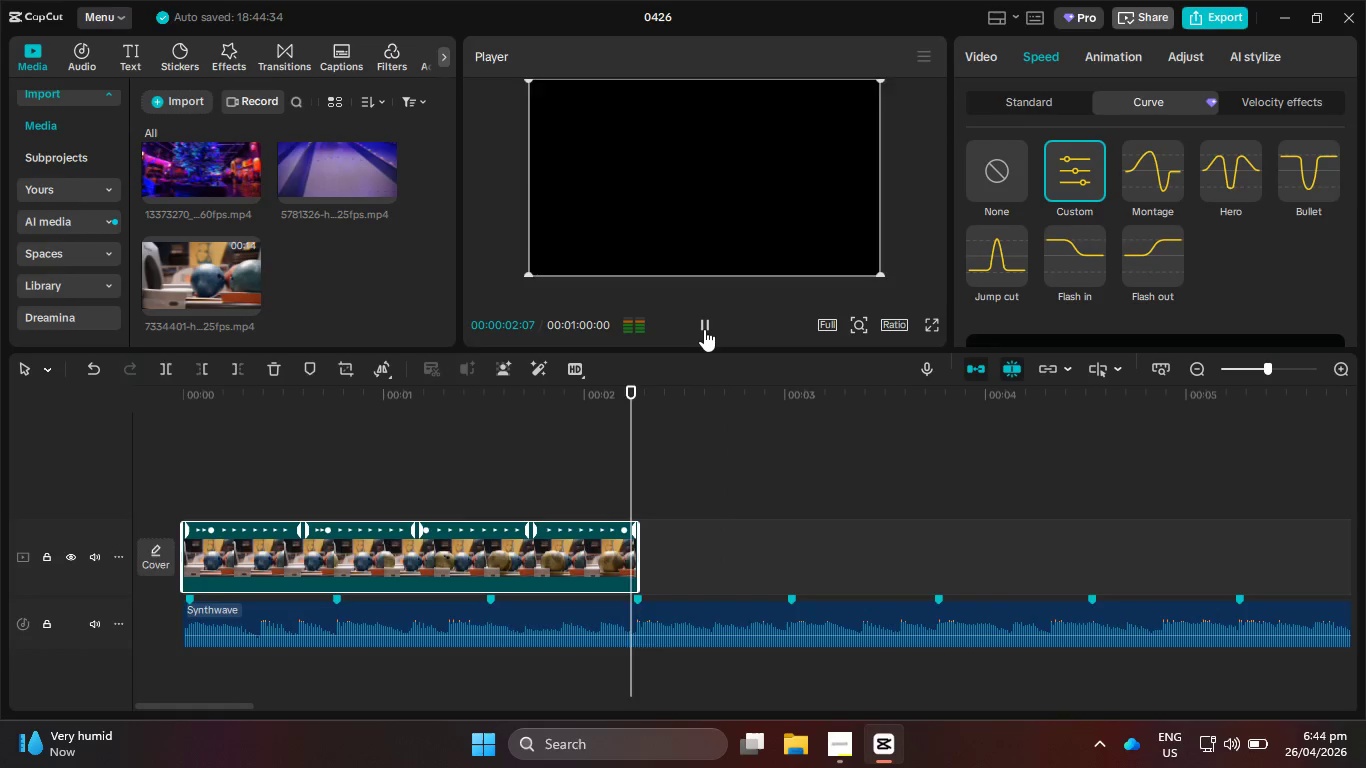 
left_click([704, 329])
 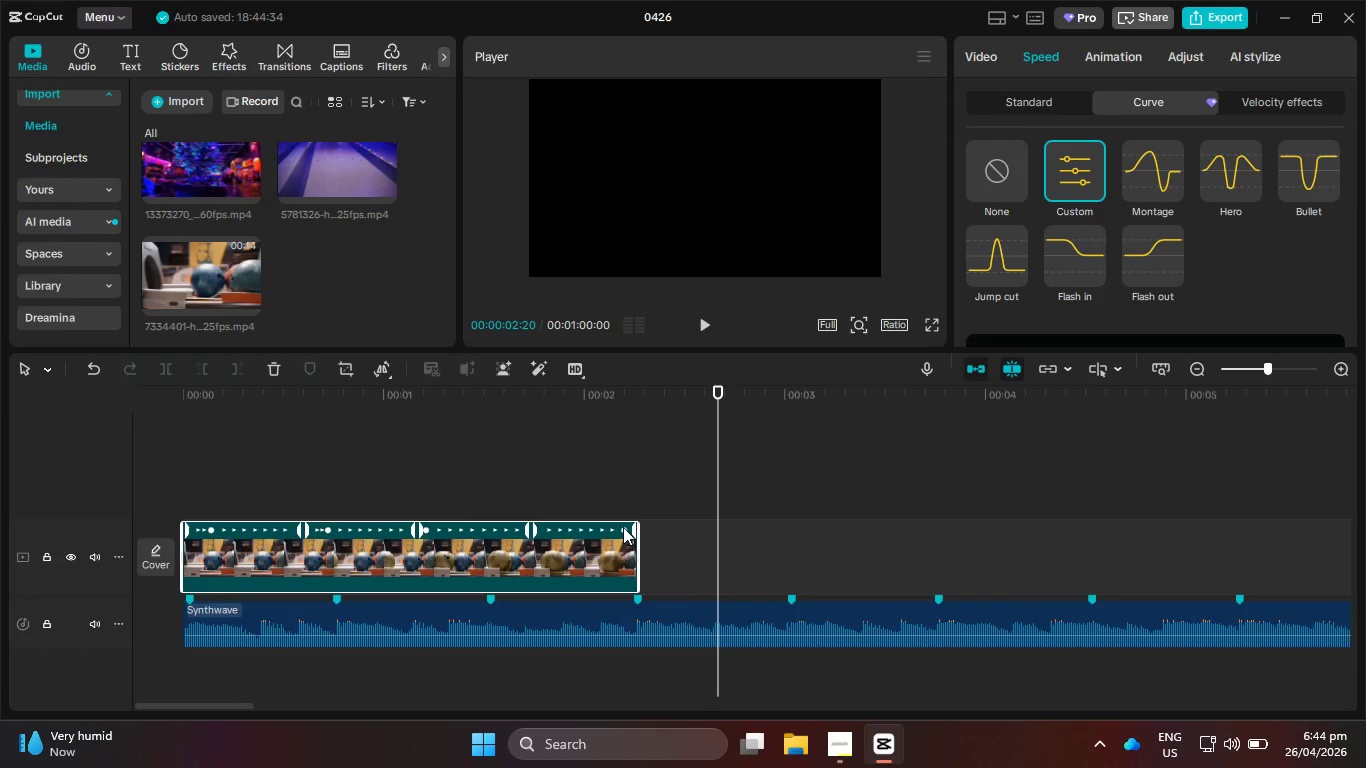 
left_click_drag(start_coordinate=[623, 530], to_coordinate=[550, 547])
 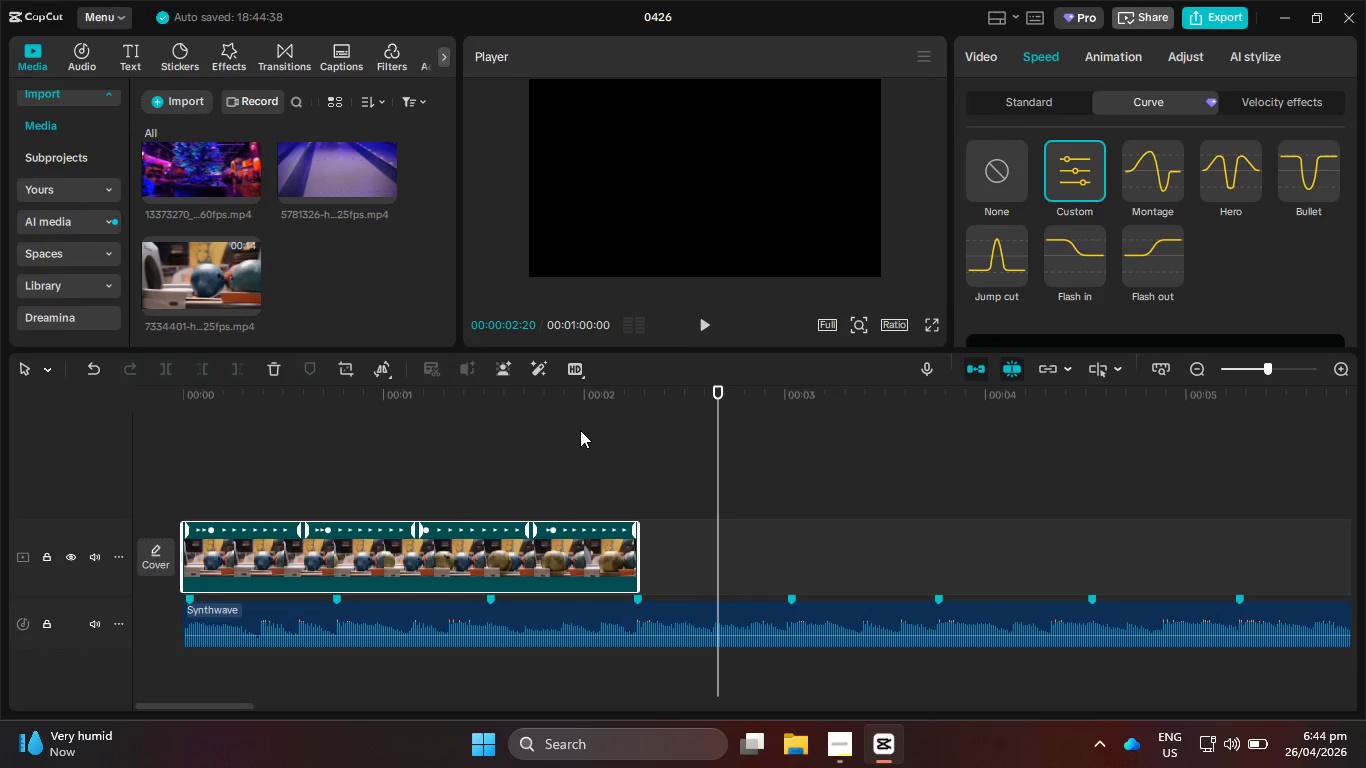 
left_click_drag(start_coordinate=[580, 405], to_coordinate=[508, 412])
 